 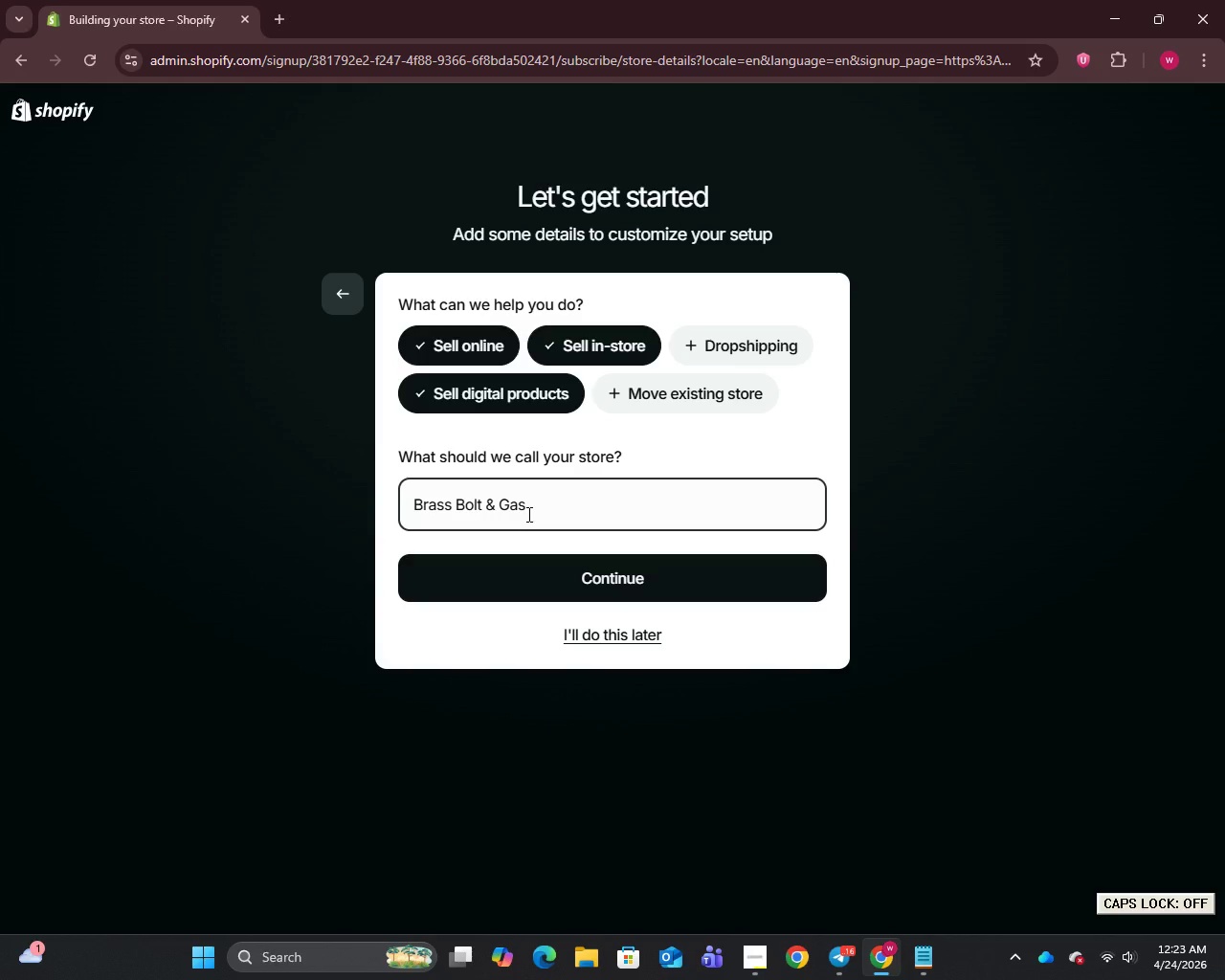 
left_click([570, 588])
 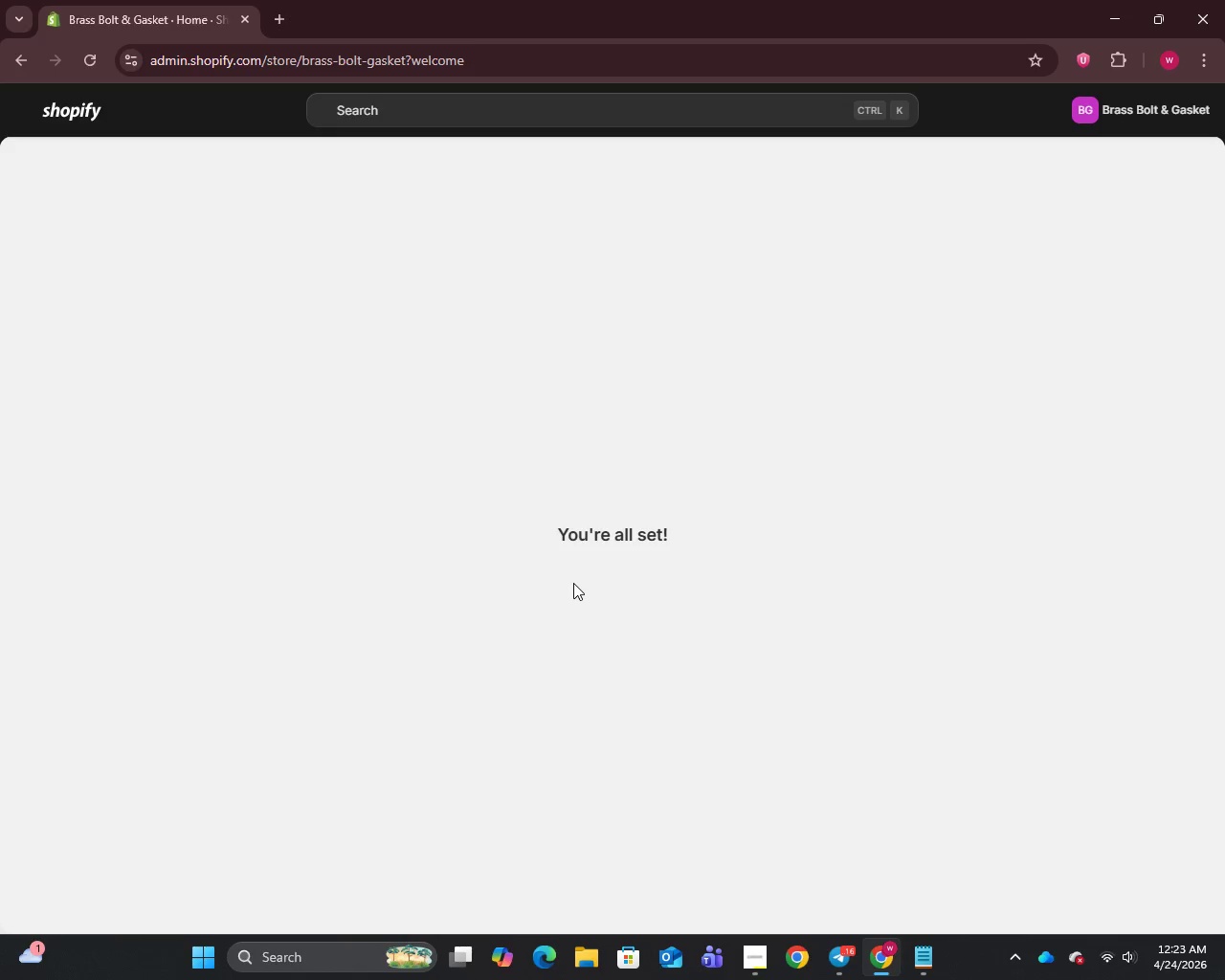 
wait(15.14)
 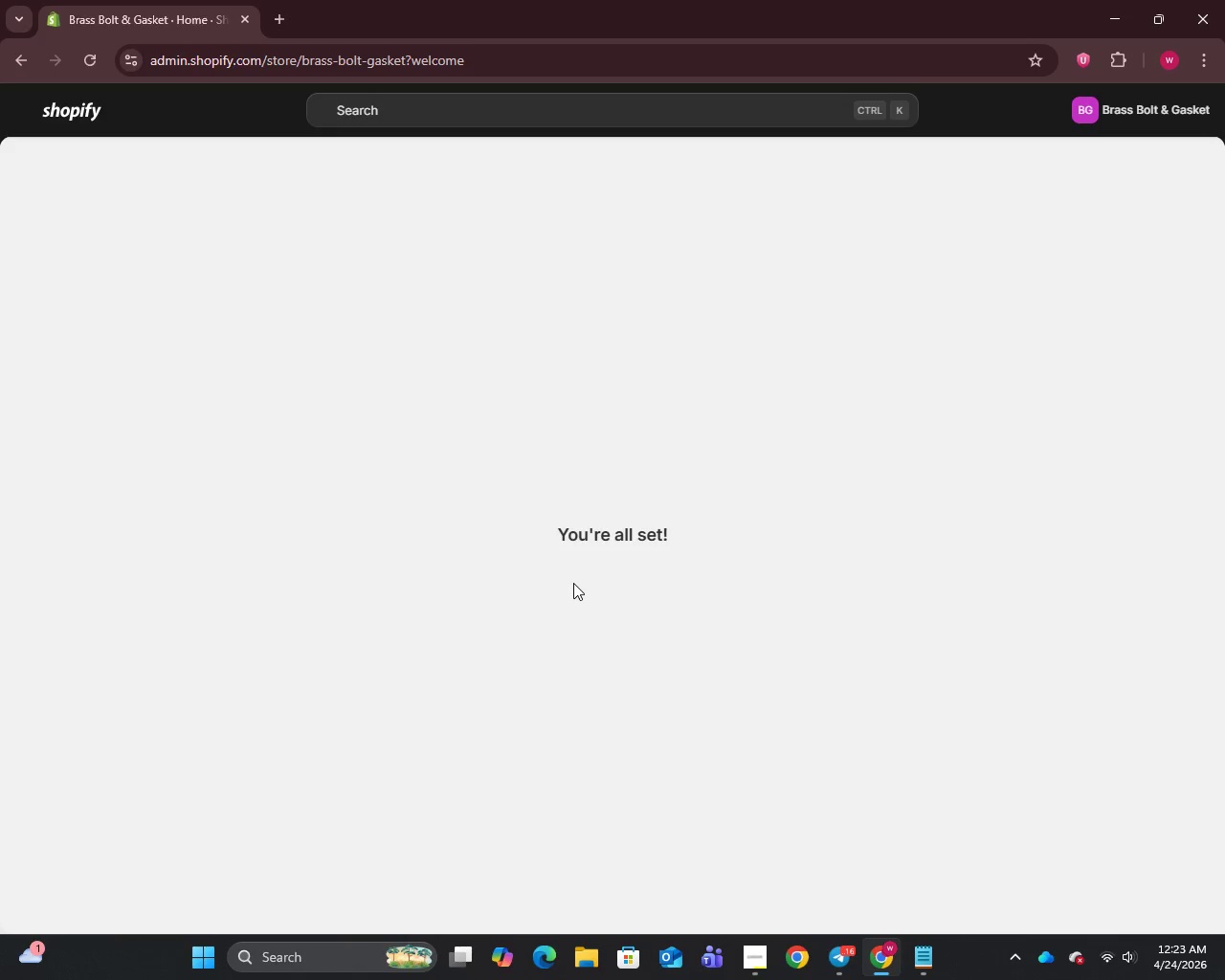 
left_click([26, 803])
 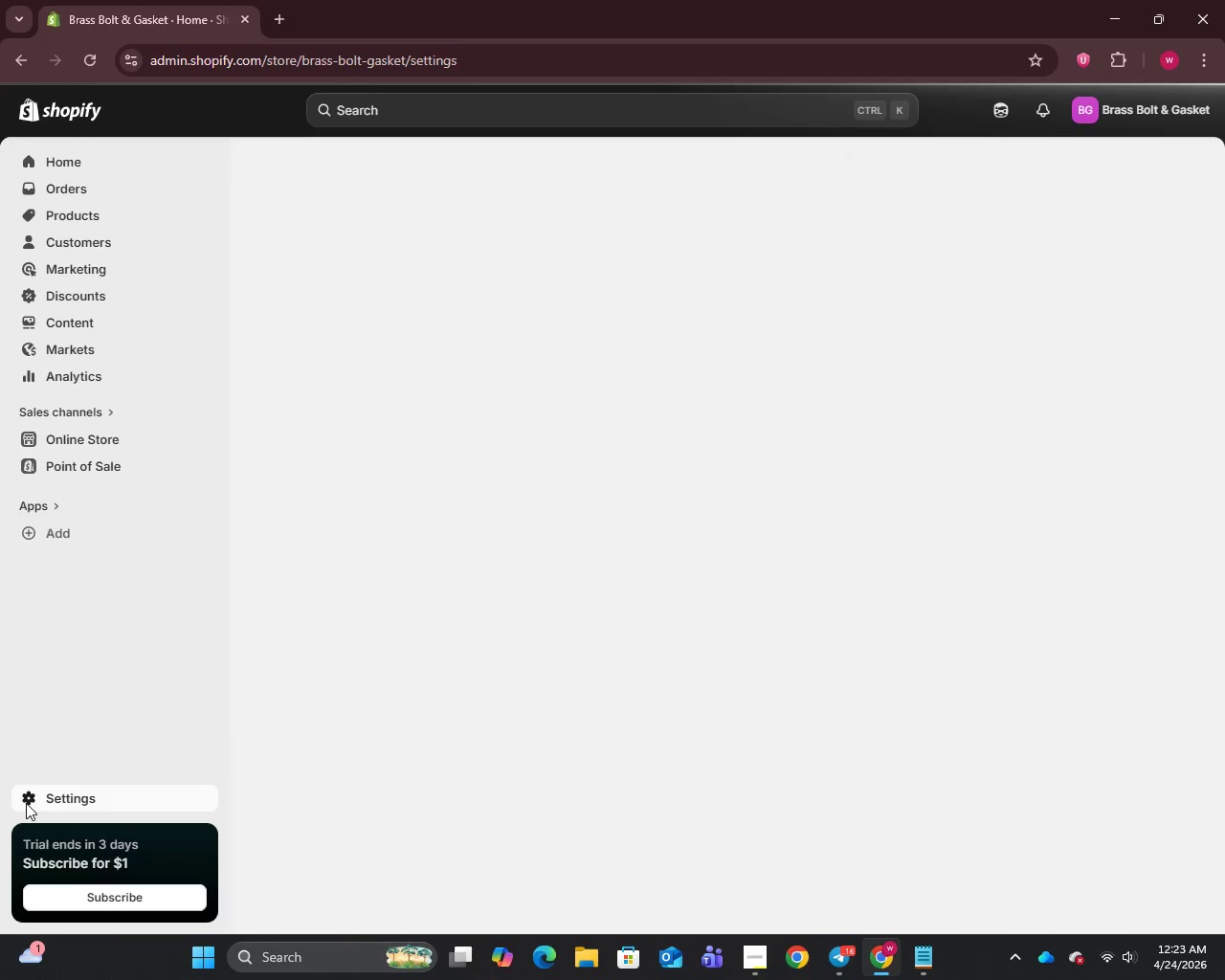 
wait(9.42)
 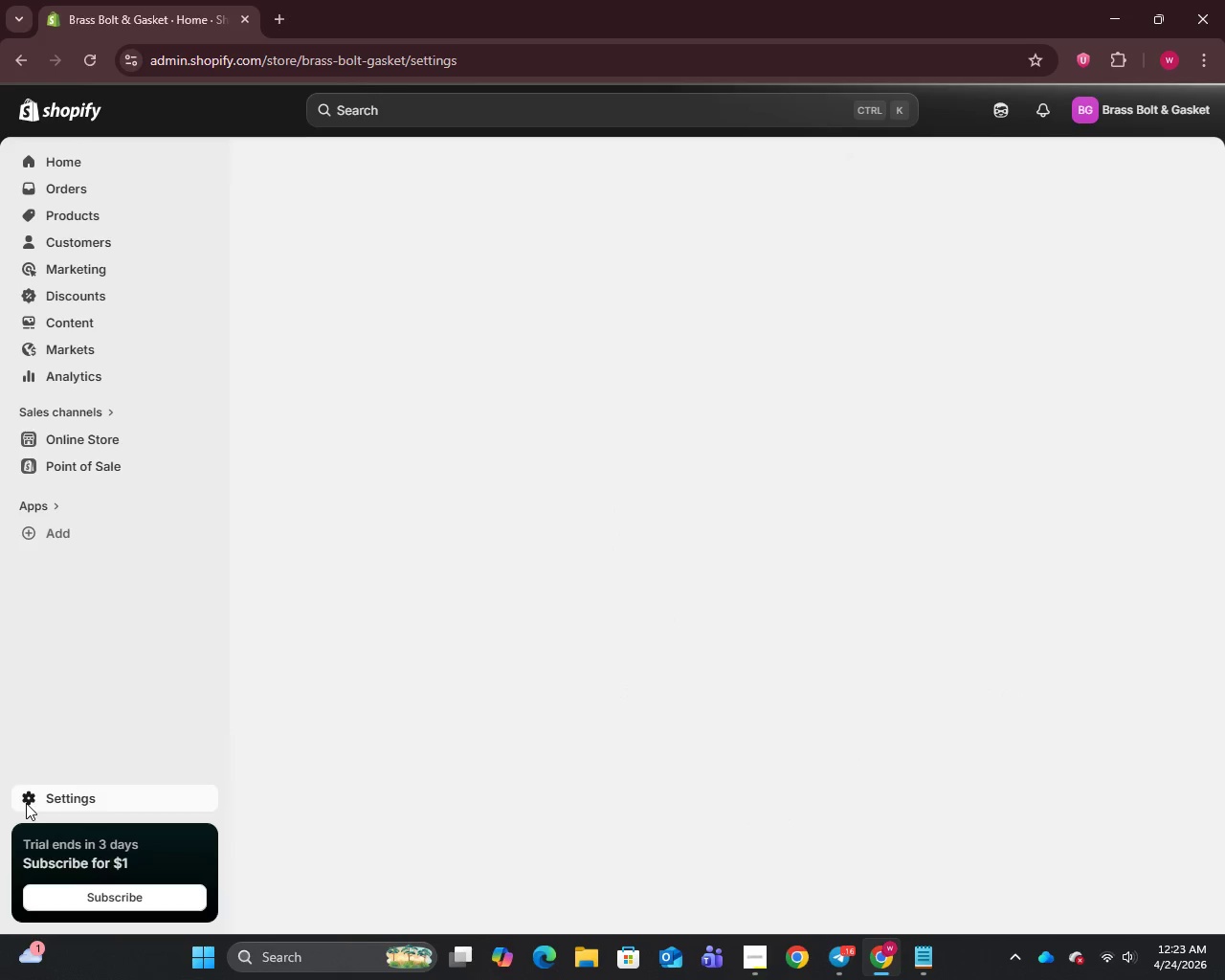 
left_click_drag(start_coordinate=[1051, 649], to_coordinate=[1051, 654])
 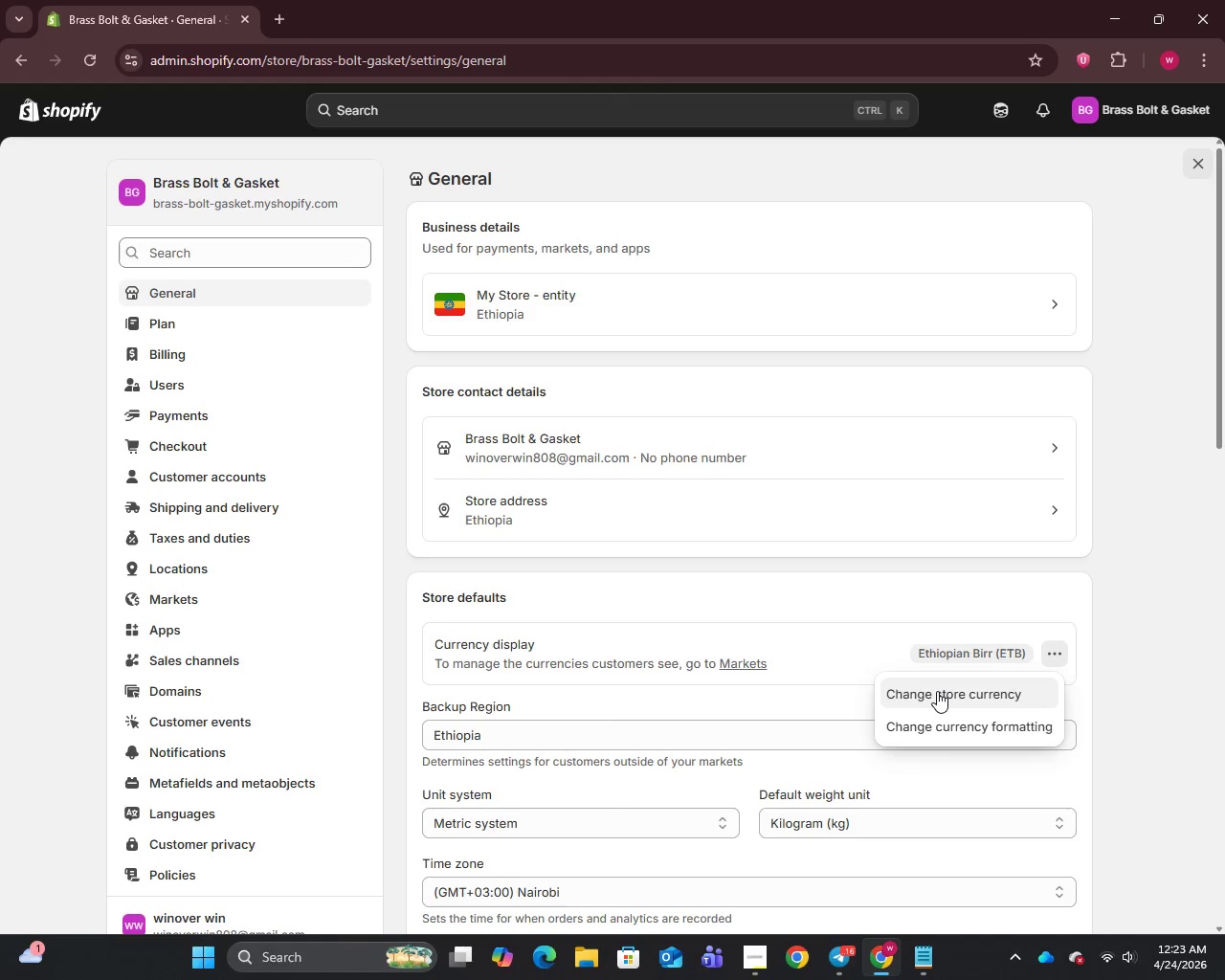 
left_click([937, 691])
 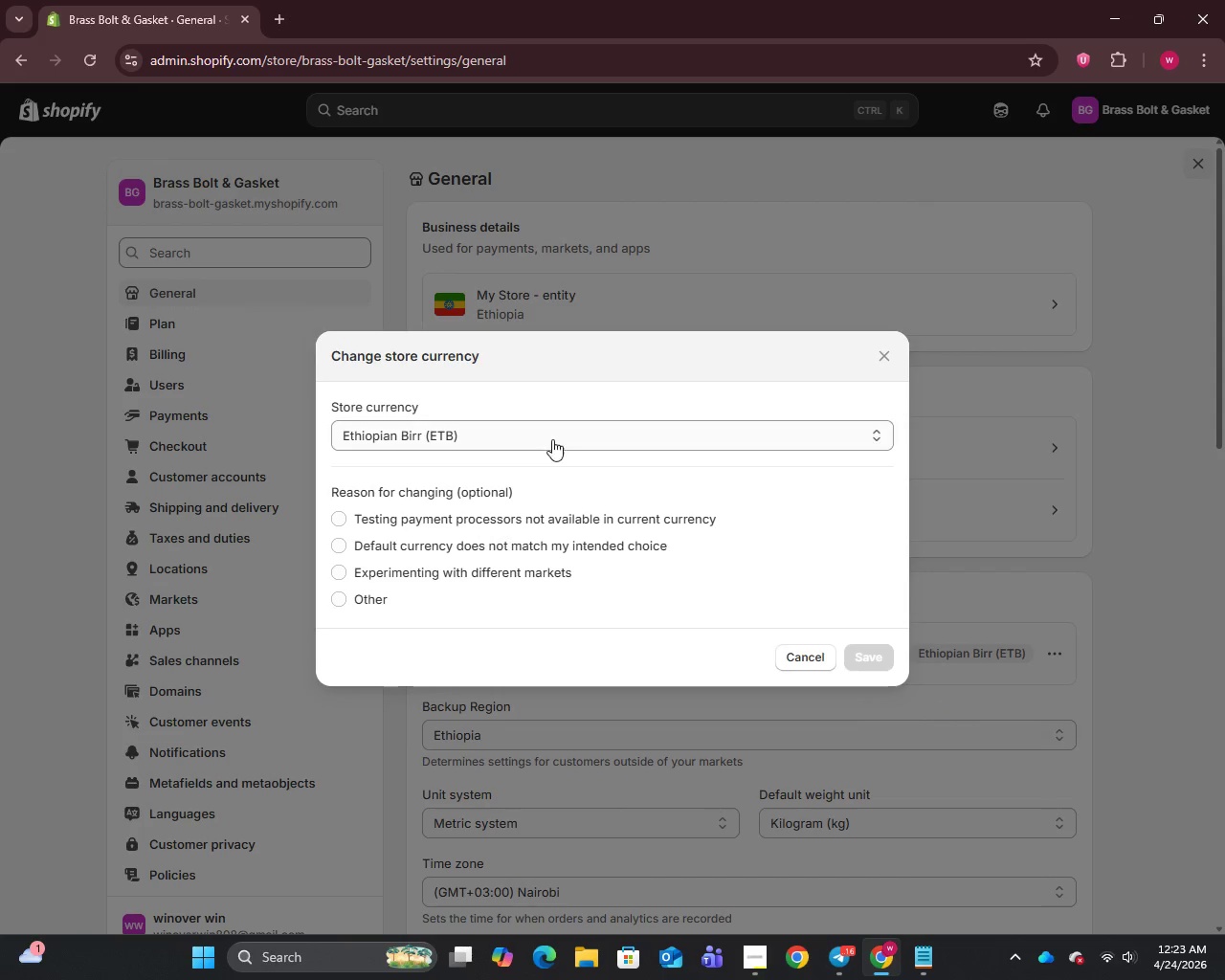 
left_click([538, 419])
 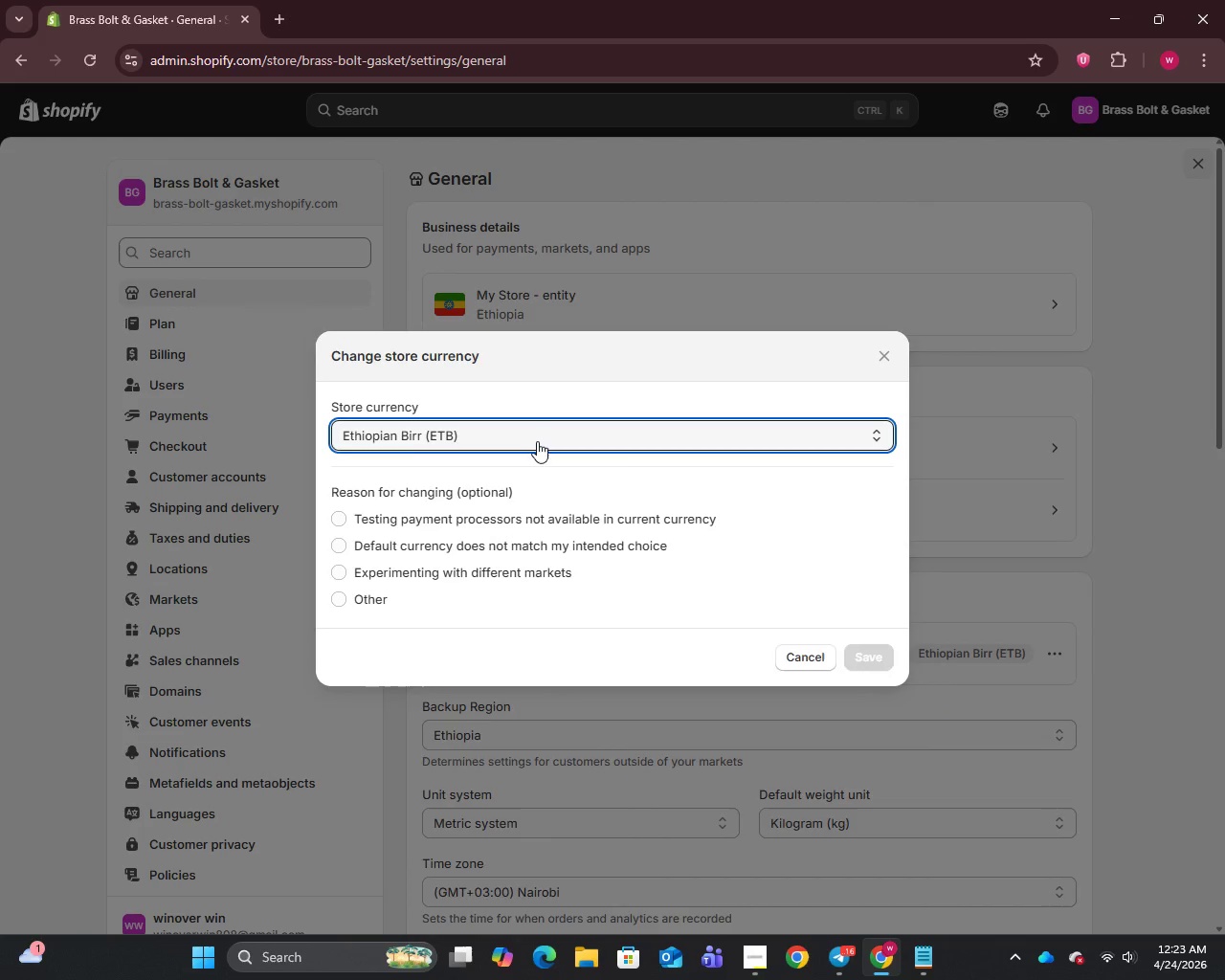 
left_click([537, 441])
 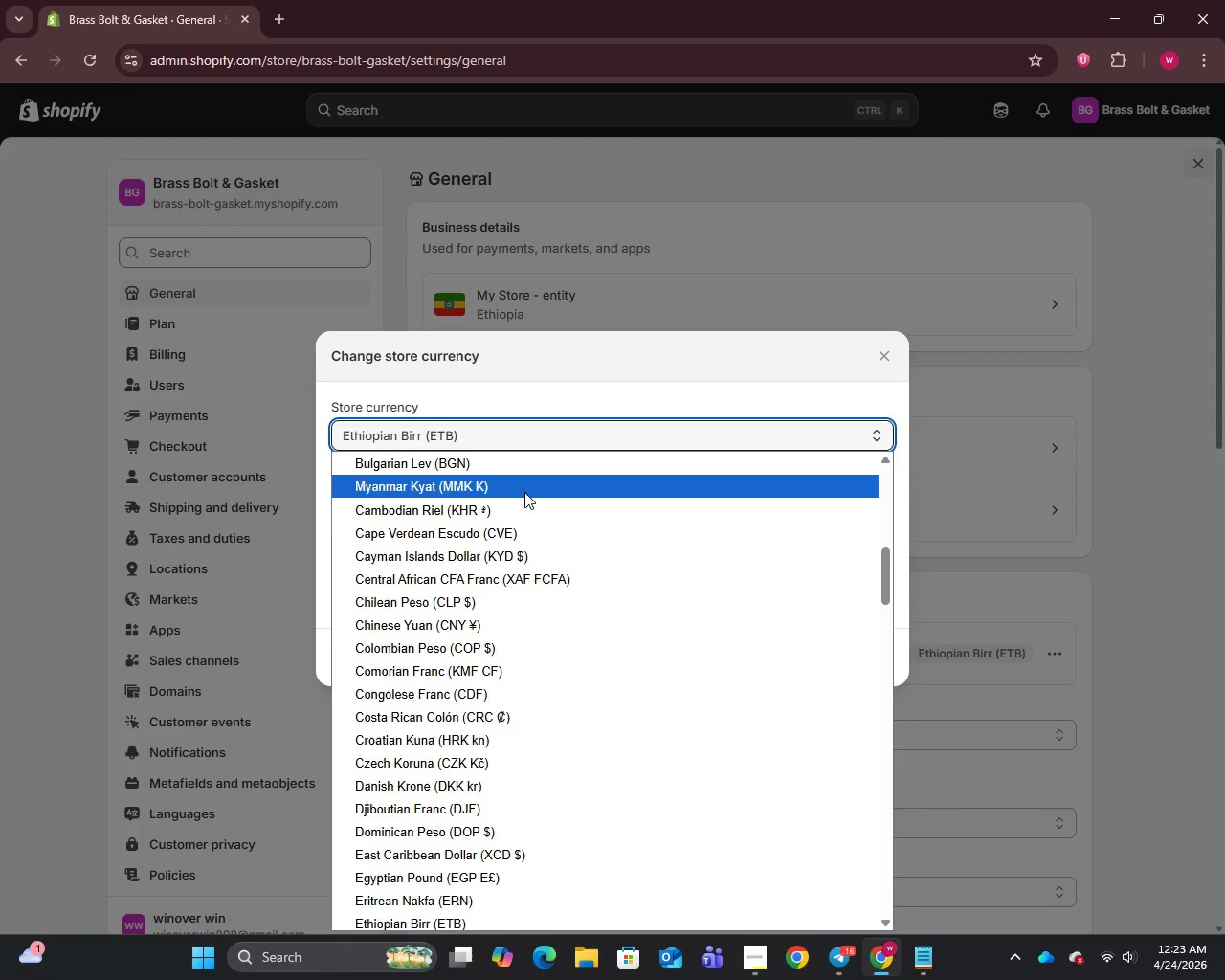 
left_click([520, 489])
 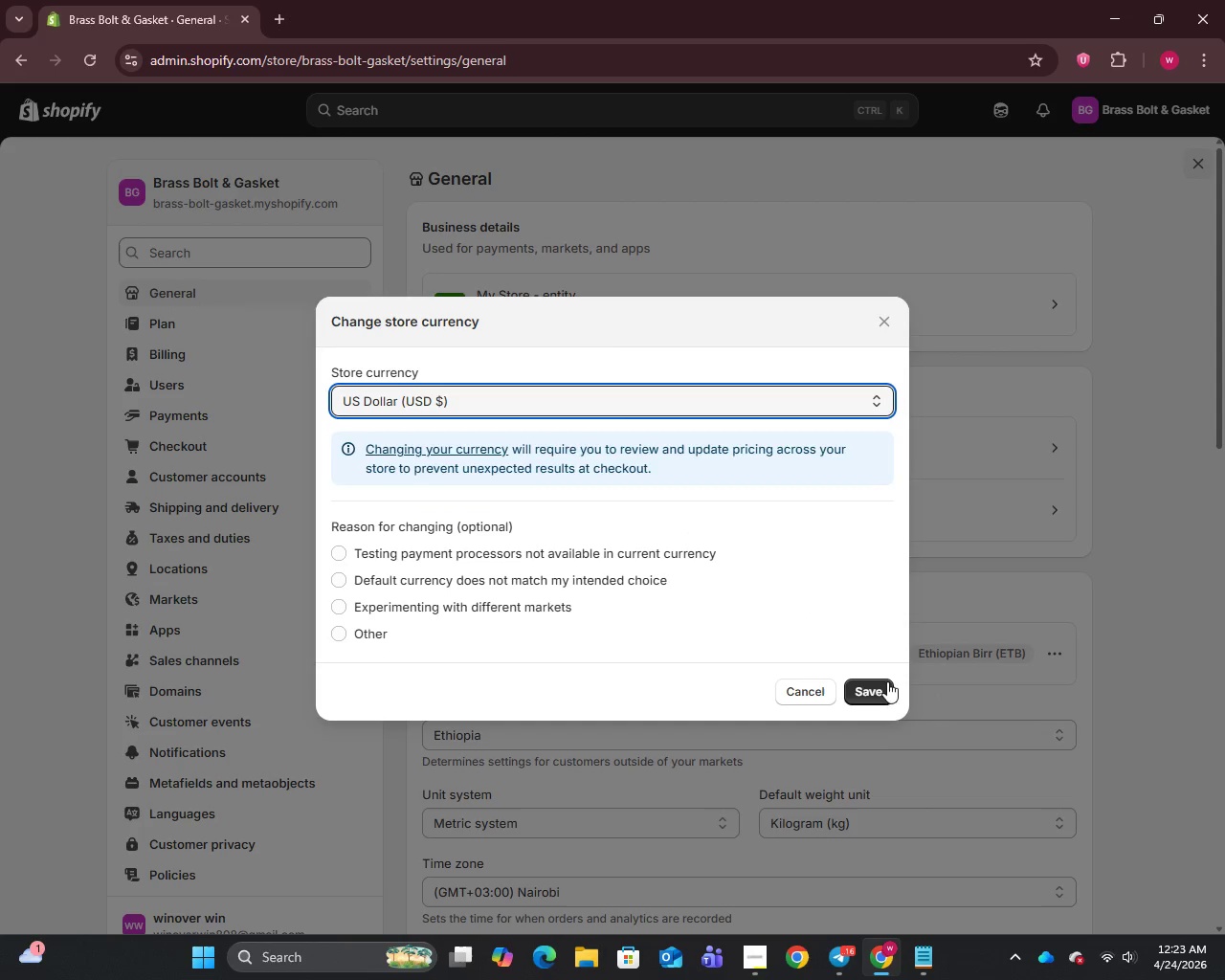 
scroll: coordinate [524, 492], scroll_direction: up, amount: 13.0
 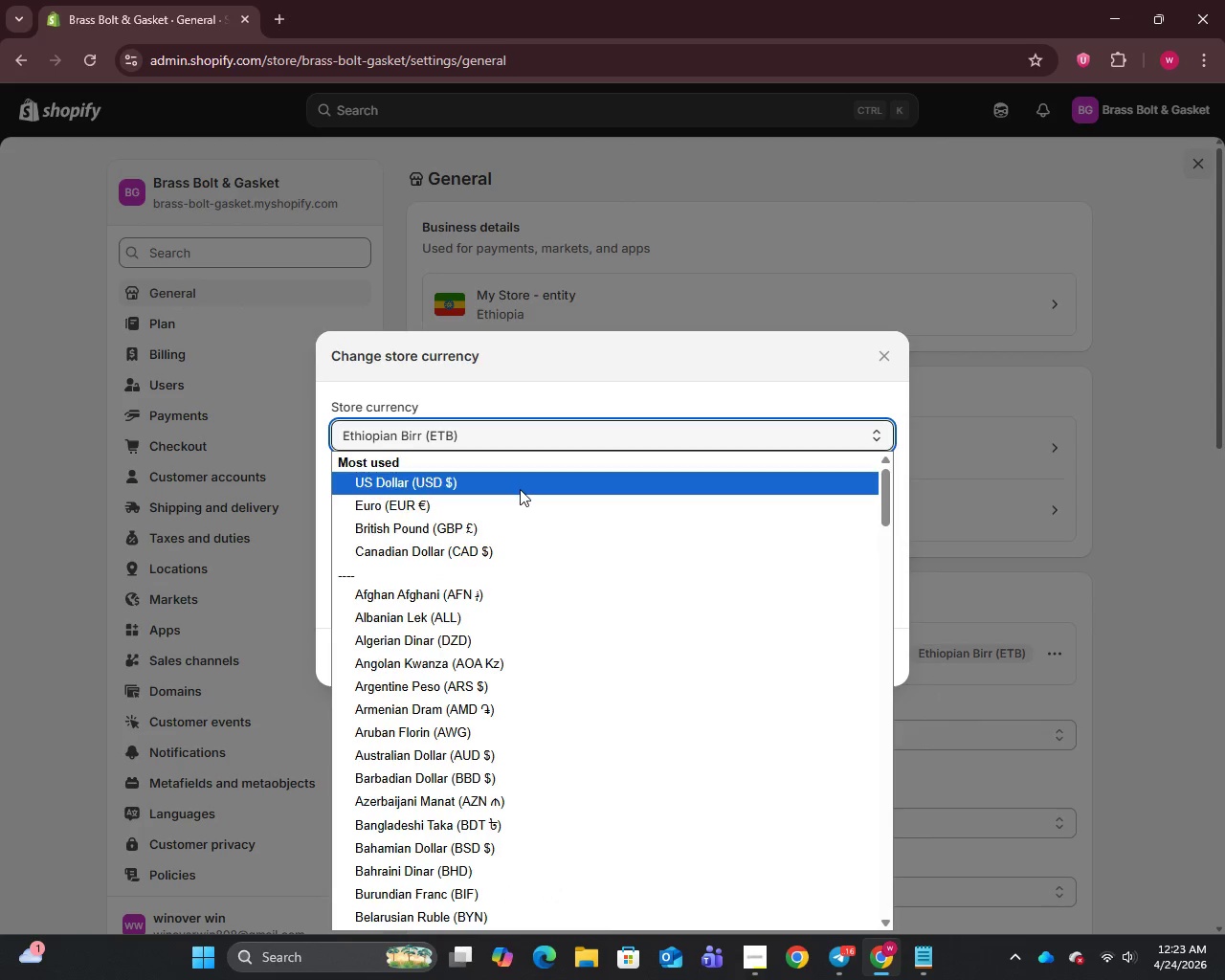 
left_click([865, 696])
 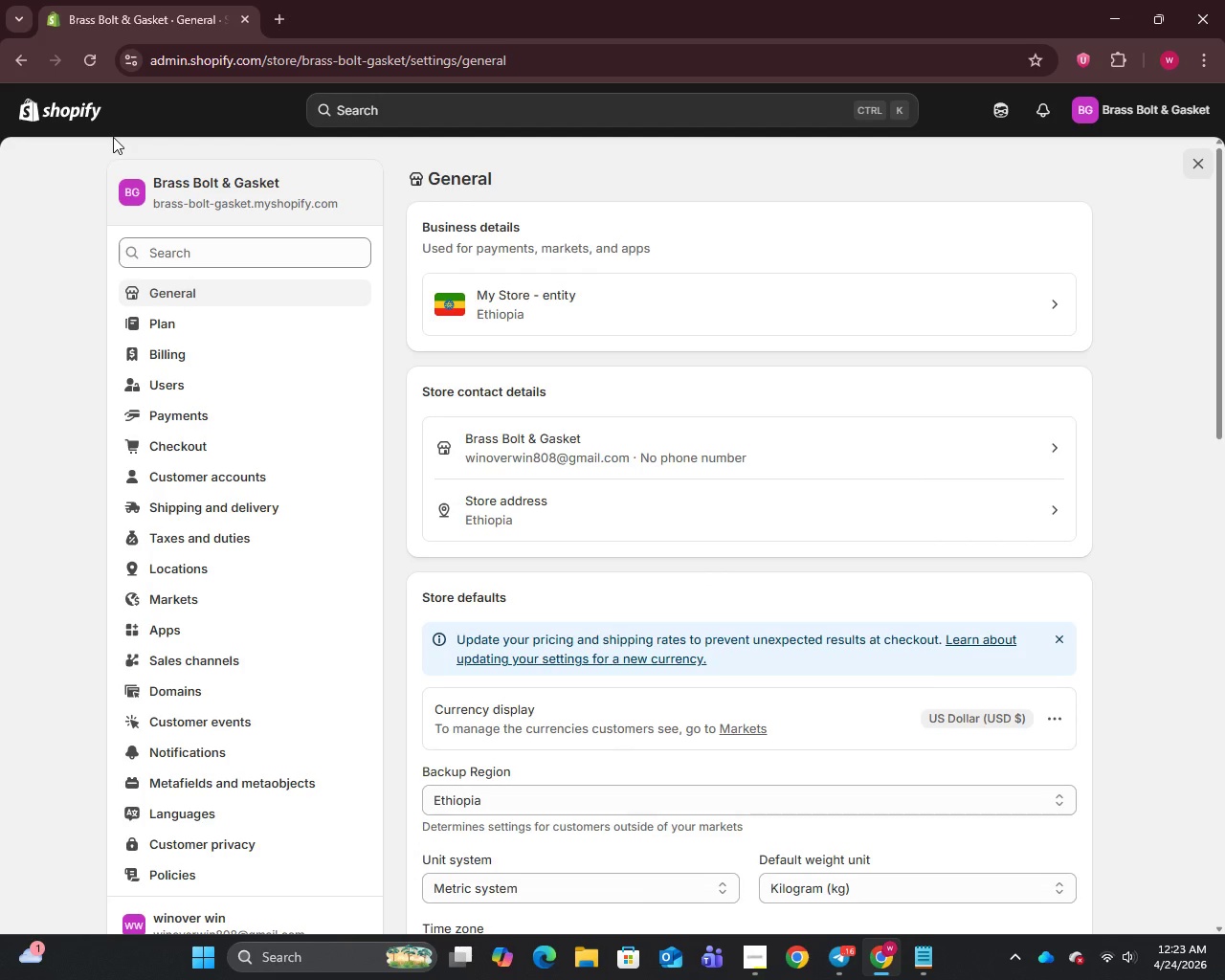 
left_click([59, 108])
 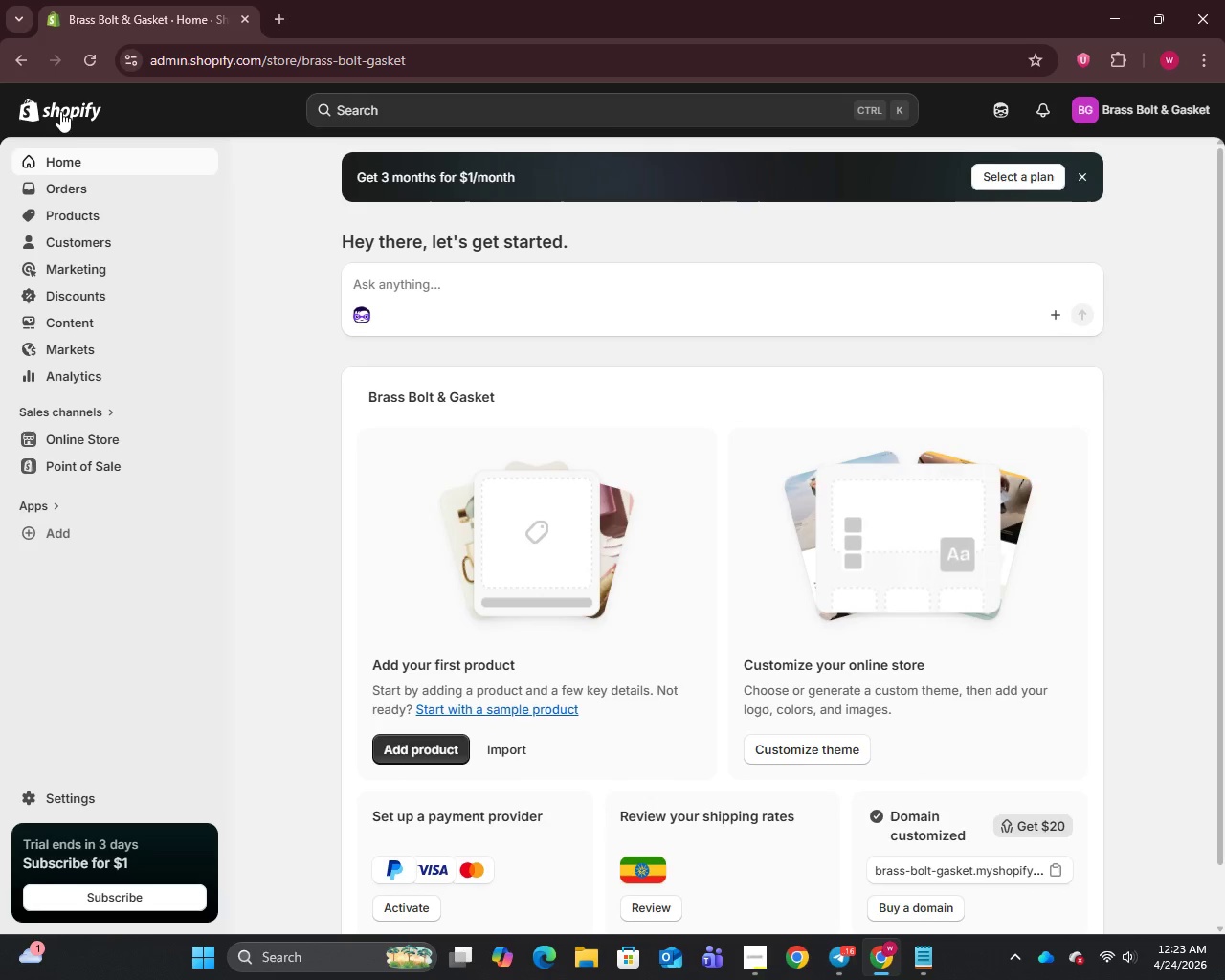 
left_click([67, 218])
 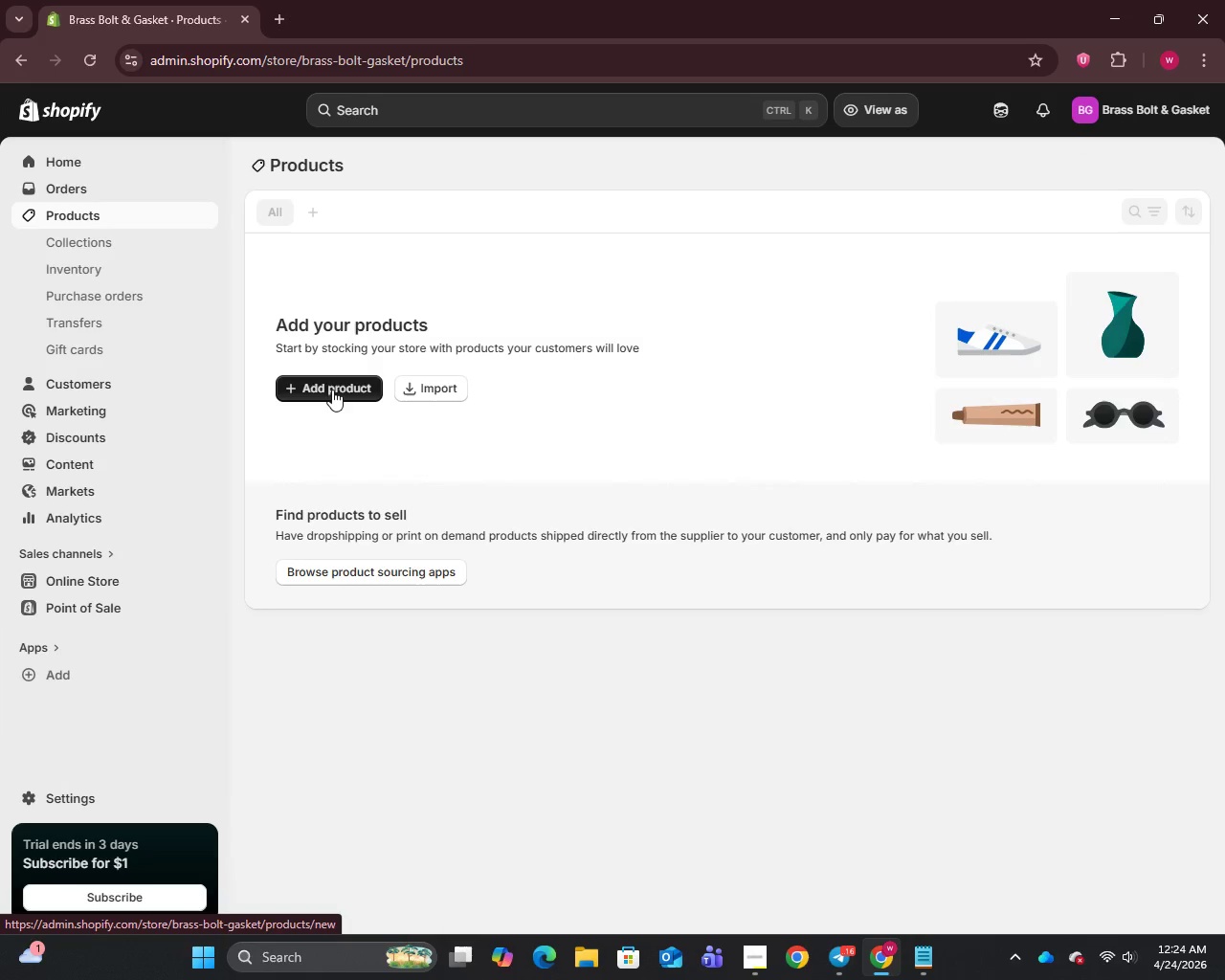 
wait(6.55)
 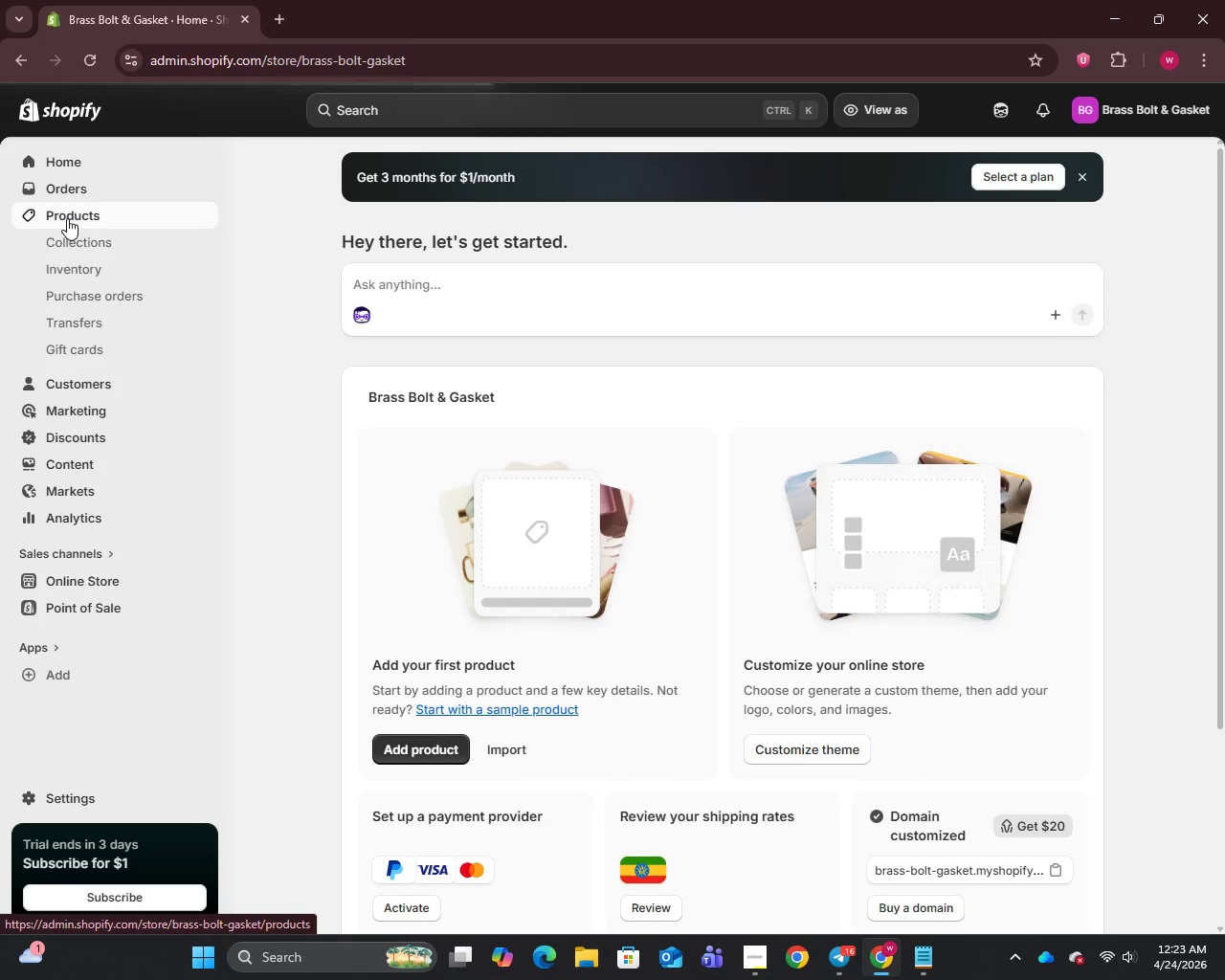 
left_click([312, 385])
 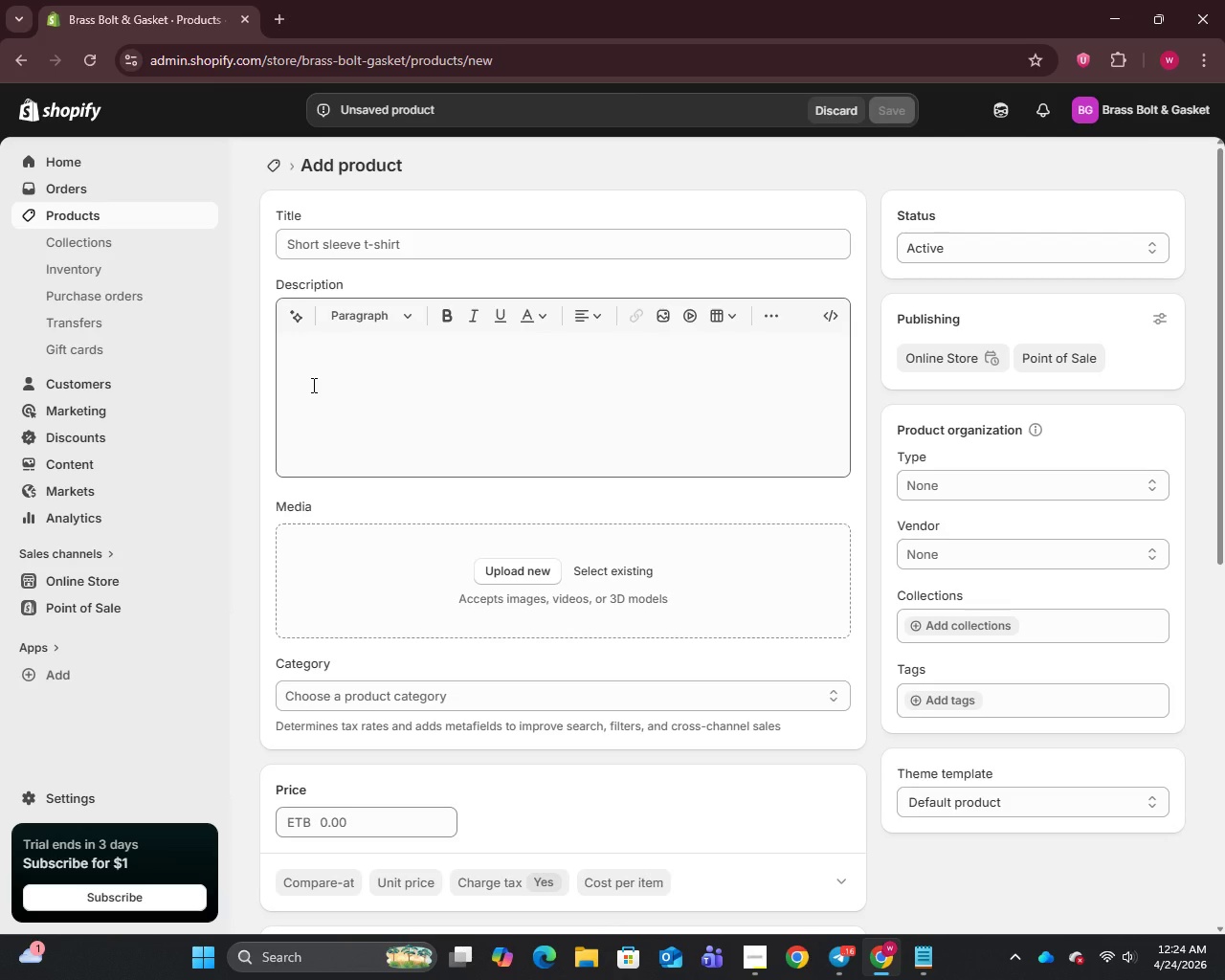 
wait(14.14)
 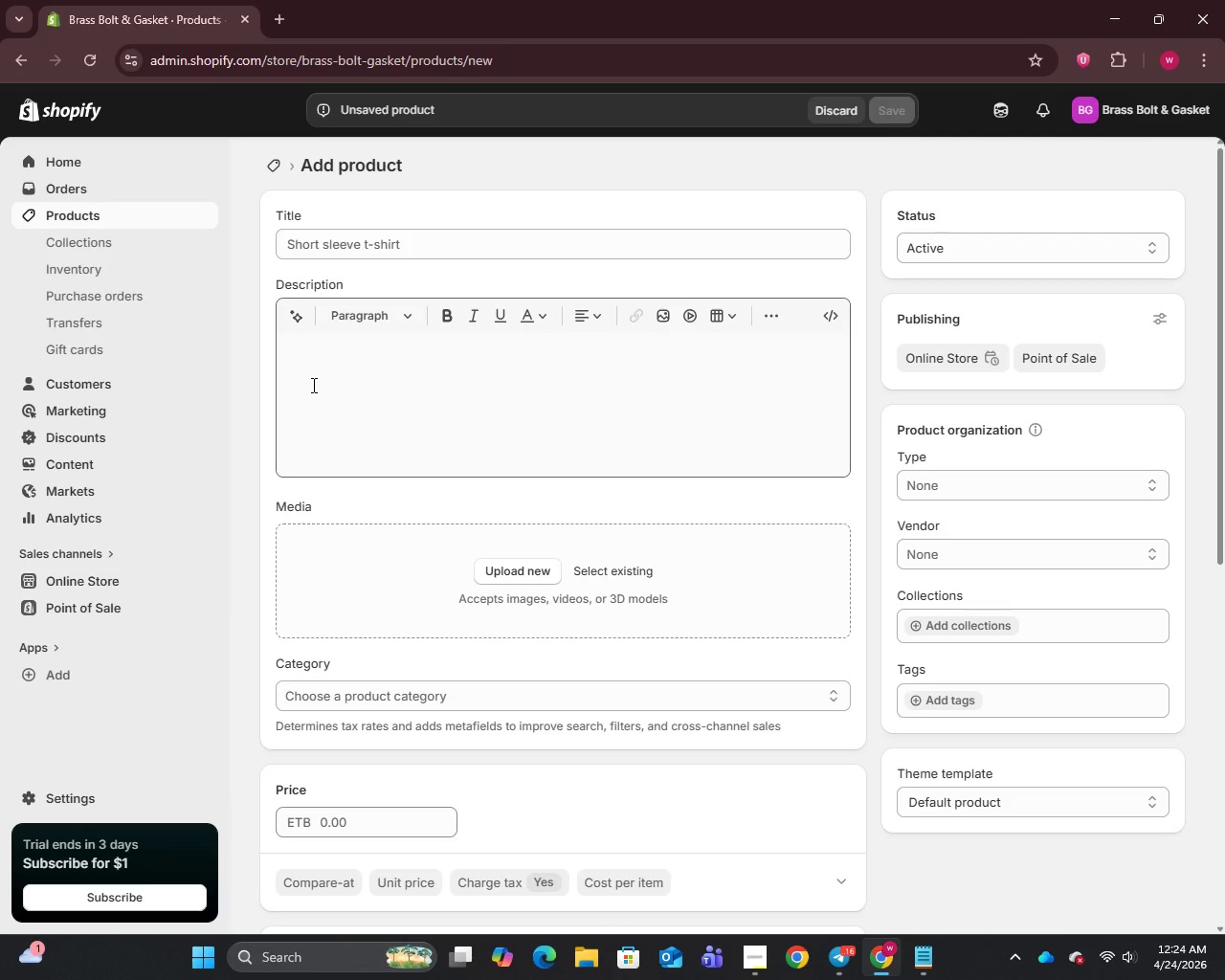 
left_click_drag(start_coordinate=[345, 205], to_coordinate=[342, 222])
 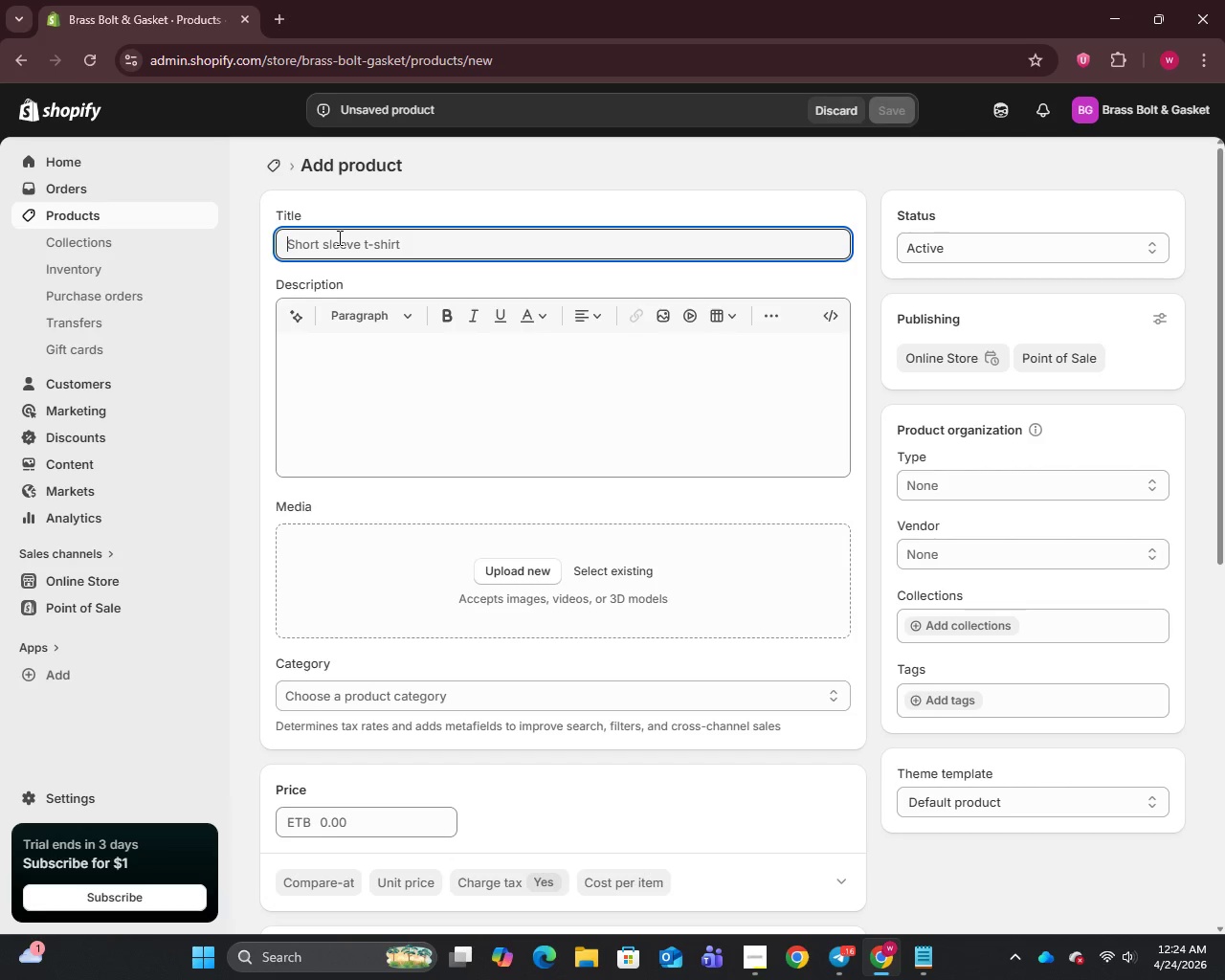 
wait(10.78)
 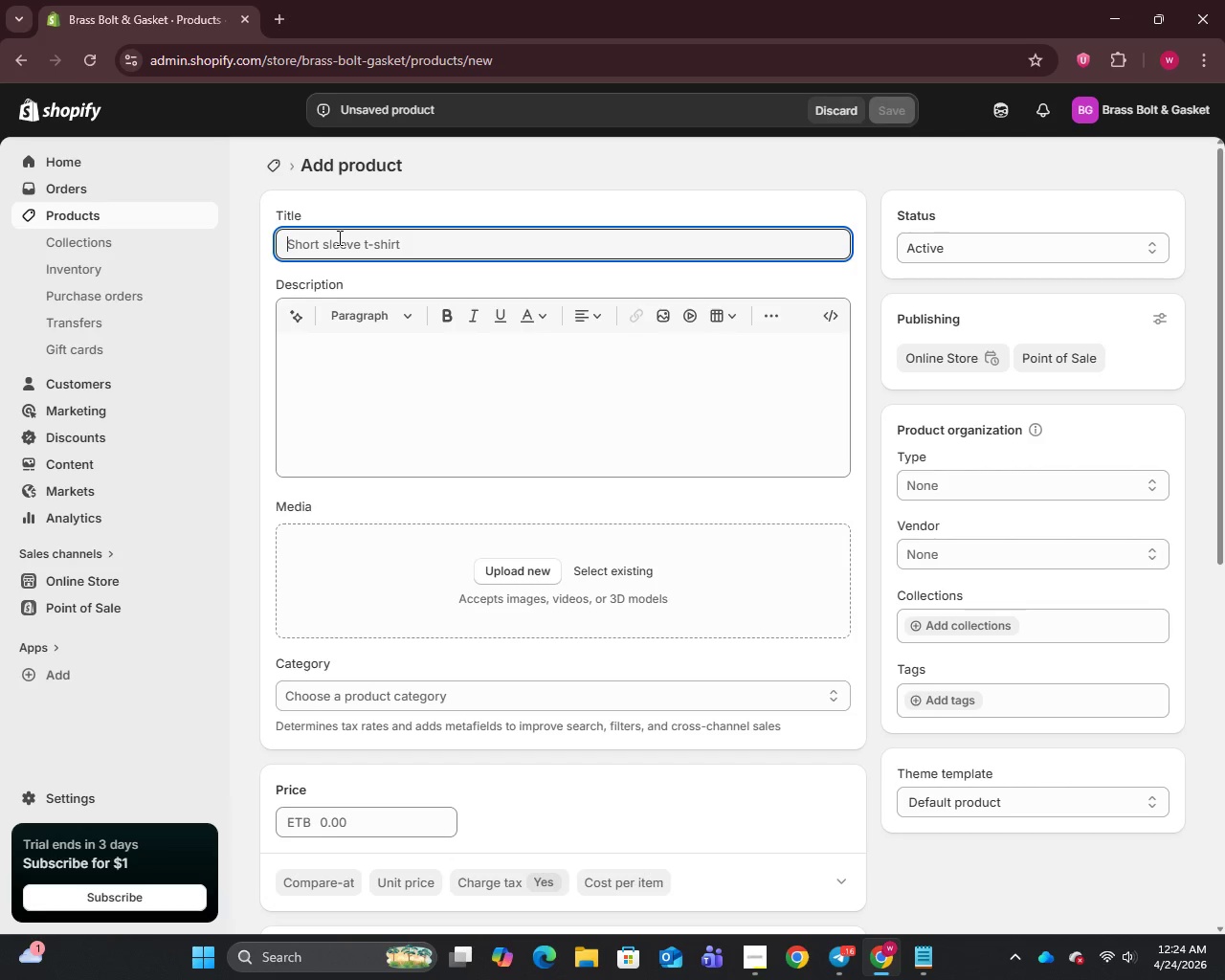 
type(Vanity Sink Trap Refer)
key(Backspace)
key(Backspace)
type(resh Kit - Plumbing Repair Bundle for Service Calls)
 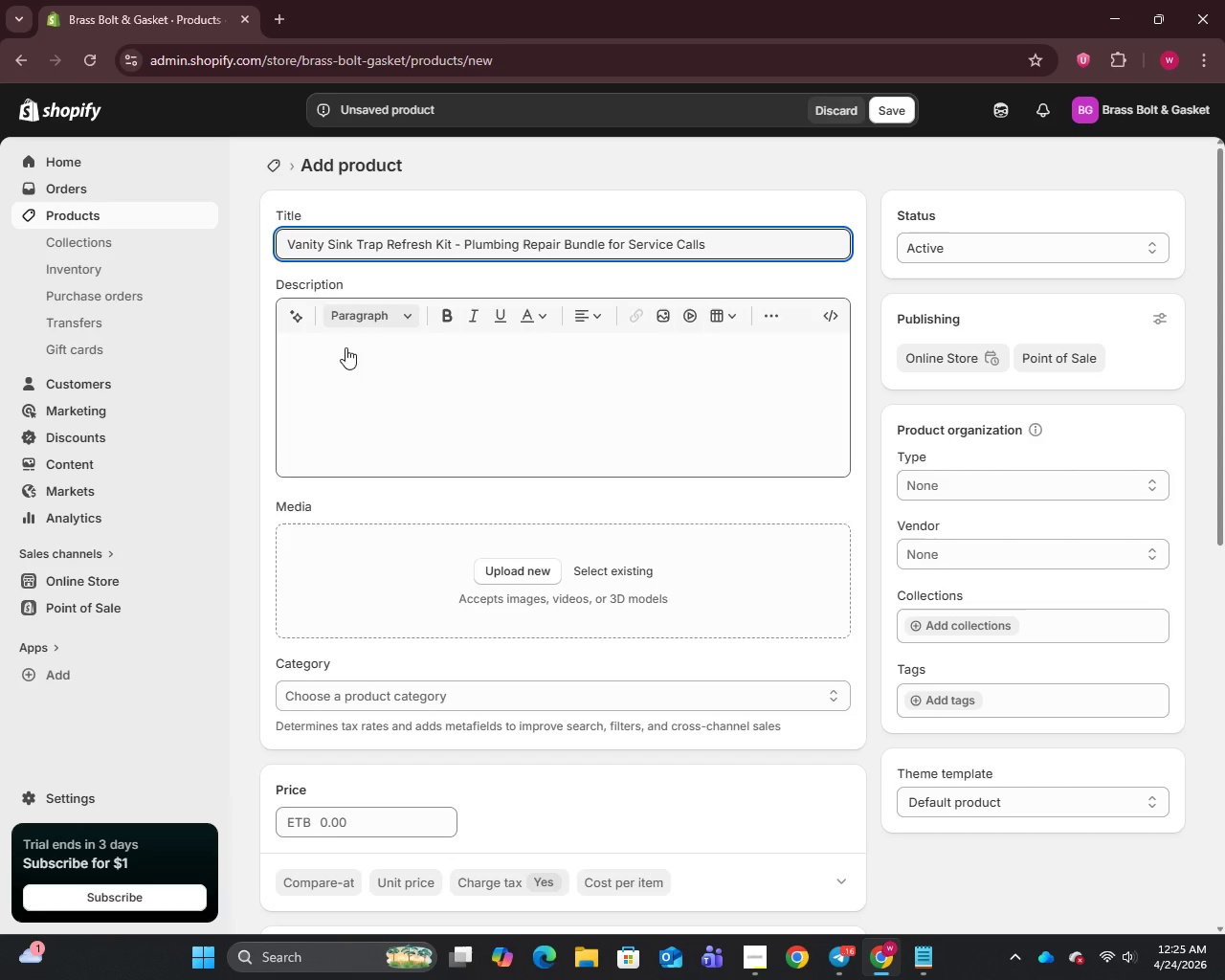 
left_click([347, 367])
 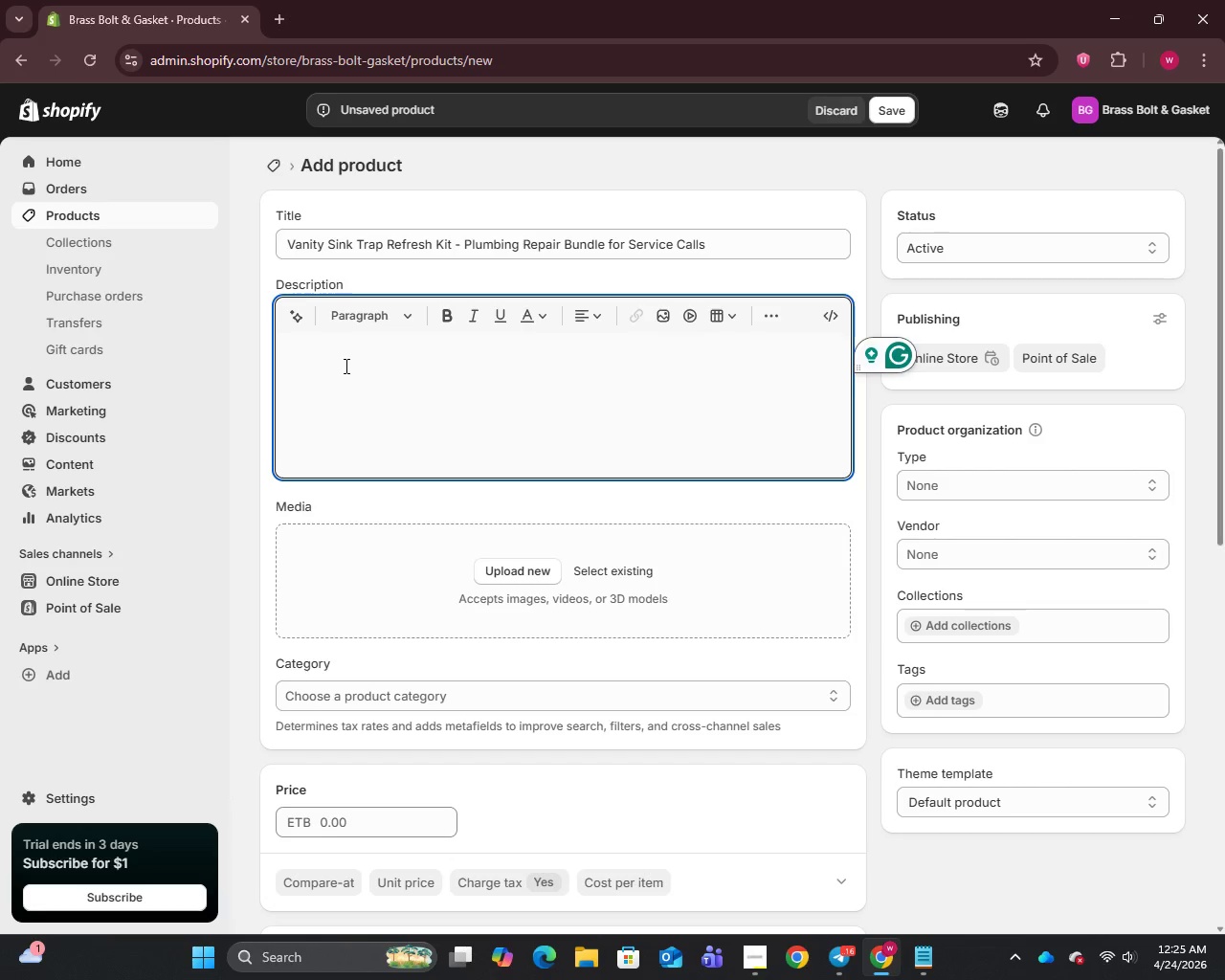 
wait(5.11)
 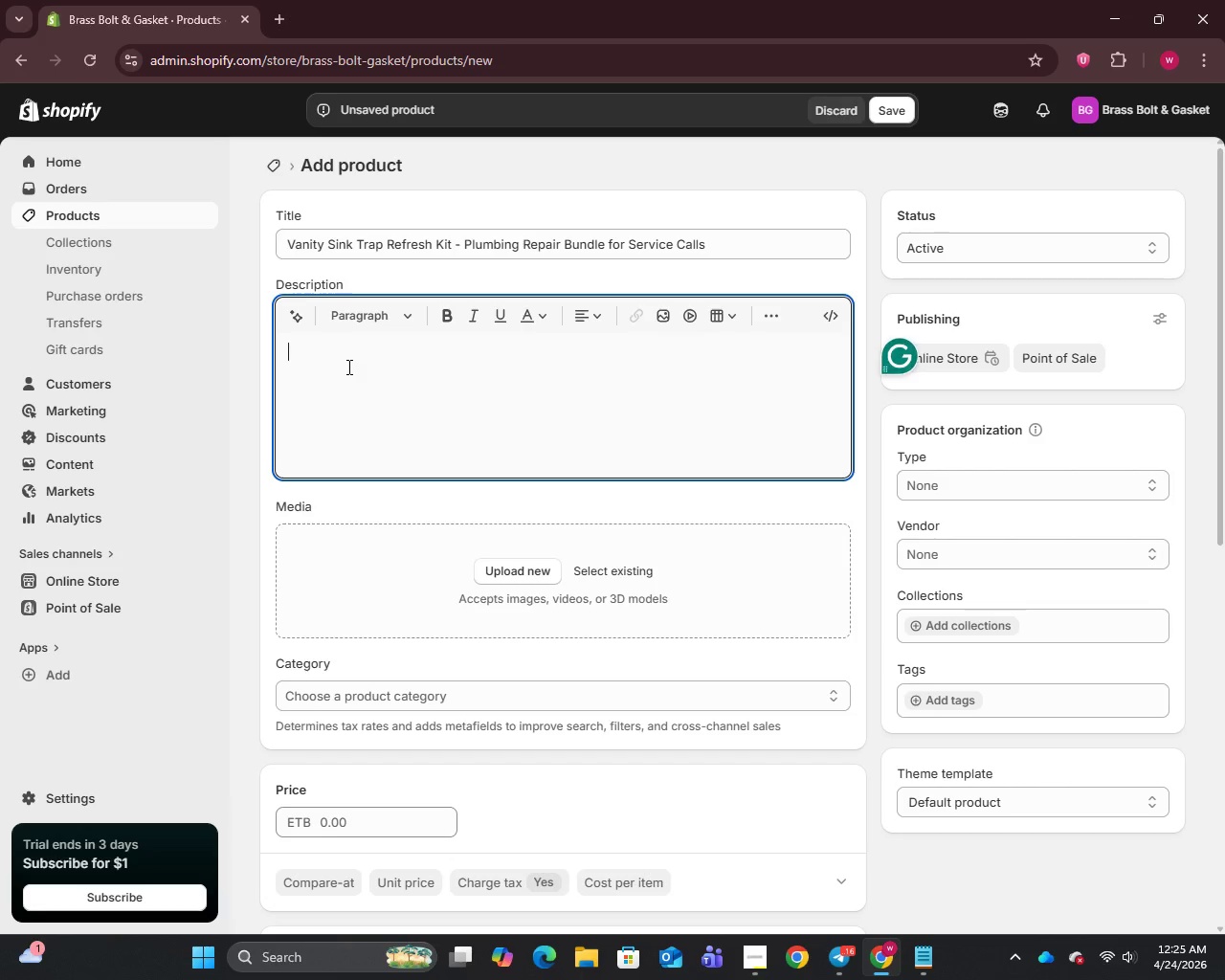 
key(Minus)
 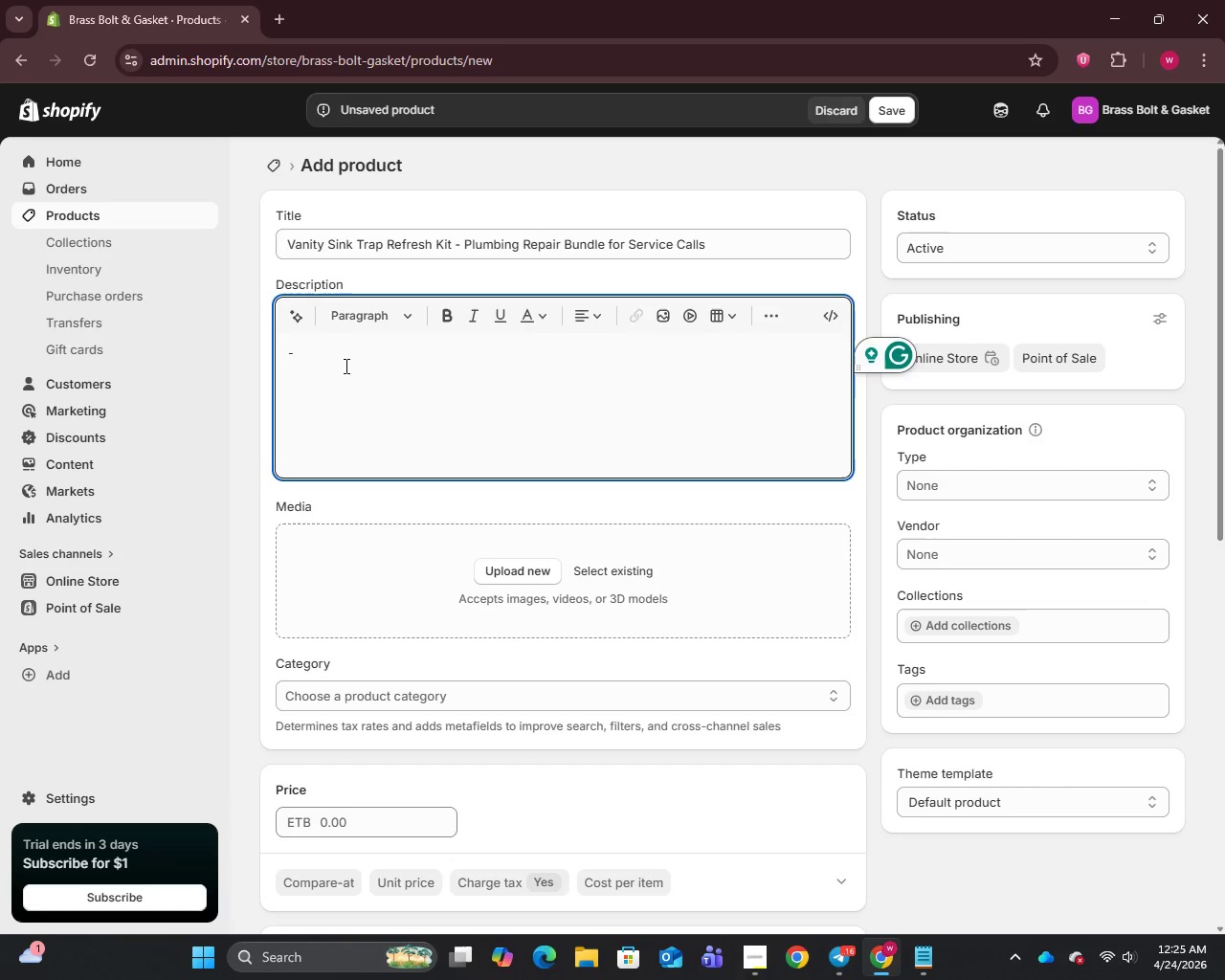 
key(Space)
 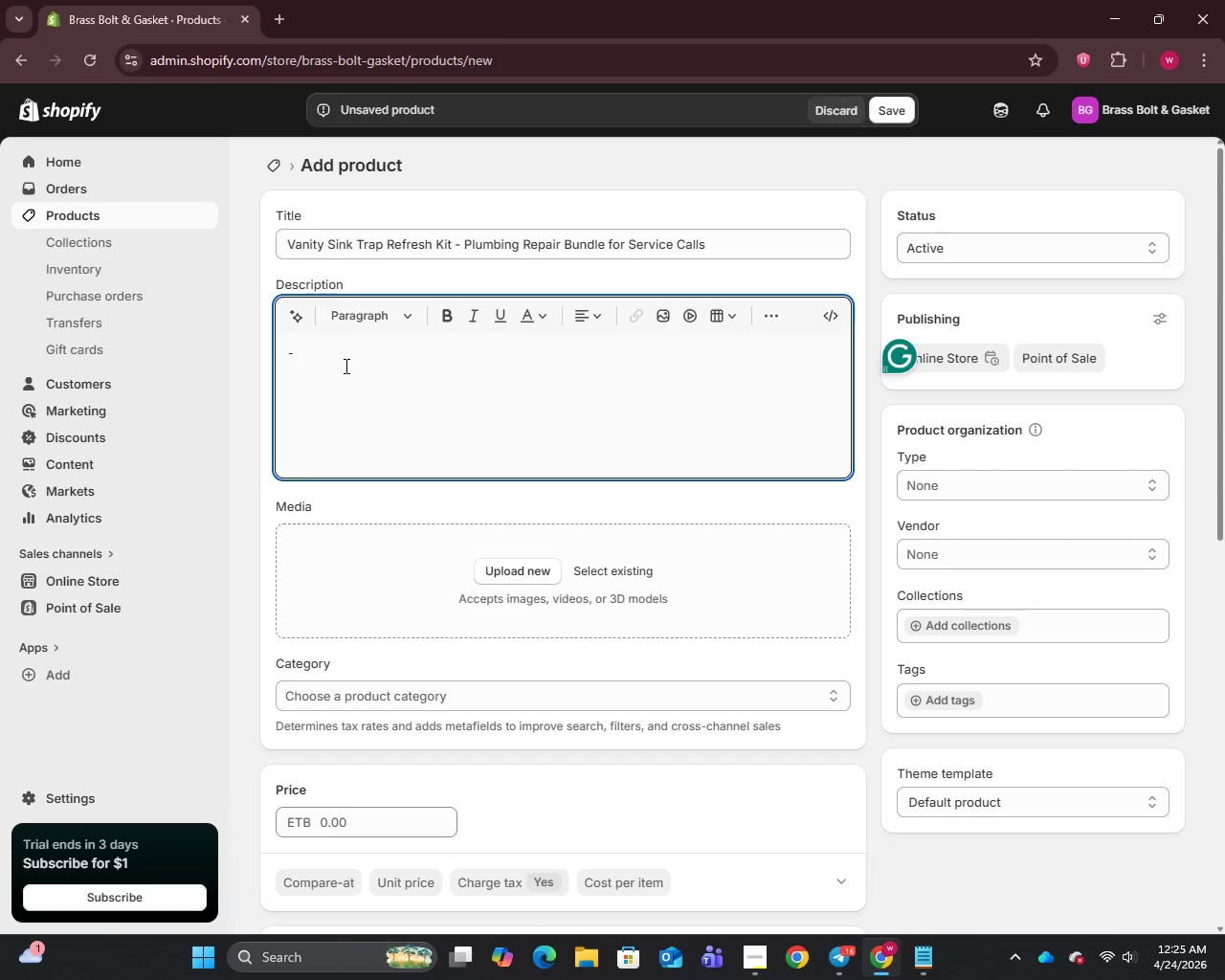 
wait(16.12)
 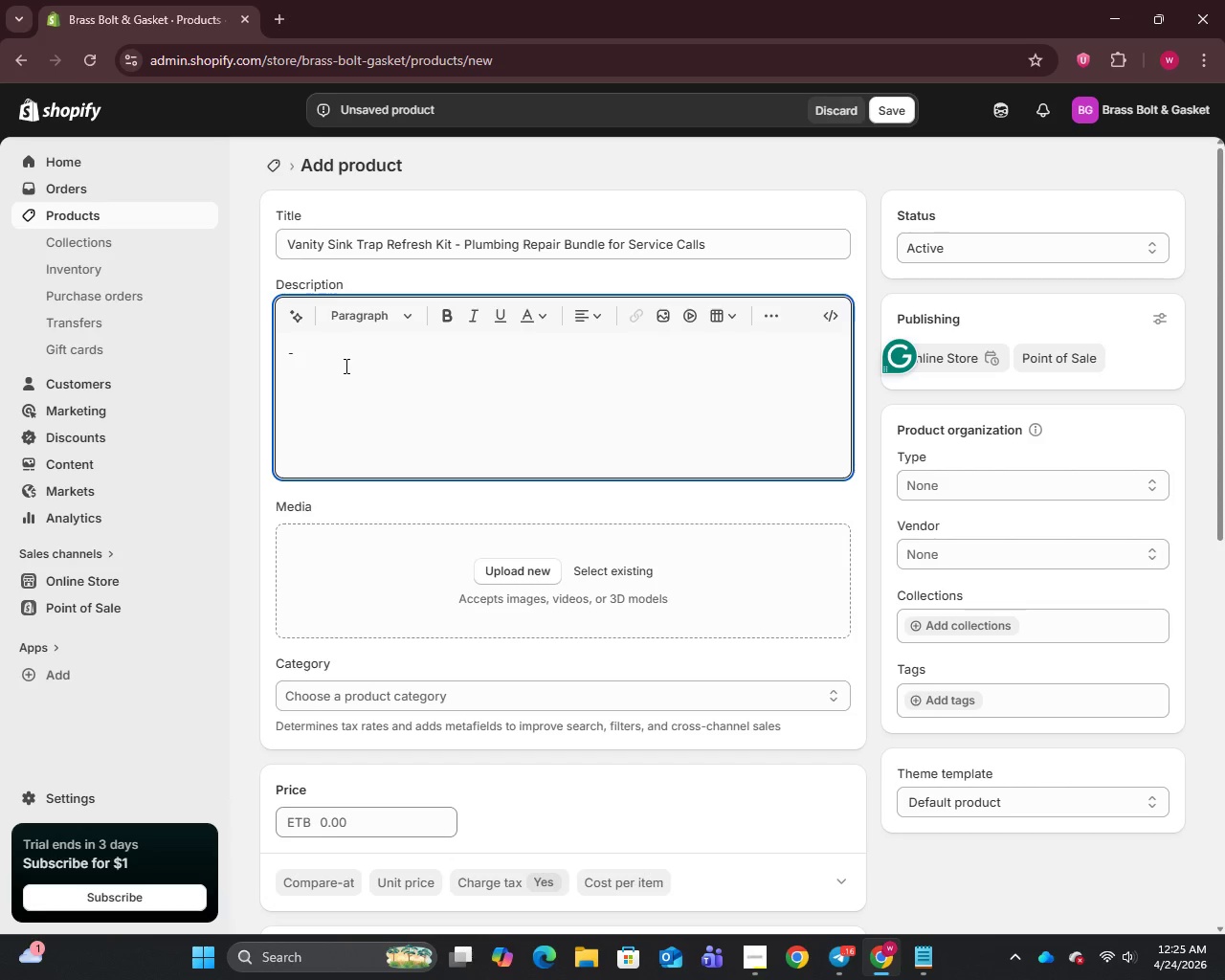 
type(Complete P-trap asembly sized for standard)
 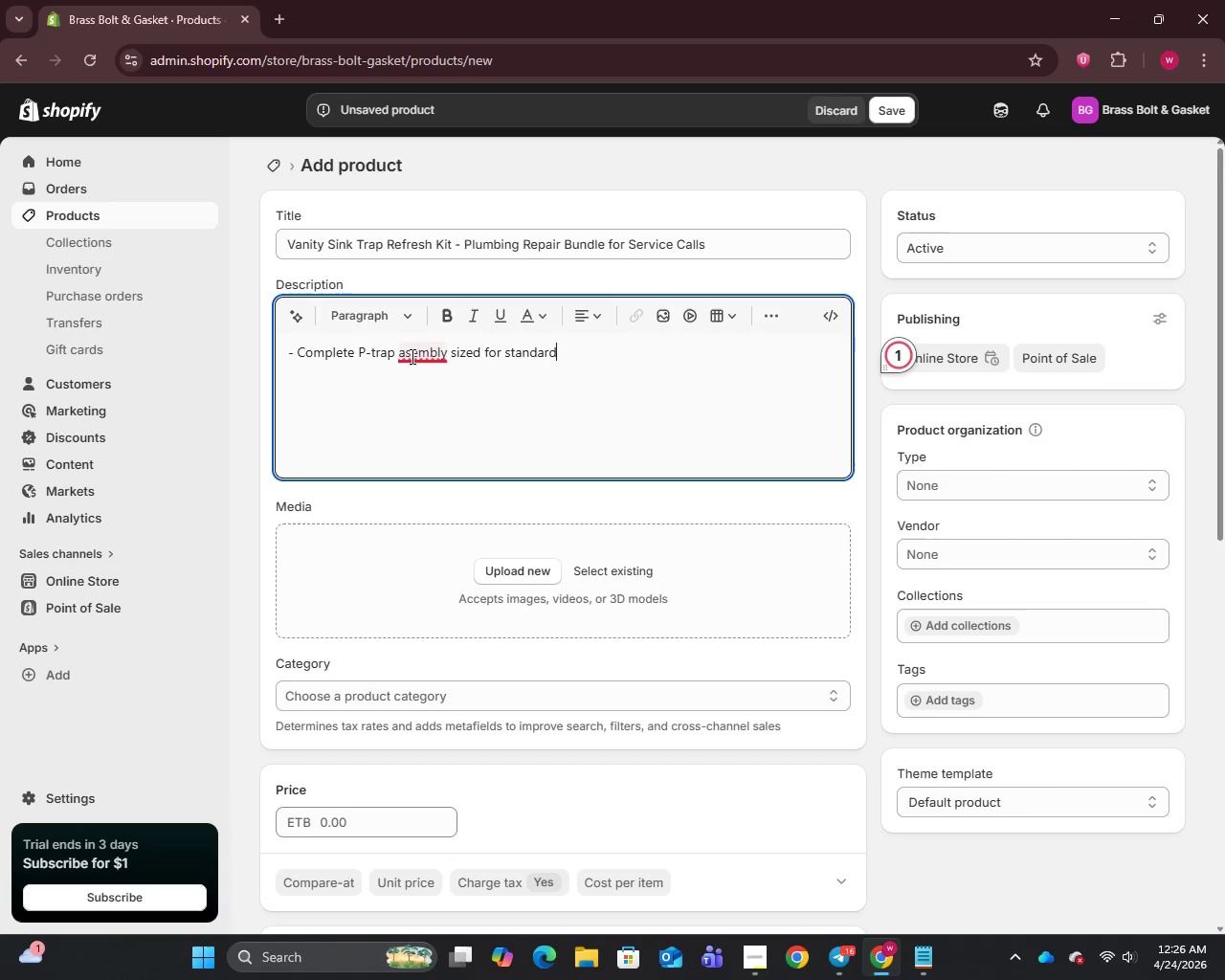 
key(S)
 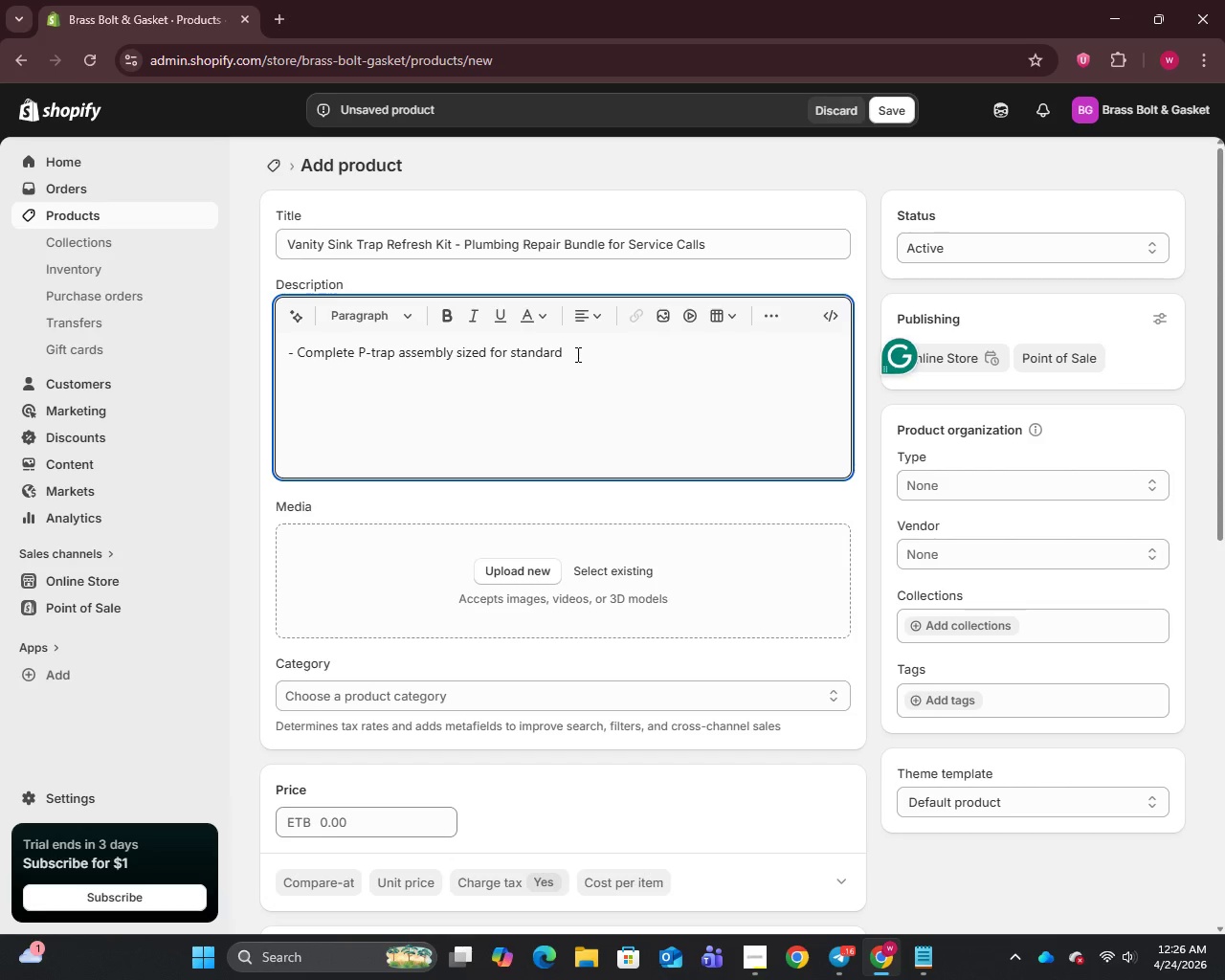 
left_click([576, 354])
 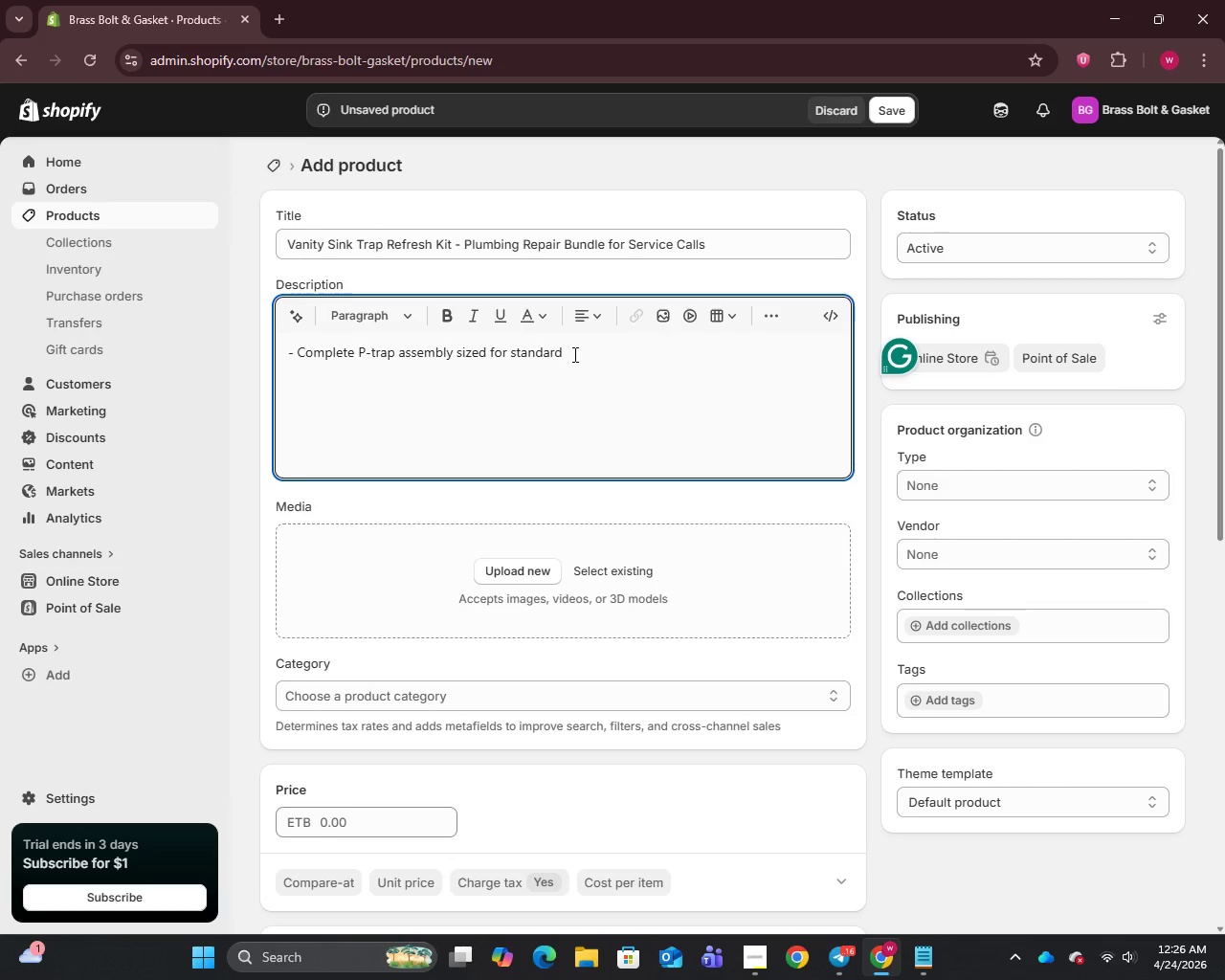 
type( residential )
 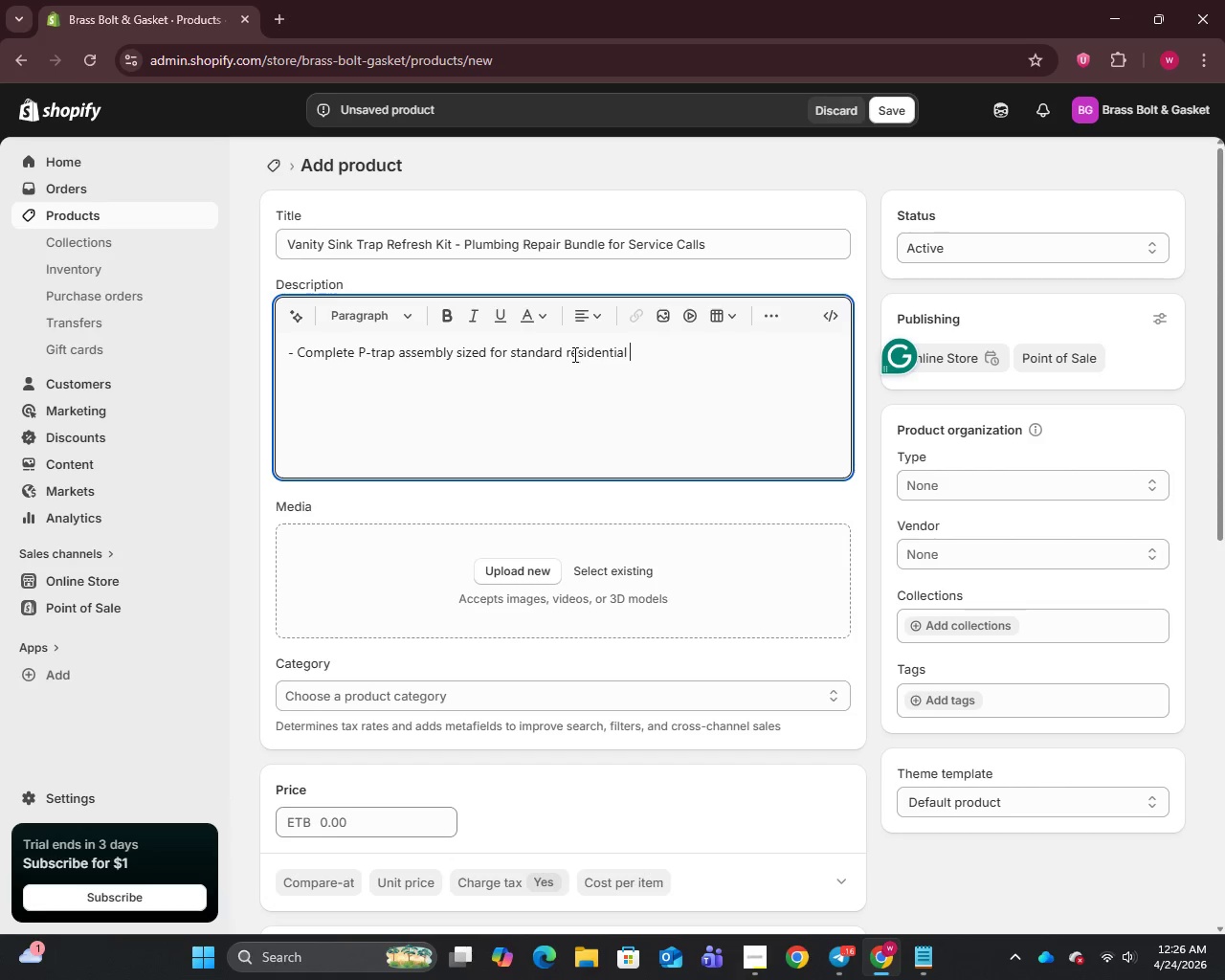 
type(vanity sink drain systems)
 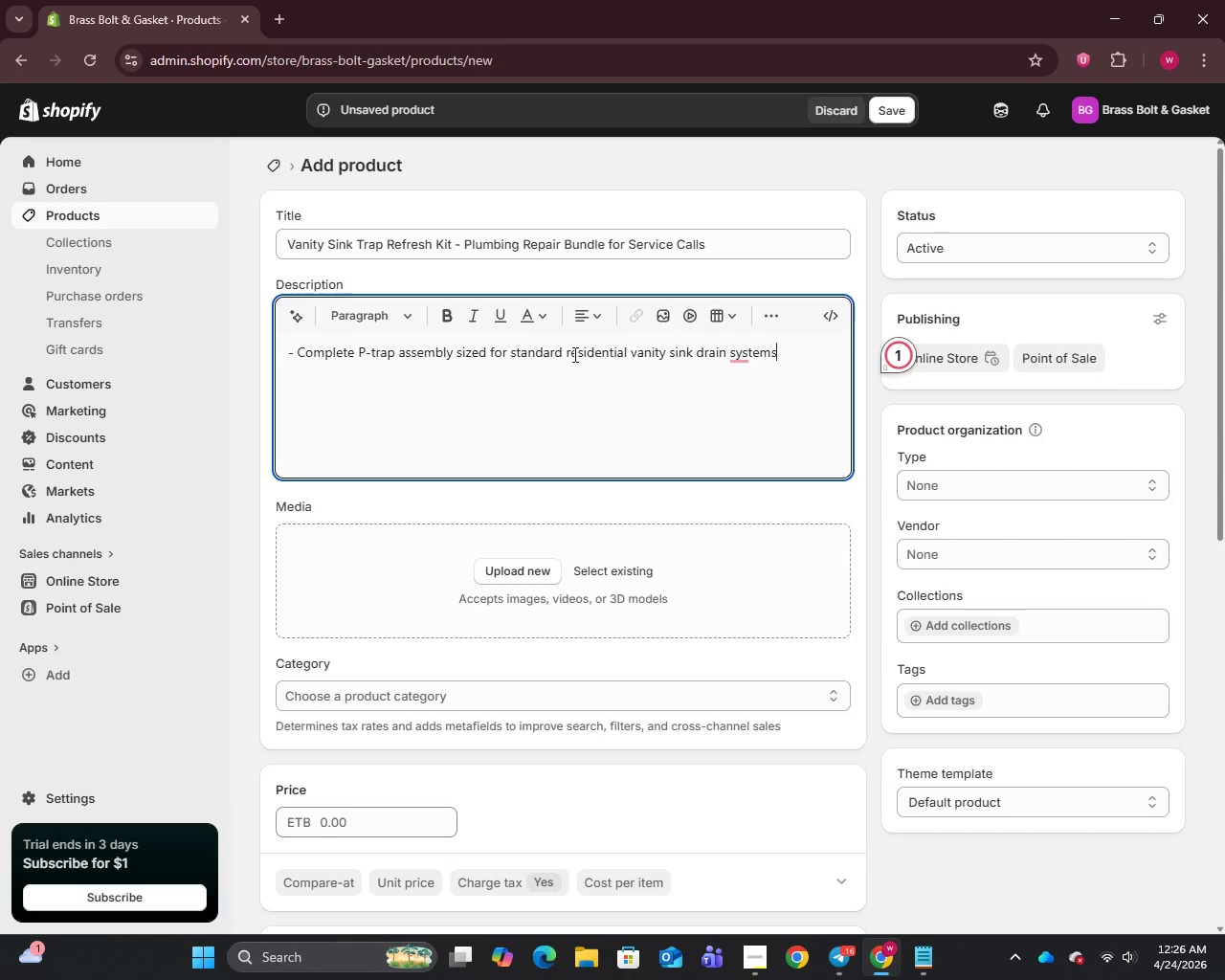 
key(Enter)
 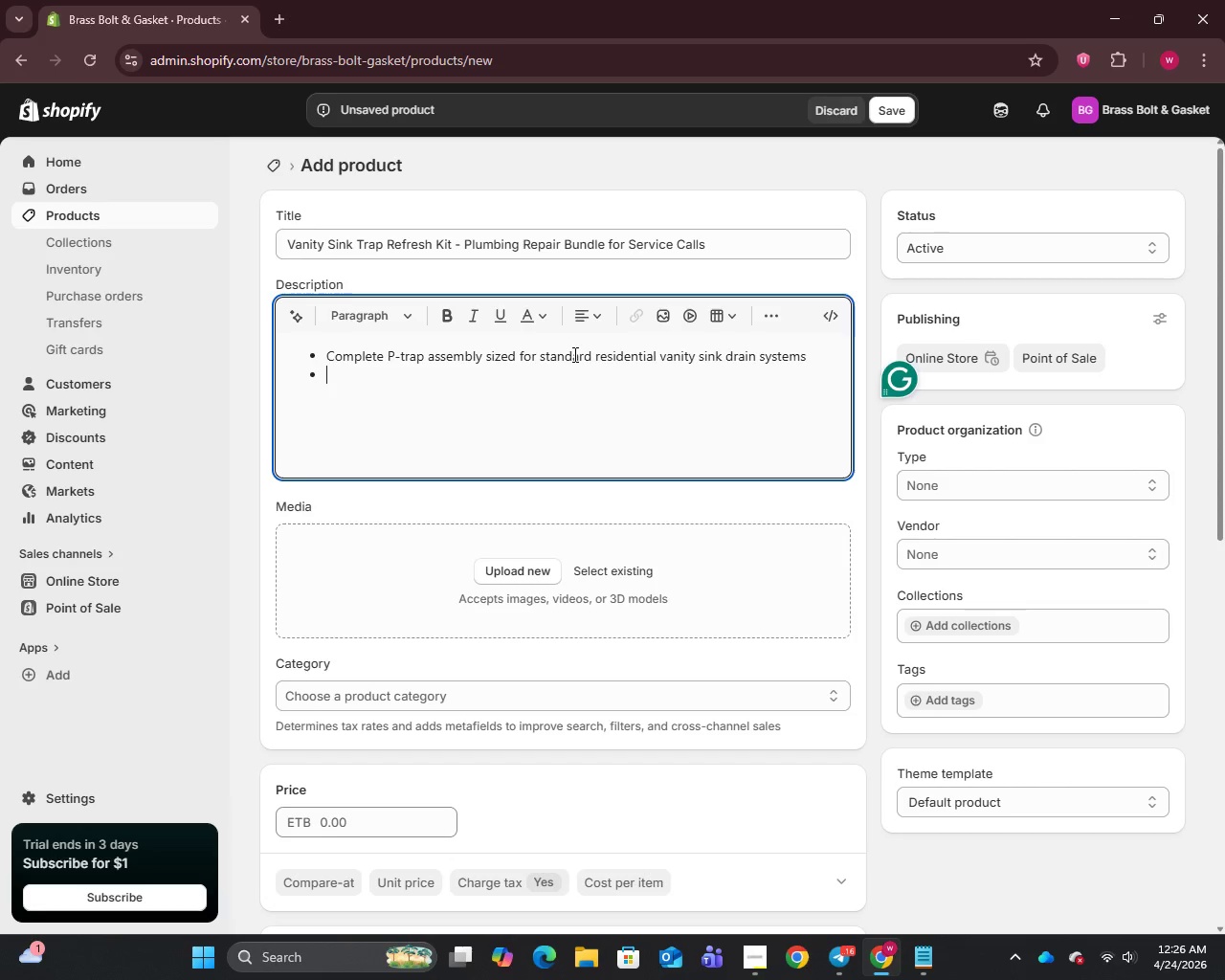 
type(Includes slip joint nuts and washers for secure)
 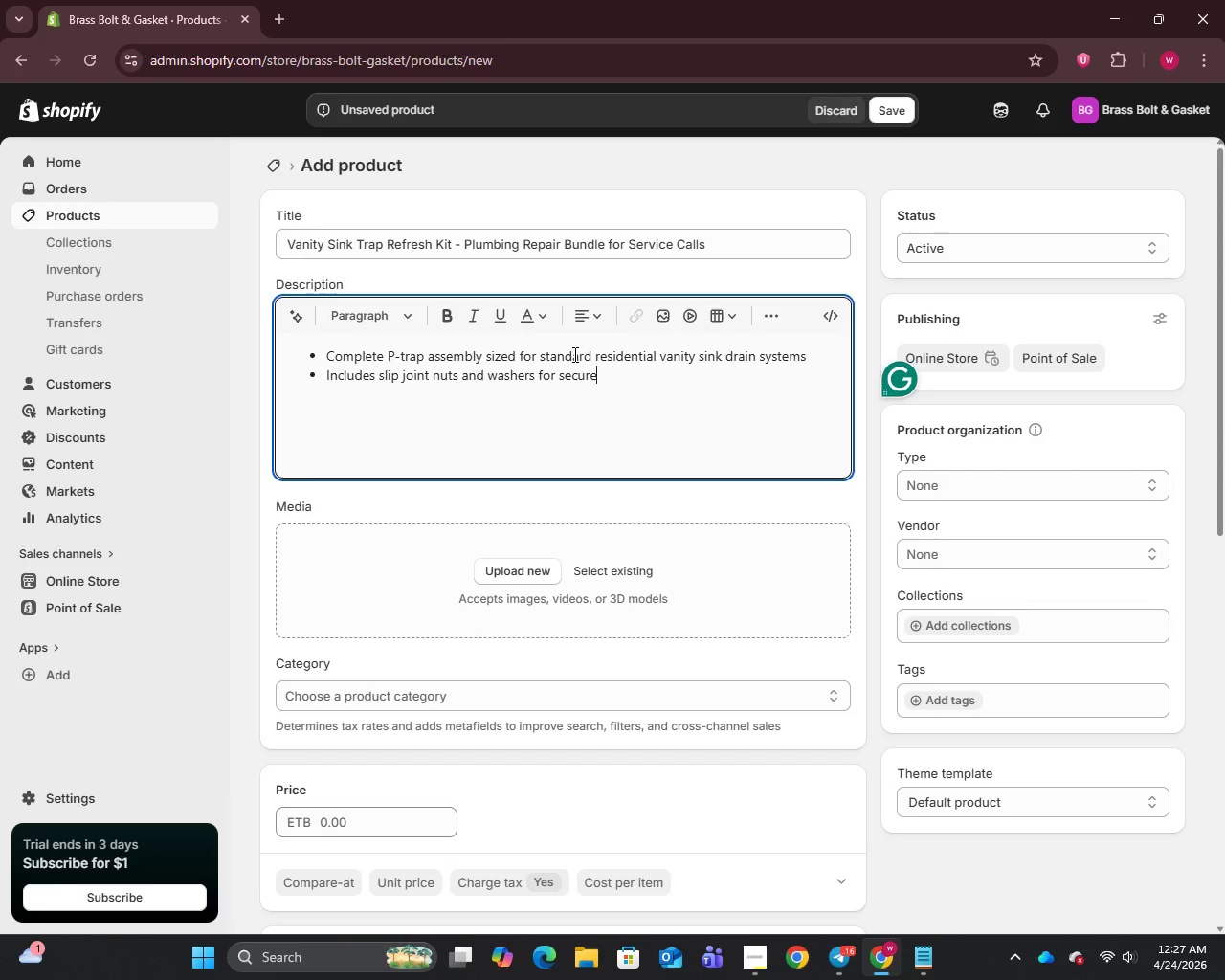 
type(, leak-resistant connections)
 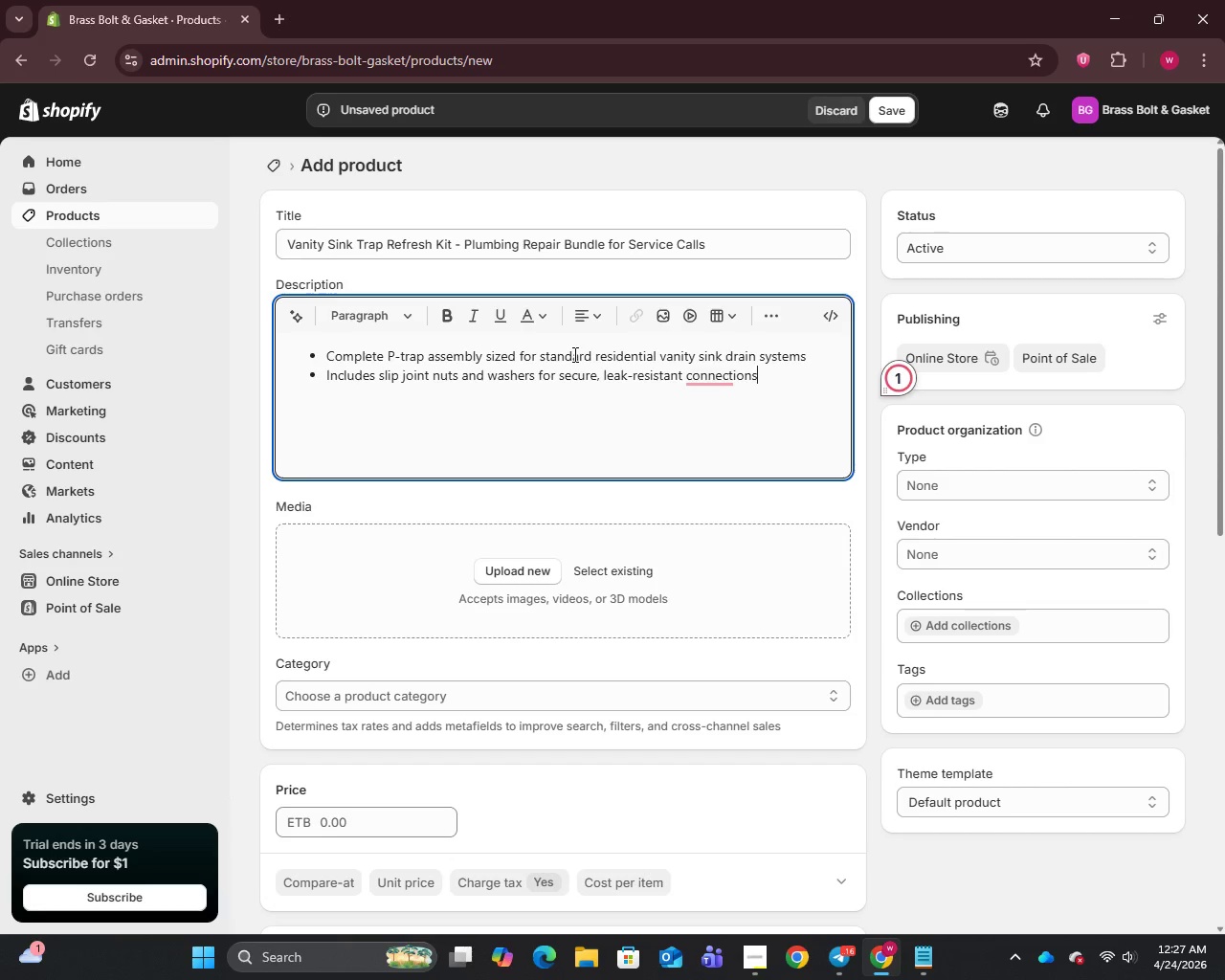 
key(Enter)
 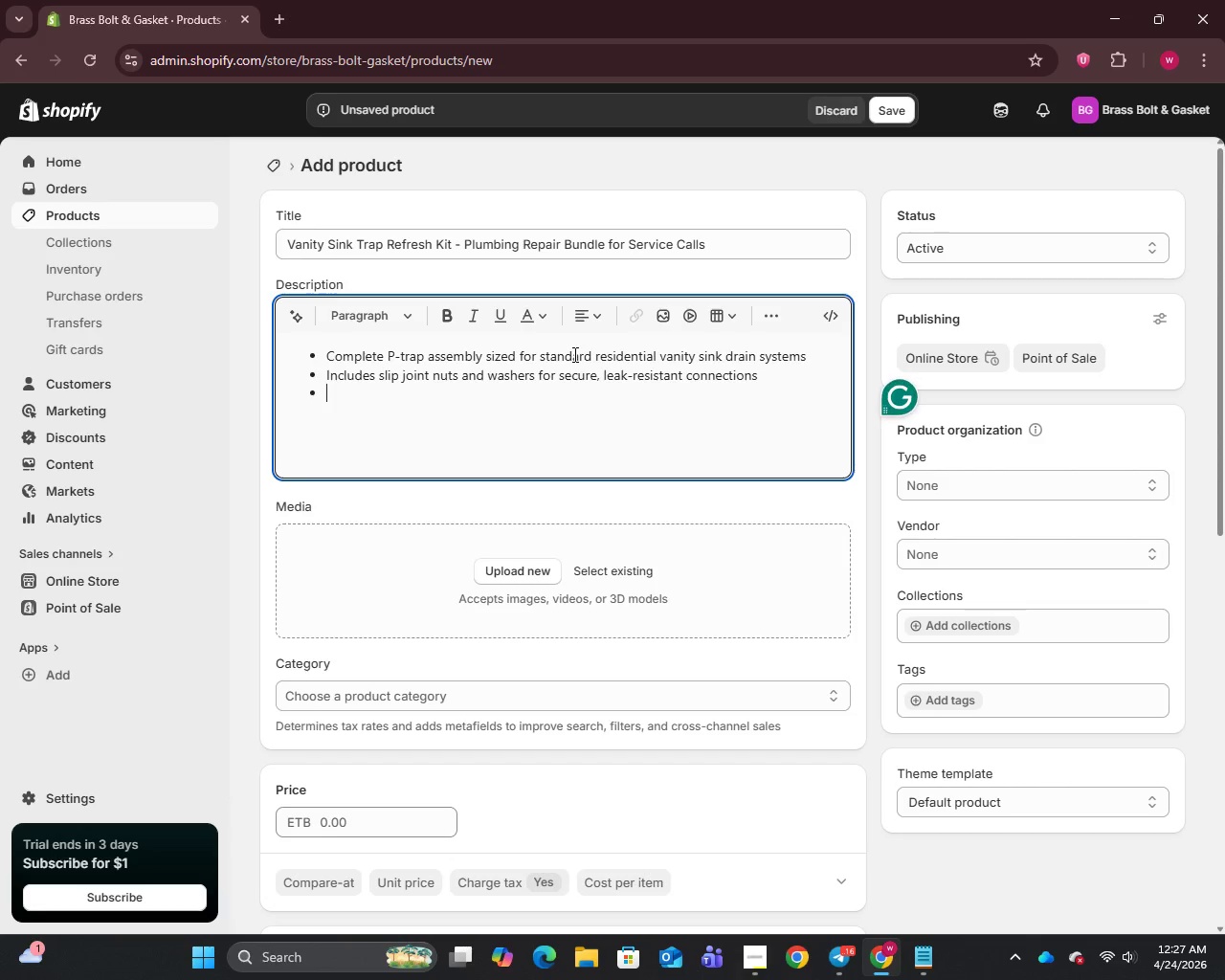 
type(Rubber seat)
 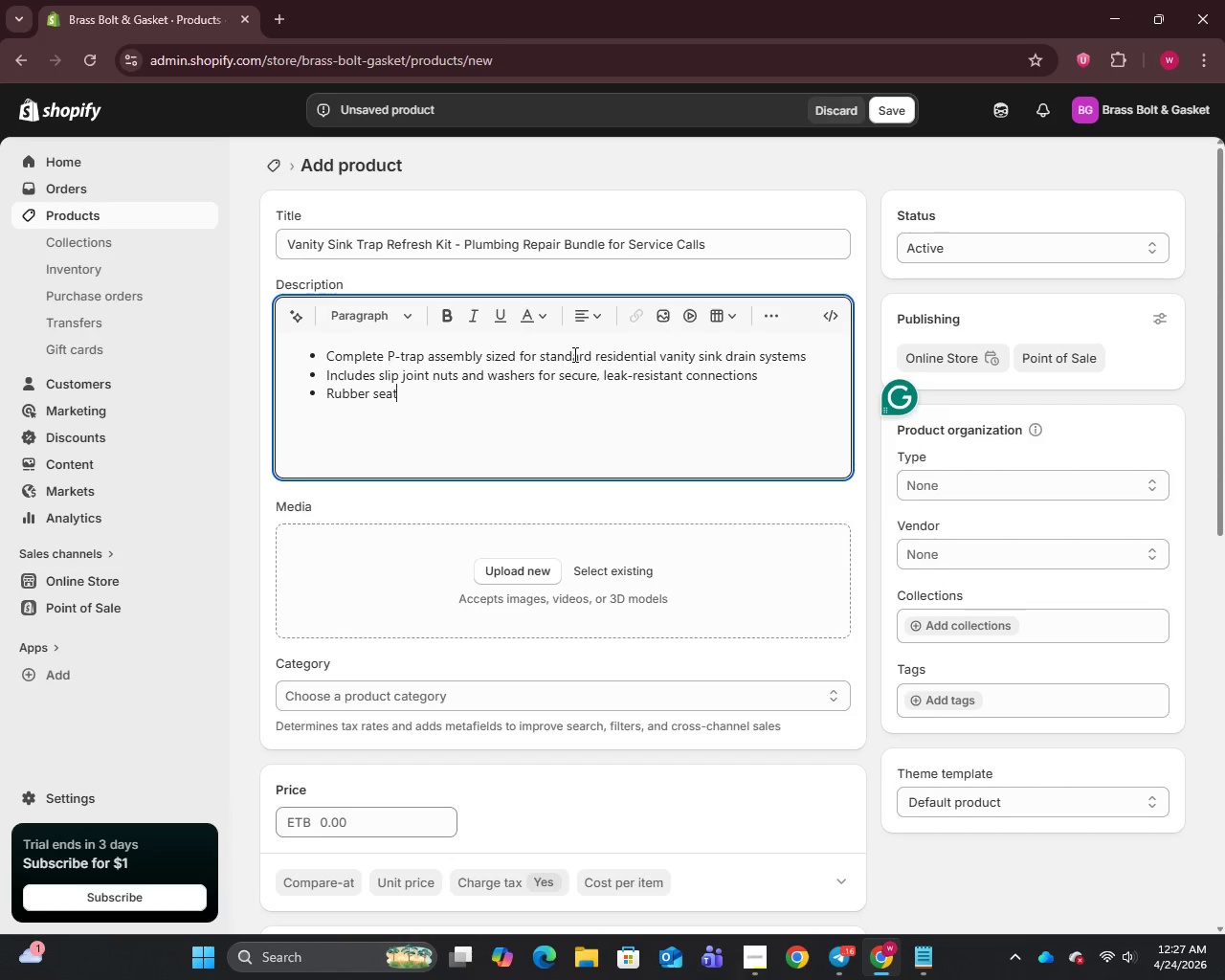 
key(Backspace)
type(ling washer )
key(Backspace)
type(s designed for consistent compression and durablity)
 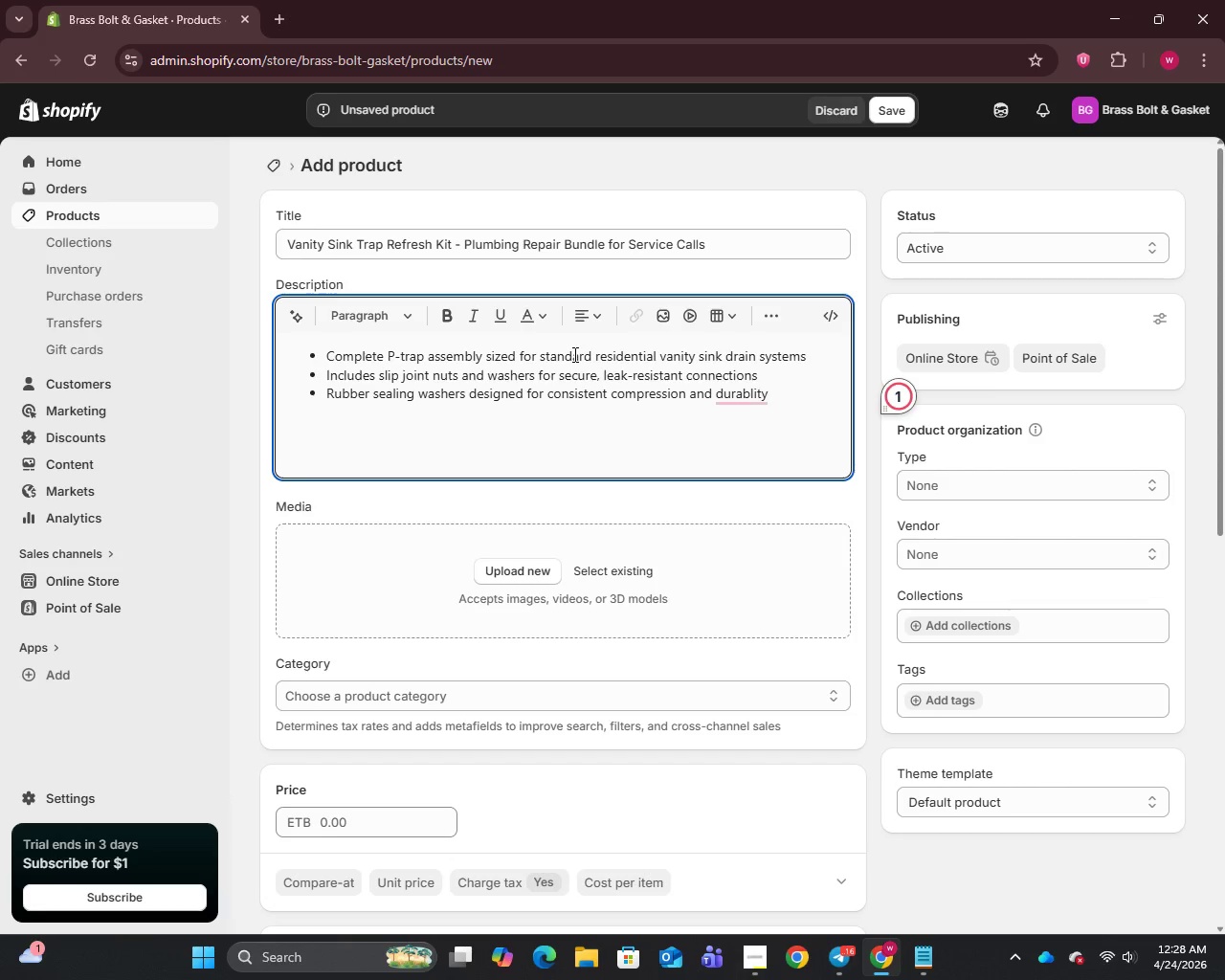 
key(Enter)
 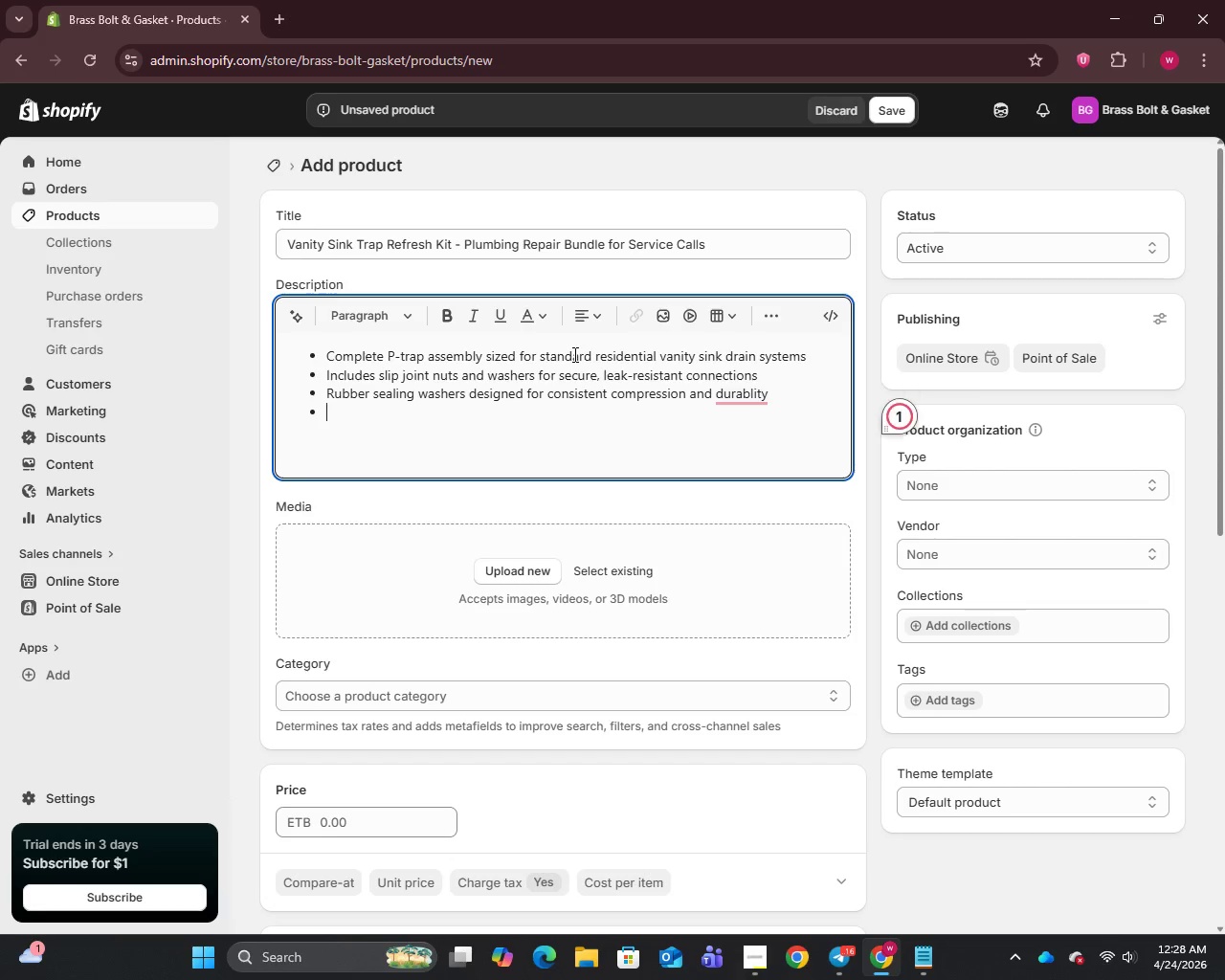 
type(Plumbers' putty included )
 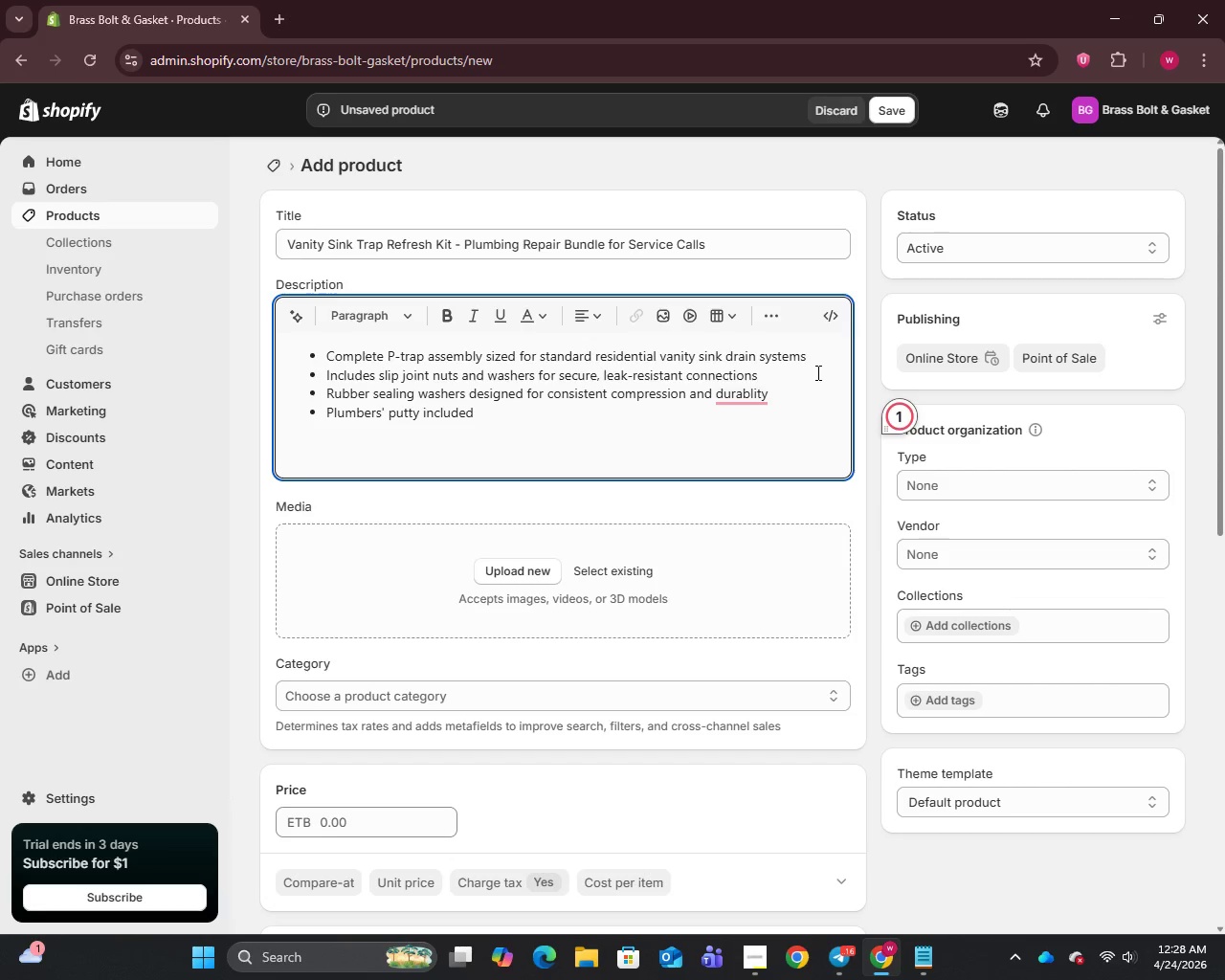 
left_click([750, 398])
 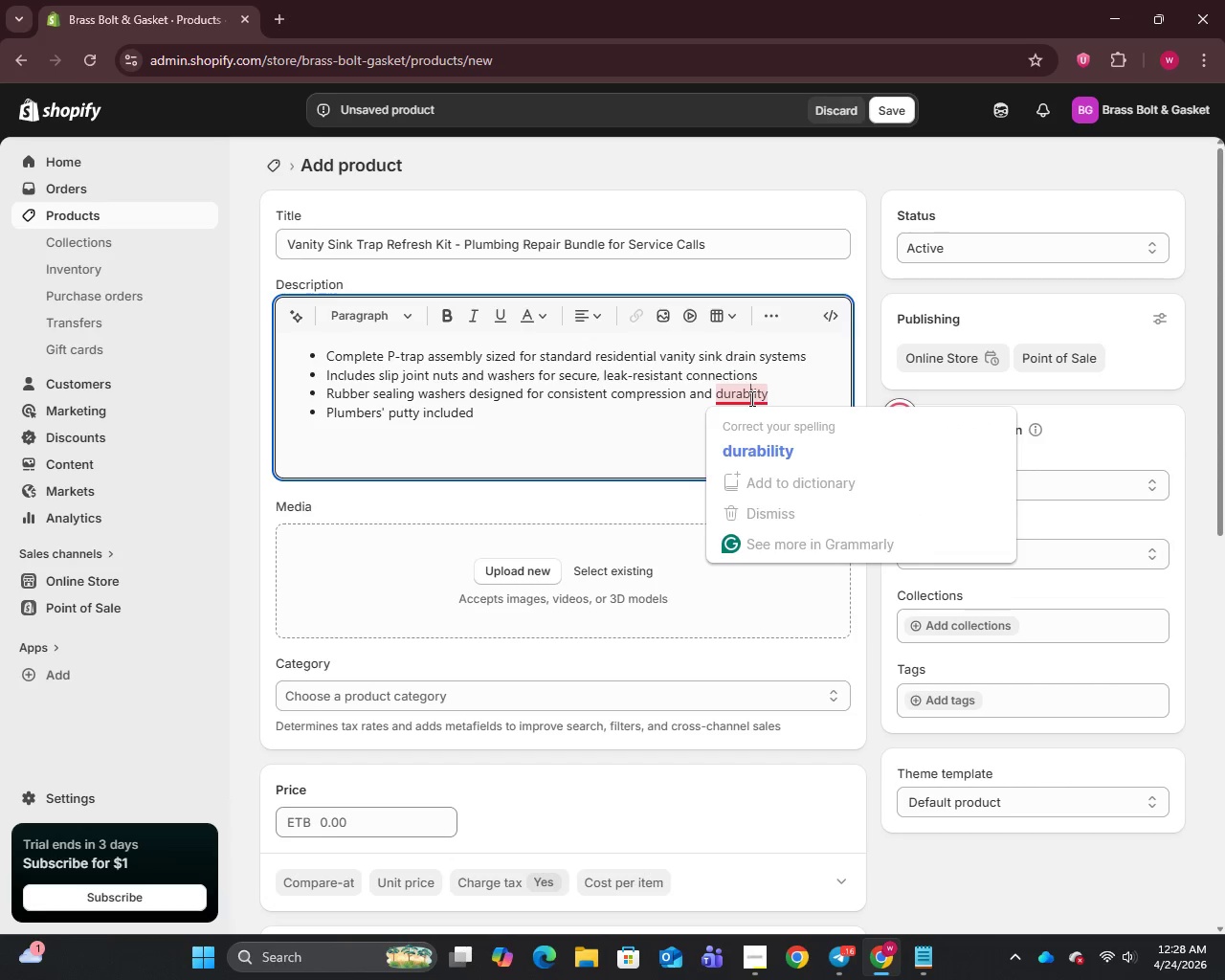 
key(I)
 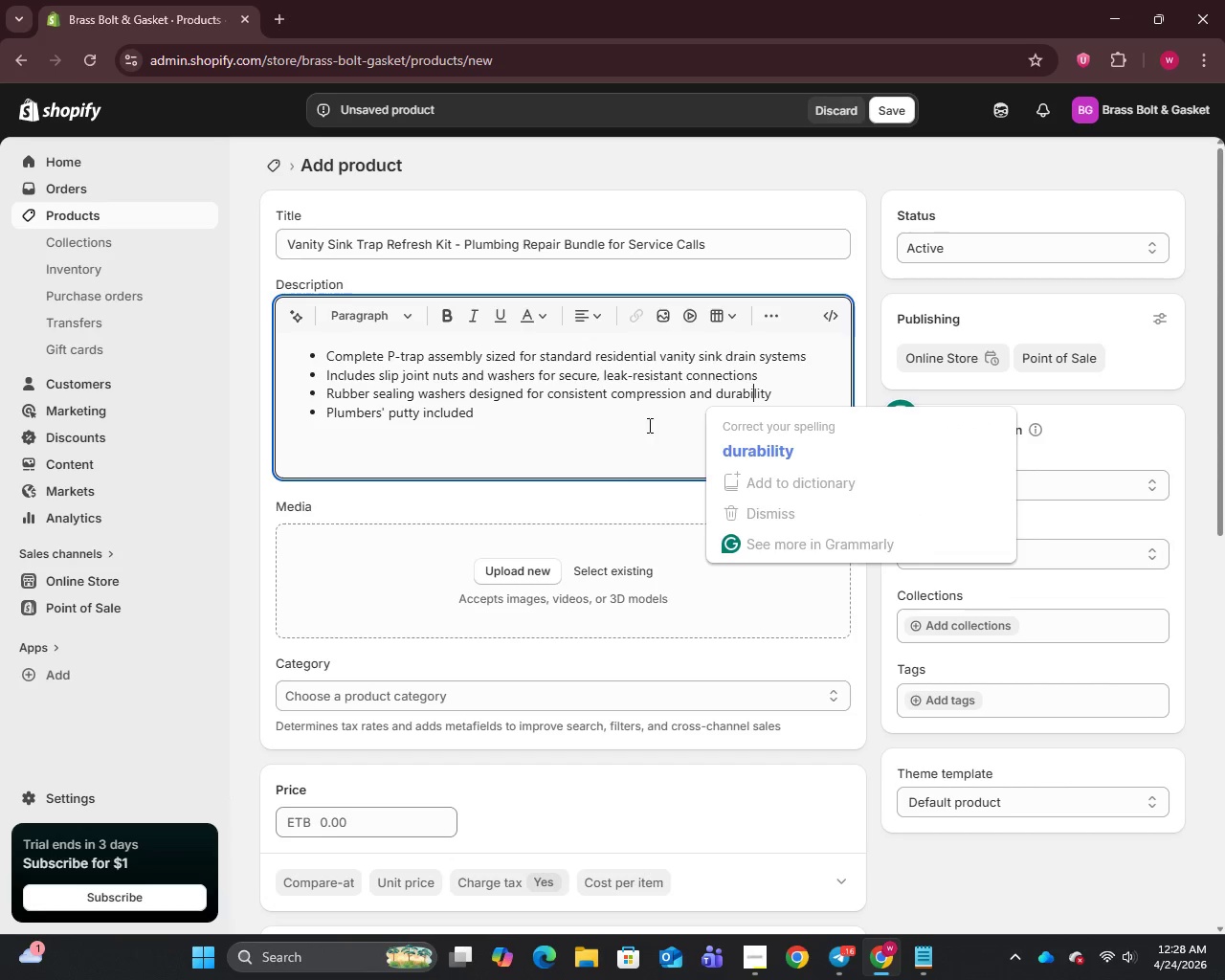 
left_click([624, 431])
 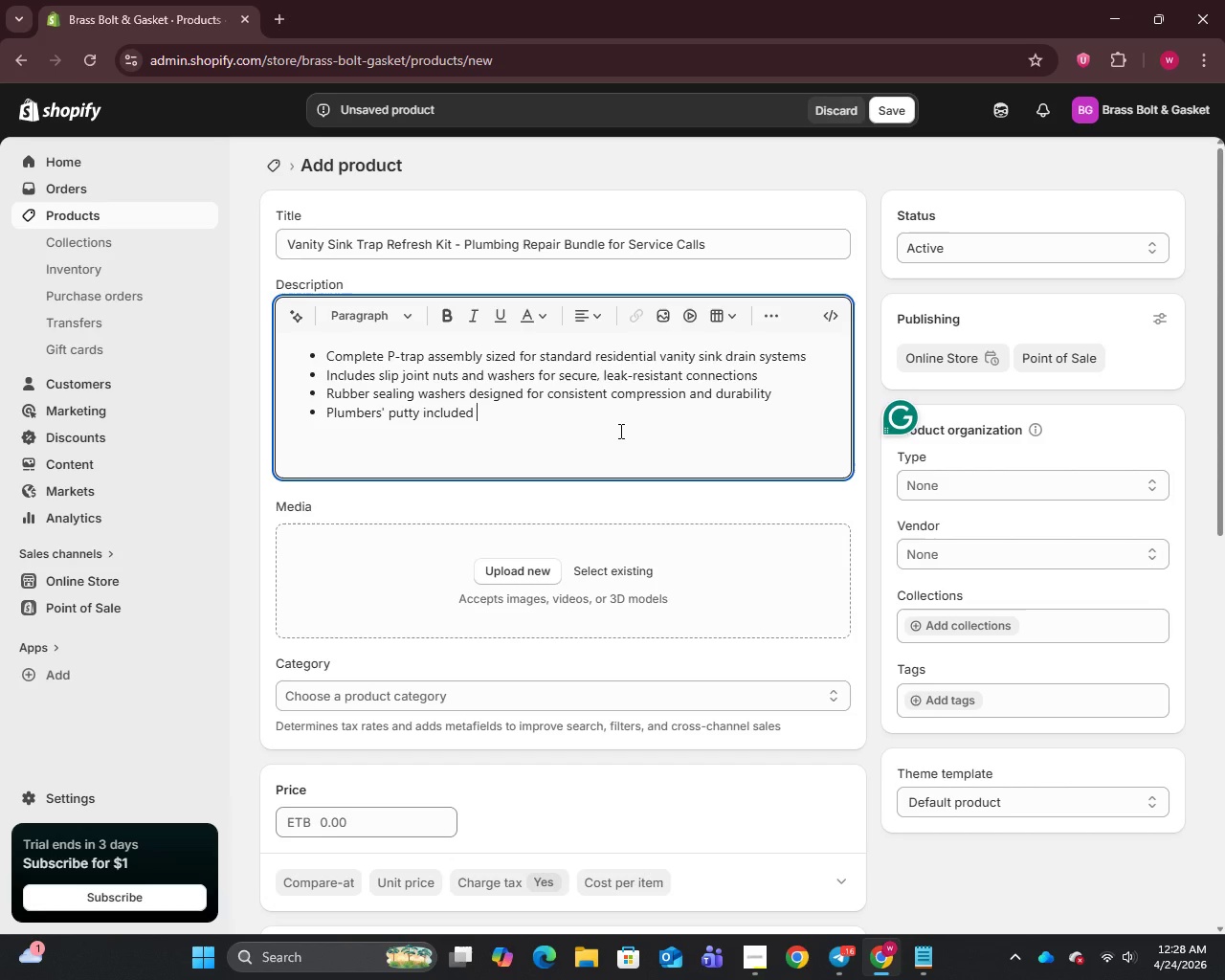 
wait(5.95)
 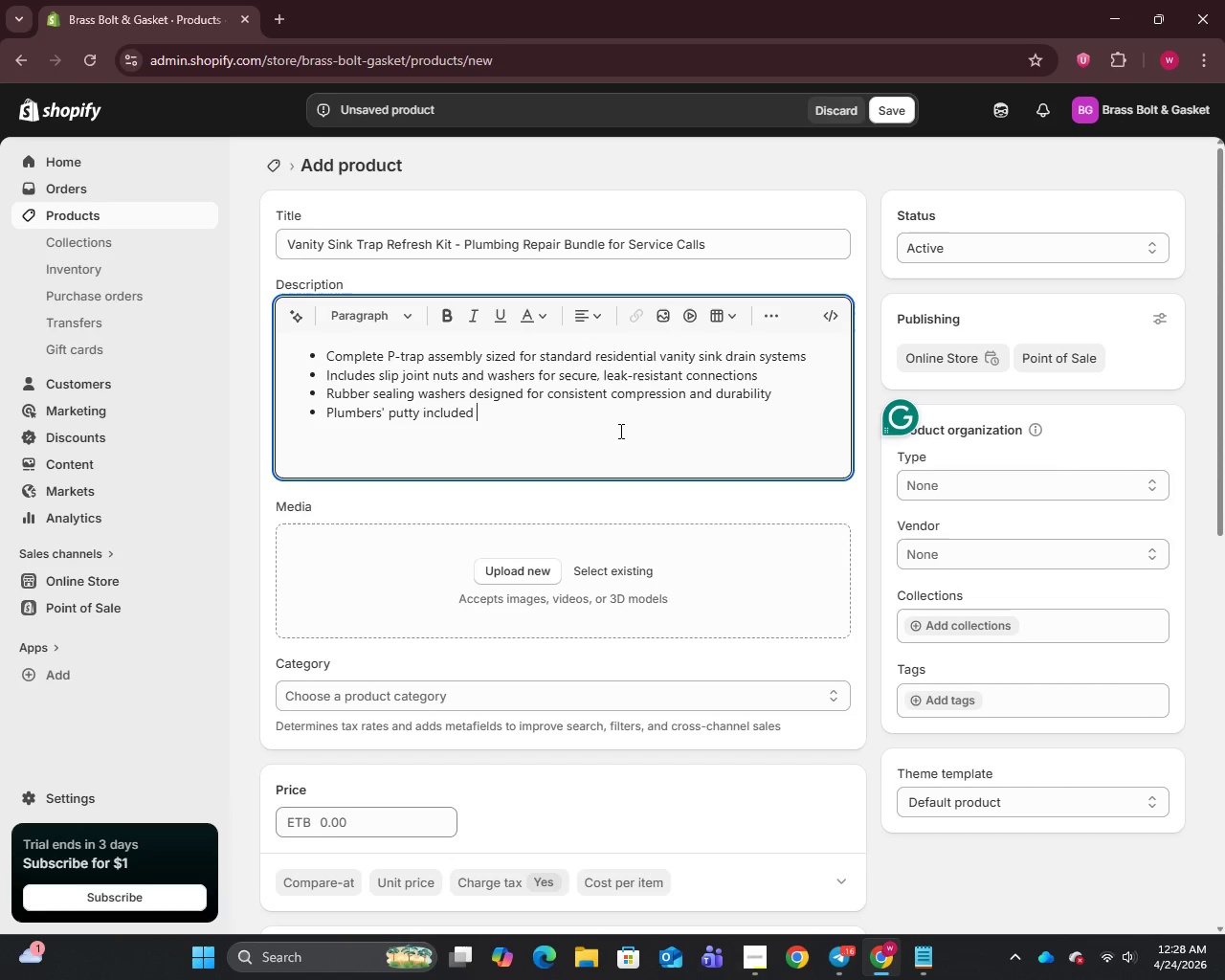 
type(for drain flange)
 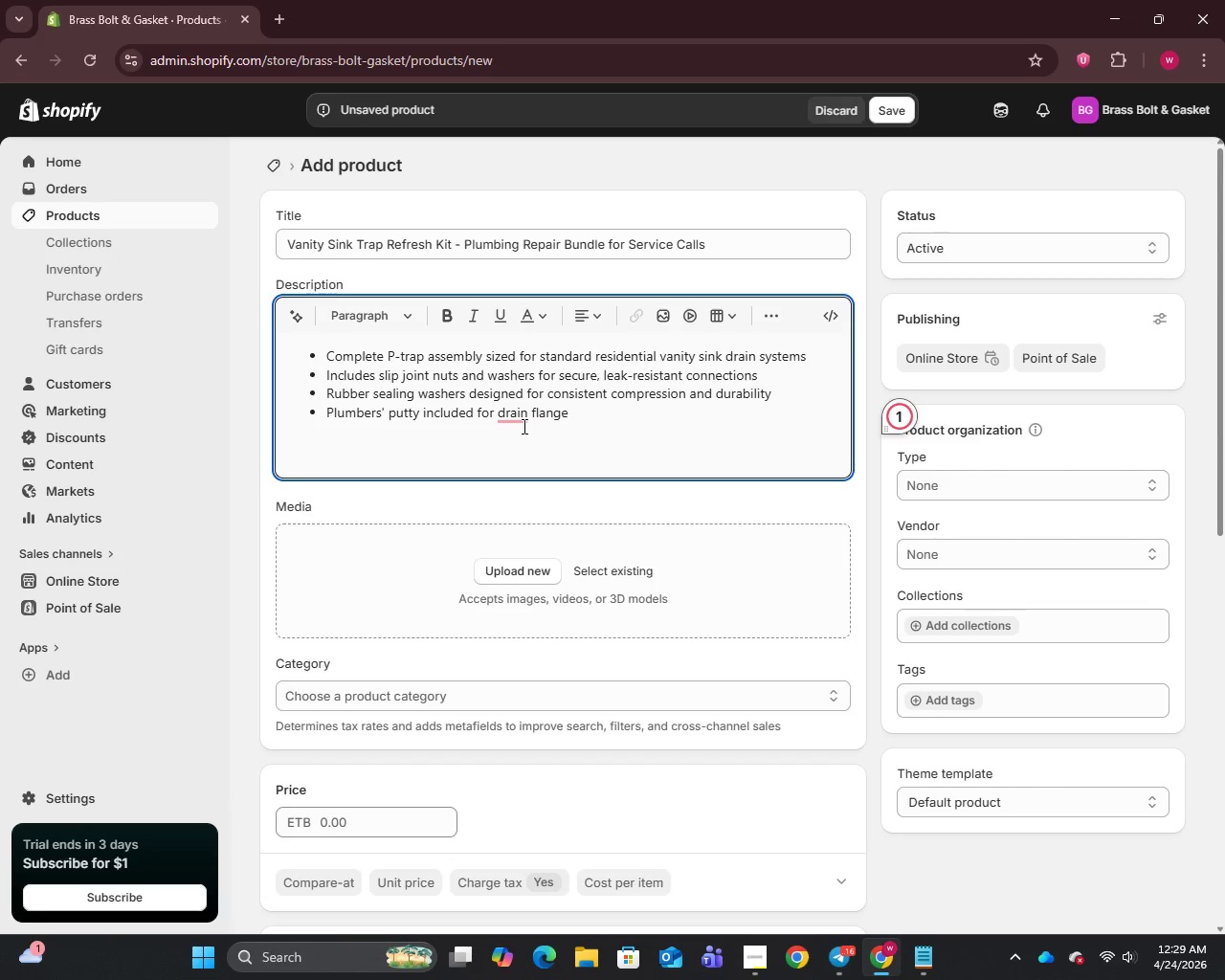 
wait(11.94)
 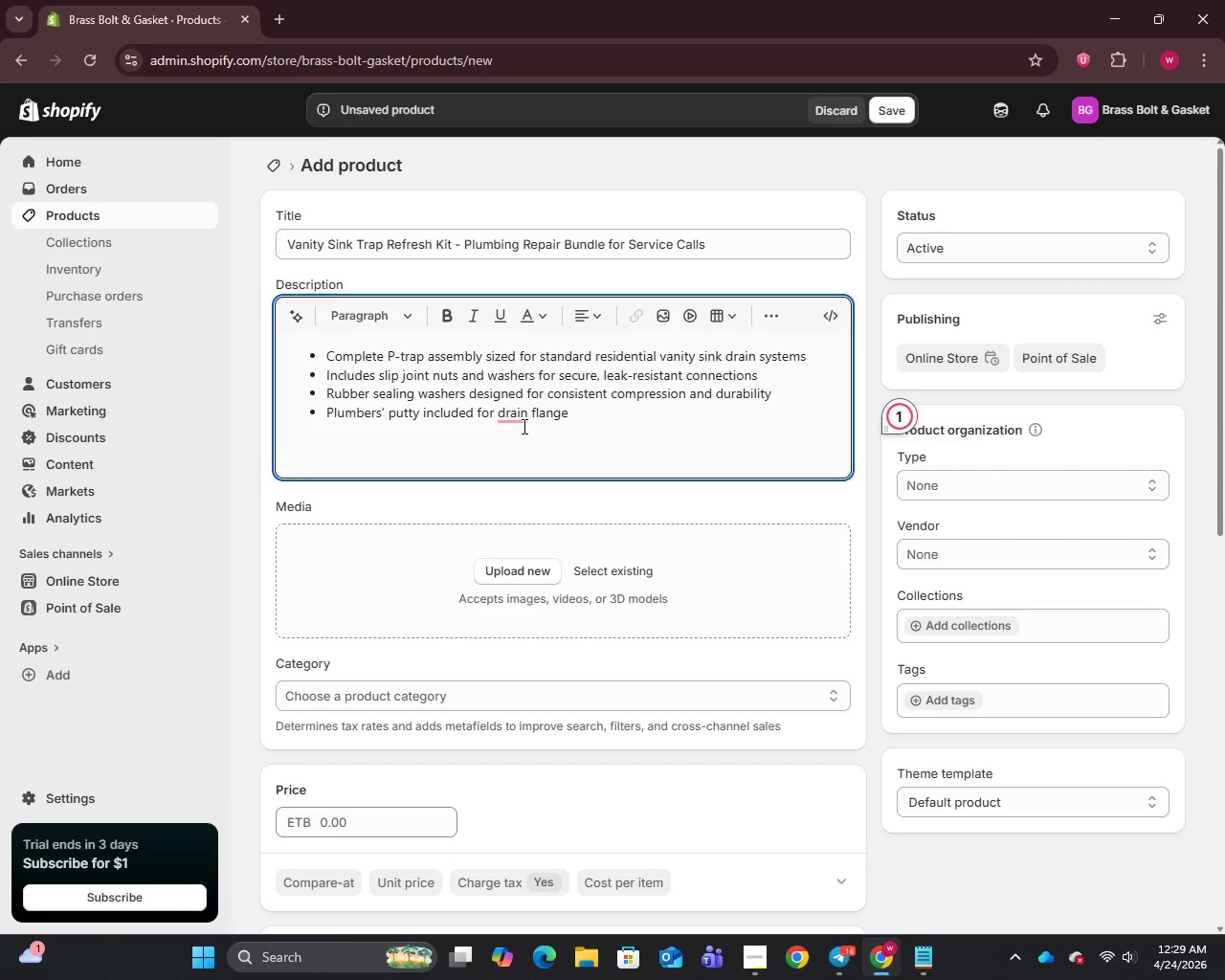 
type( and fixture sealing appl)
 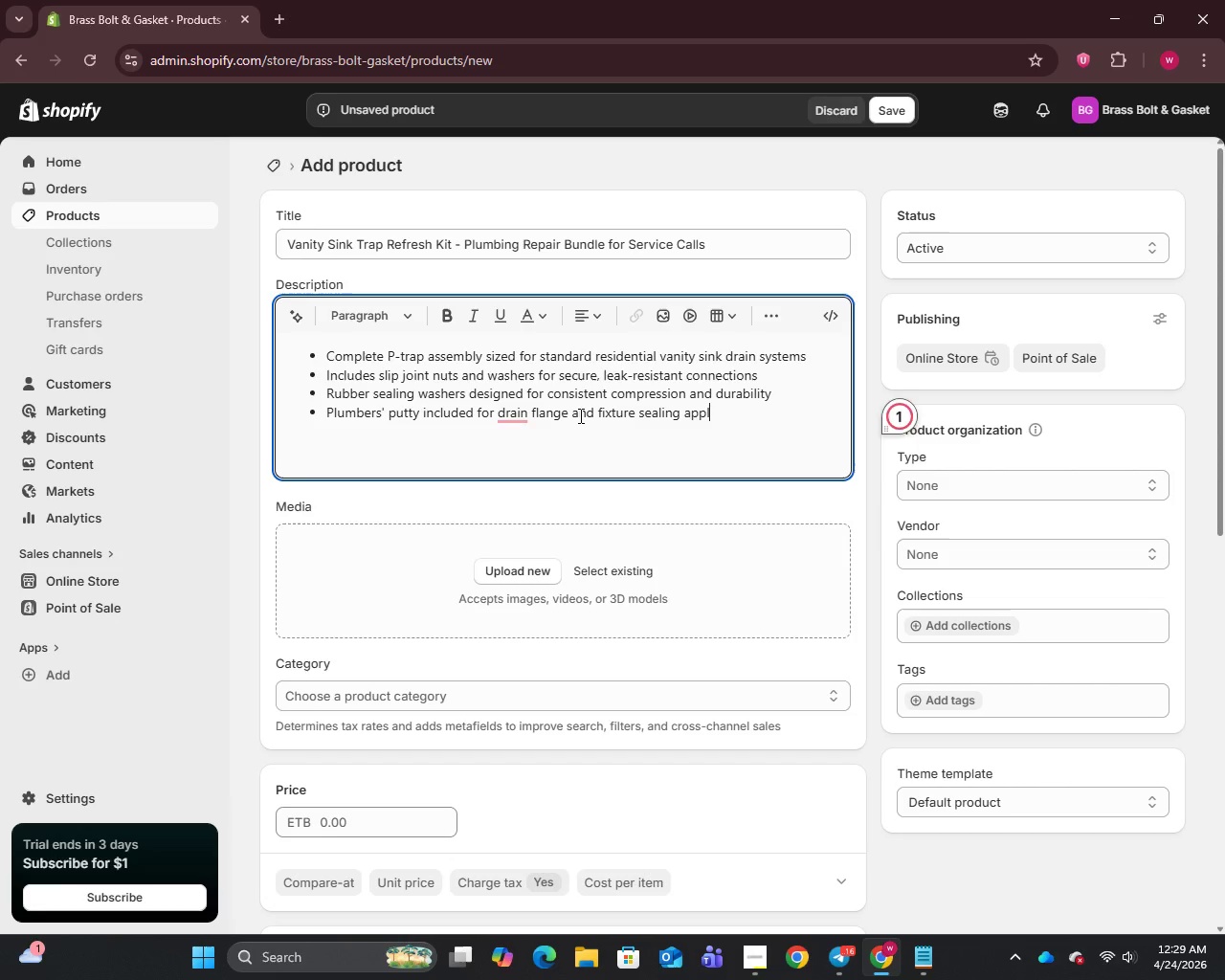 
type(ications)
 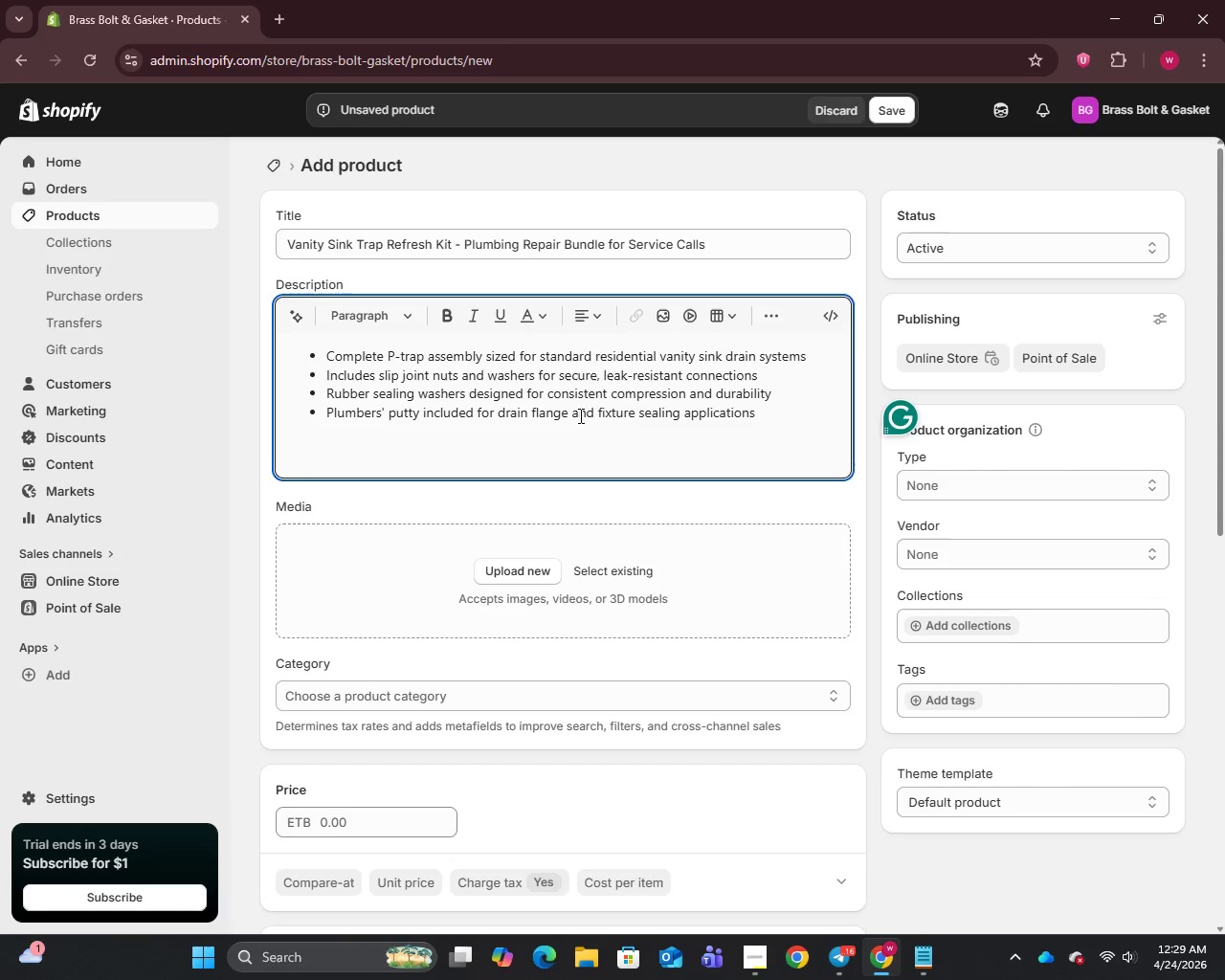 
key(Enter)
 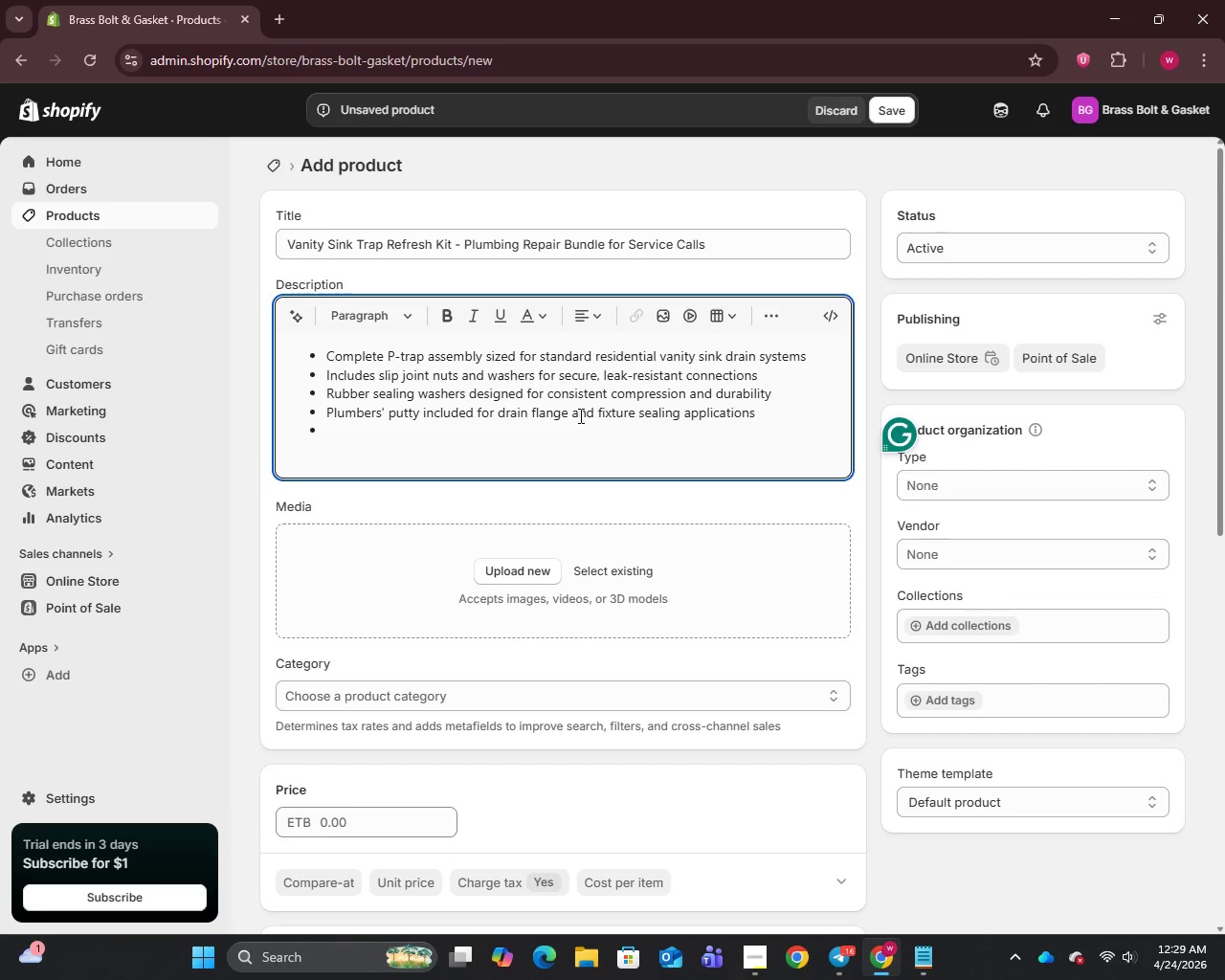 
type(pre-stored components reduce)
 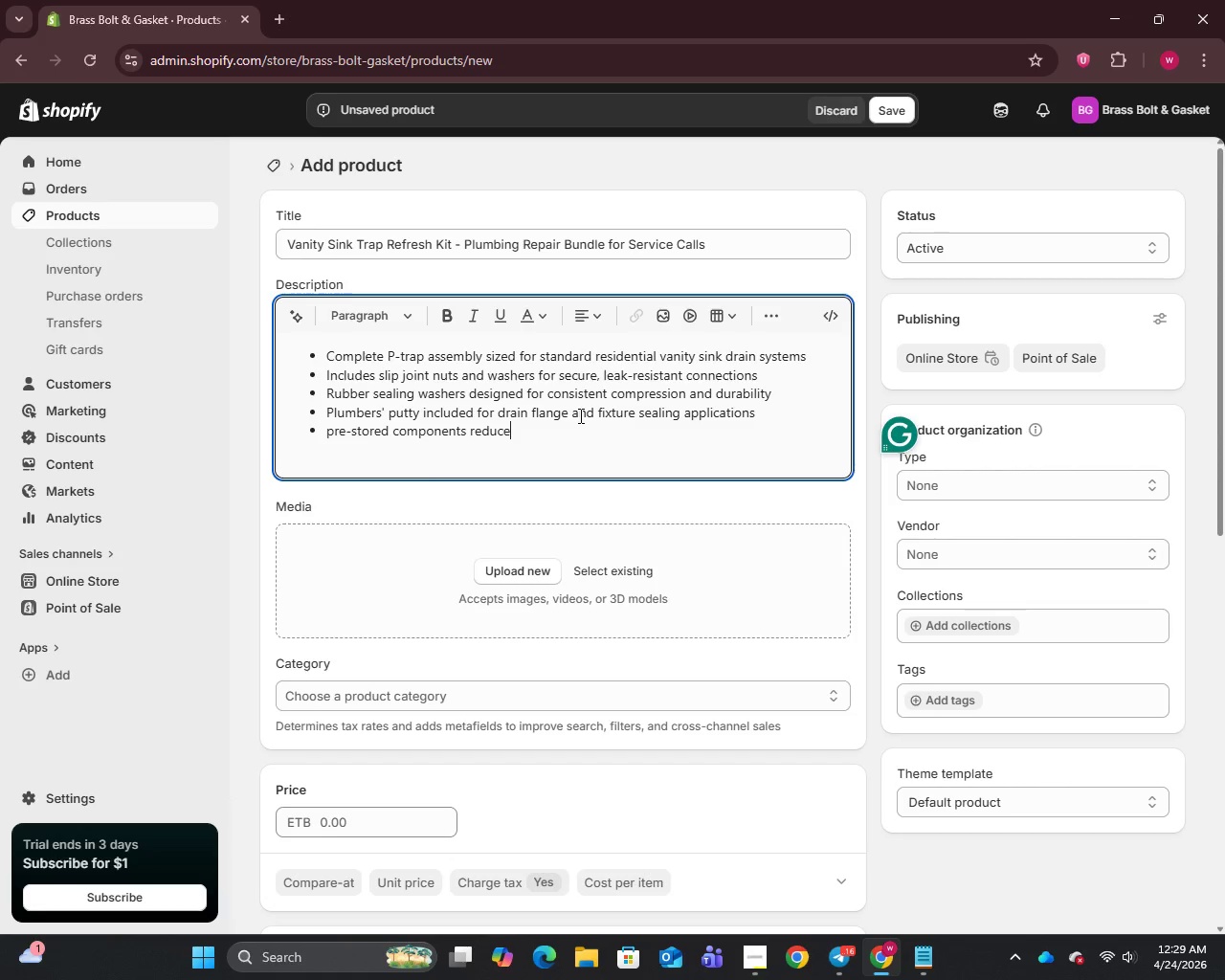 
type( installation time during service calls)
 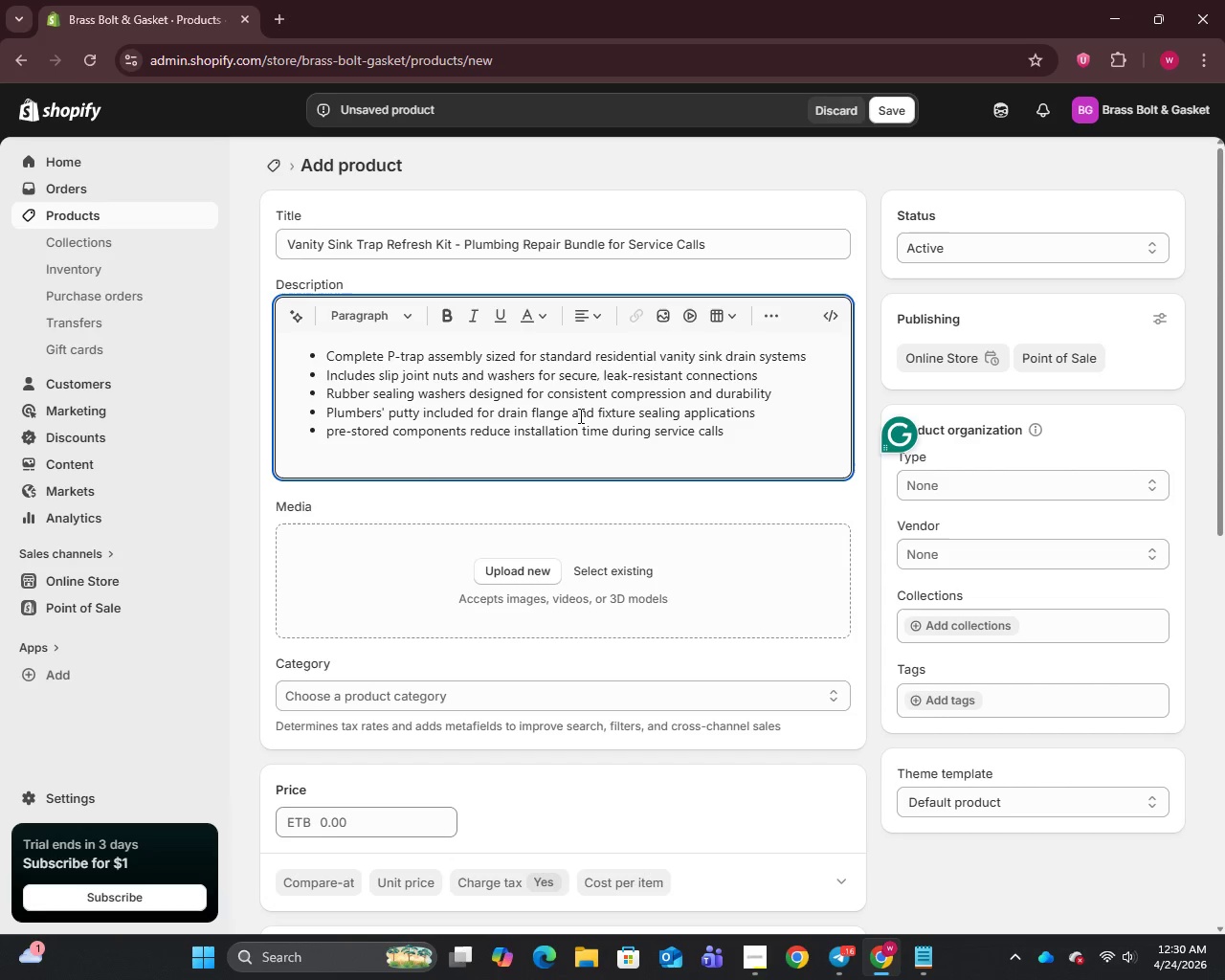 
key(Enter)
 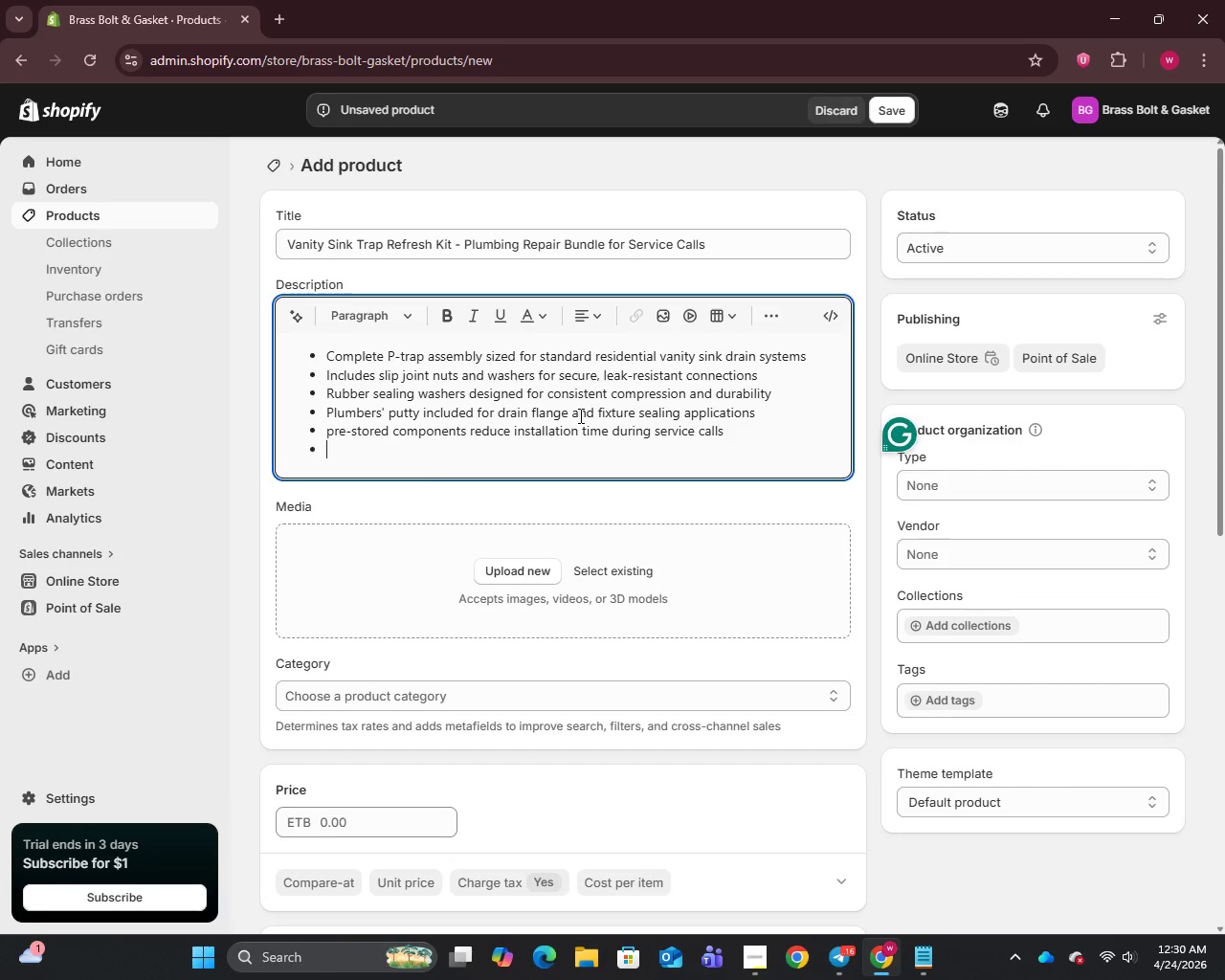 
type(Suitable)
 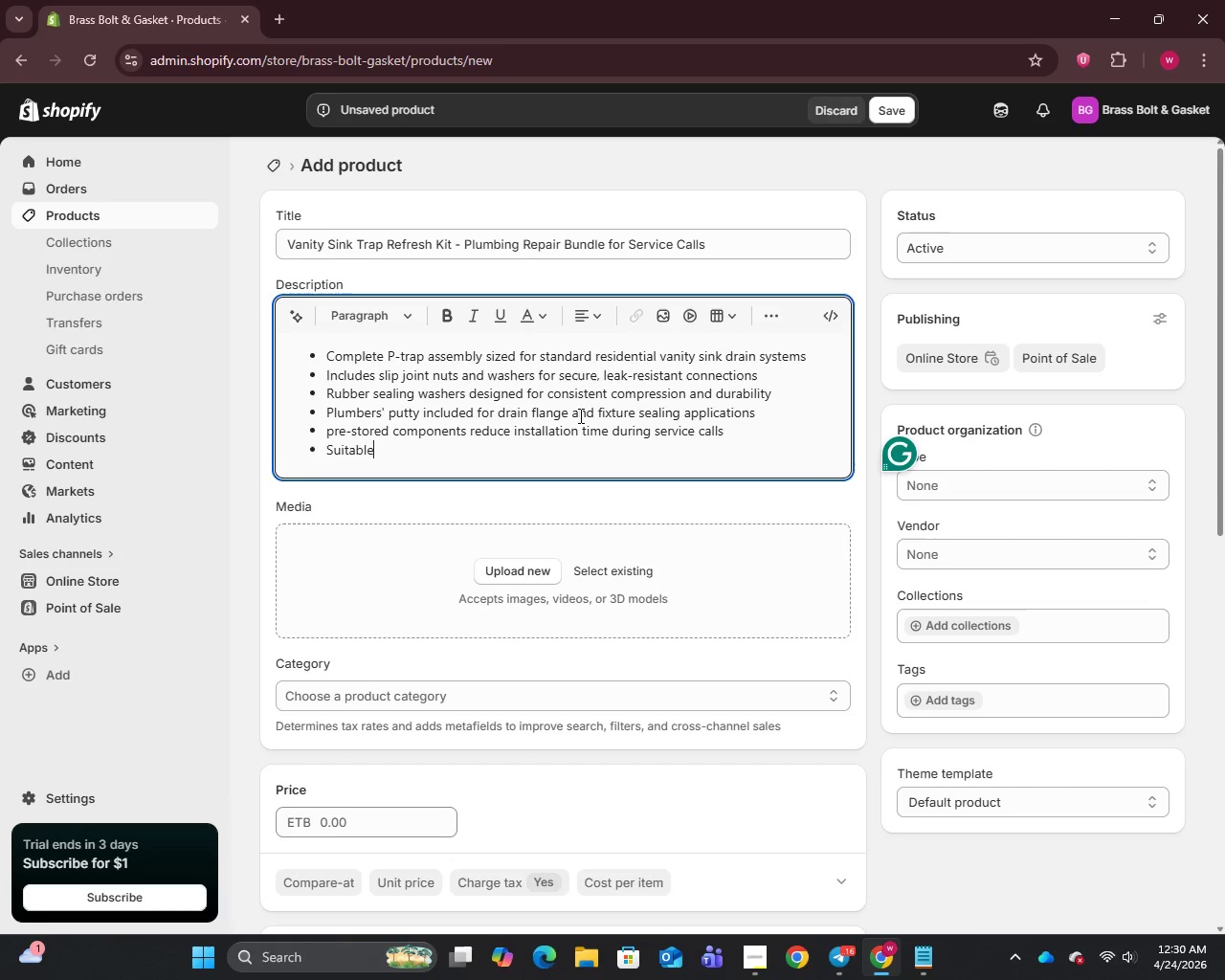 
type( for routine trap replacement and leak repair jobs)
 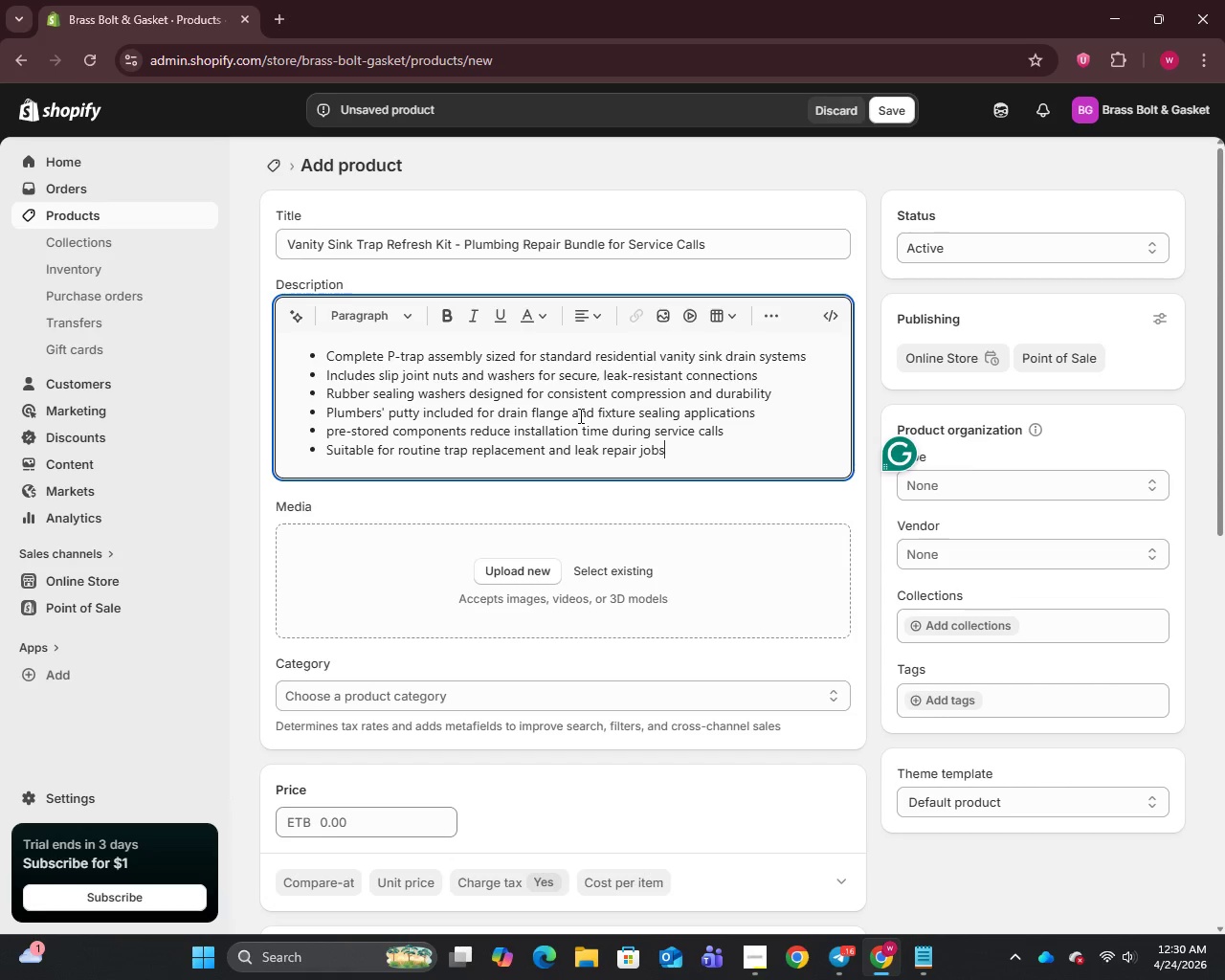 
wait(9.27)
 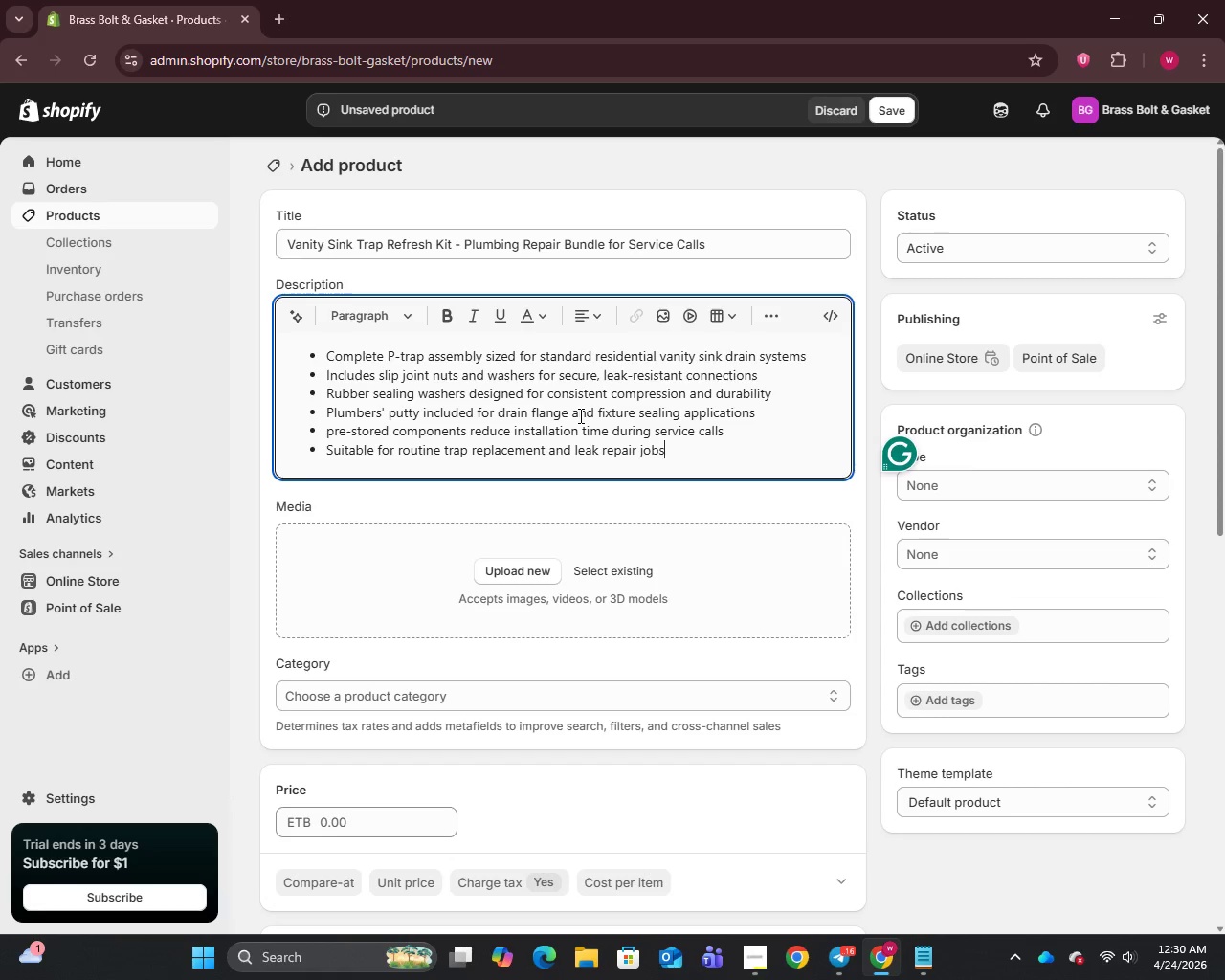 
scroll: coordinate [457, 545], scroll_direction: down, amount: 9.0
 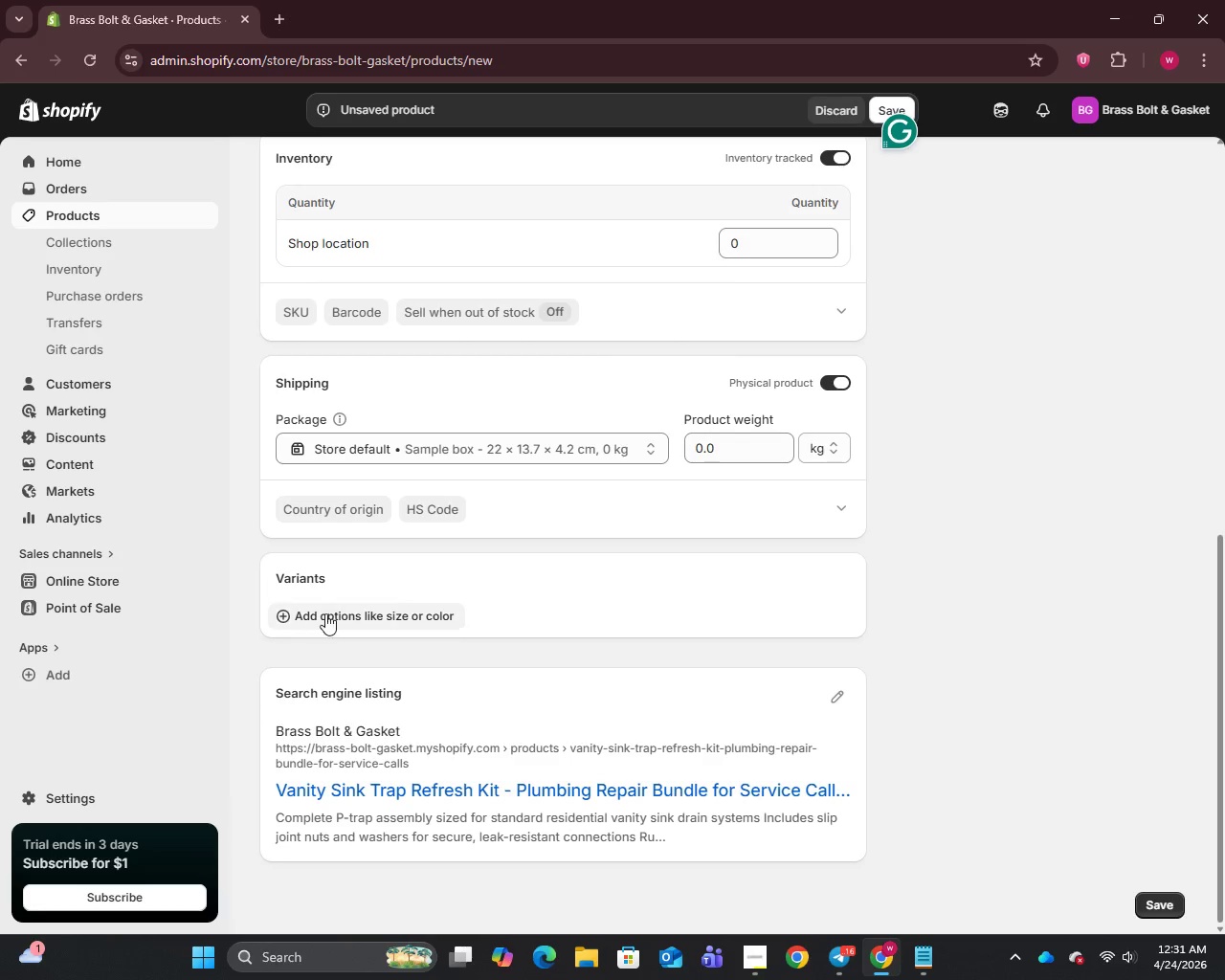 
left_click([328, 610])
 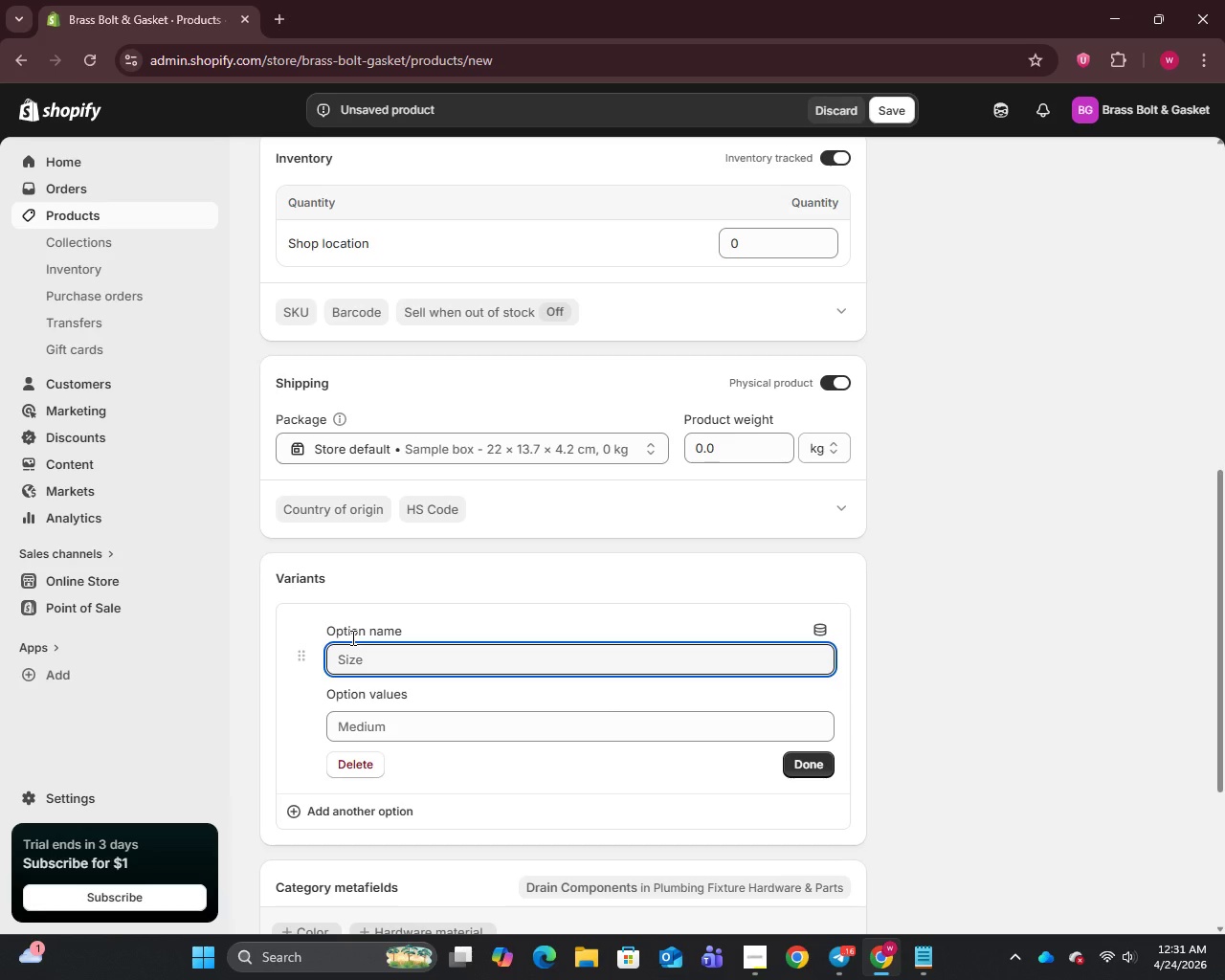 
wait(35.99)
 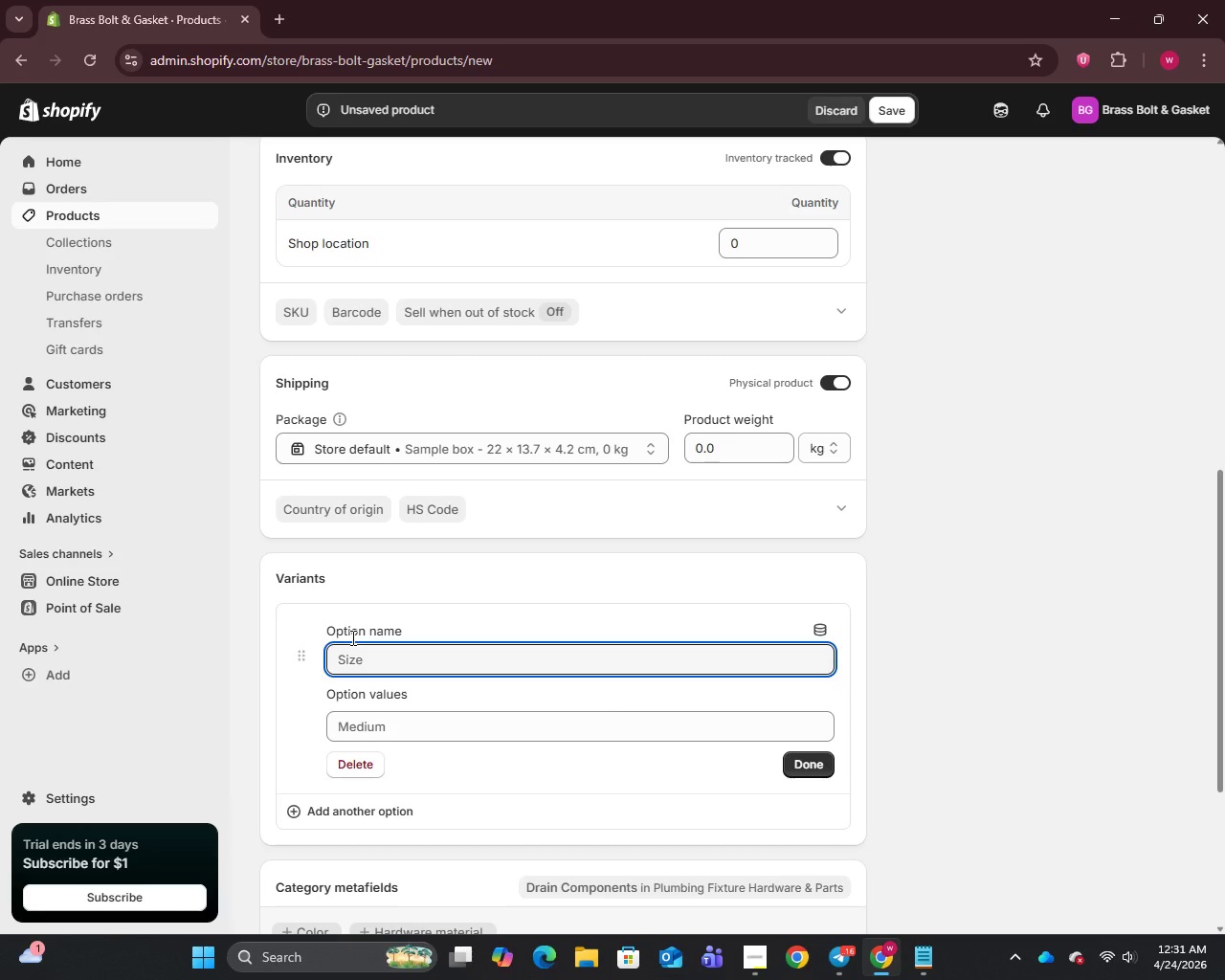 
type(Material)
 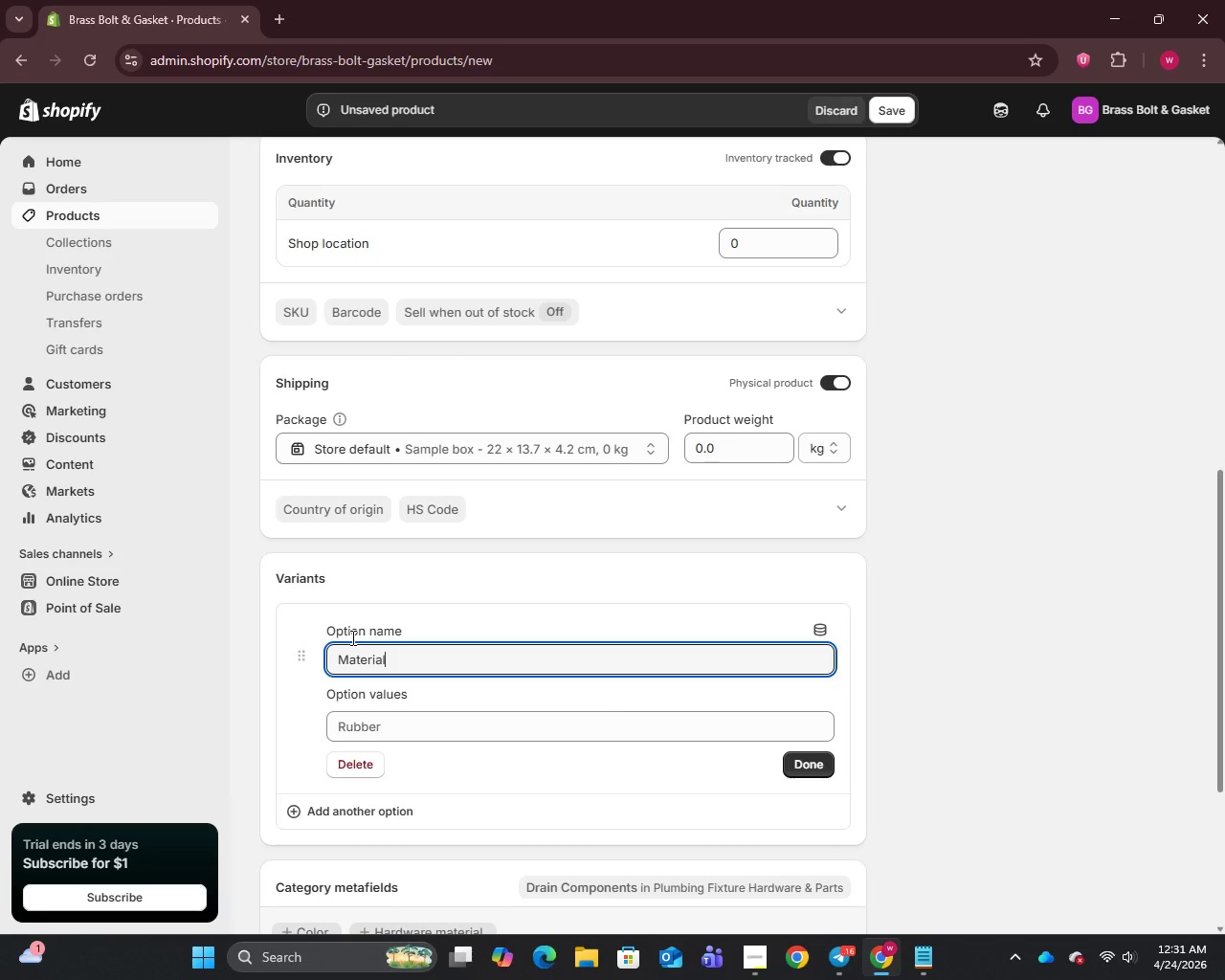 
type( Quality)
 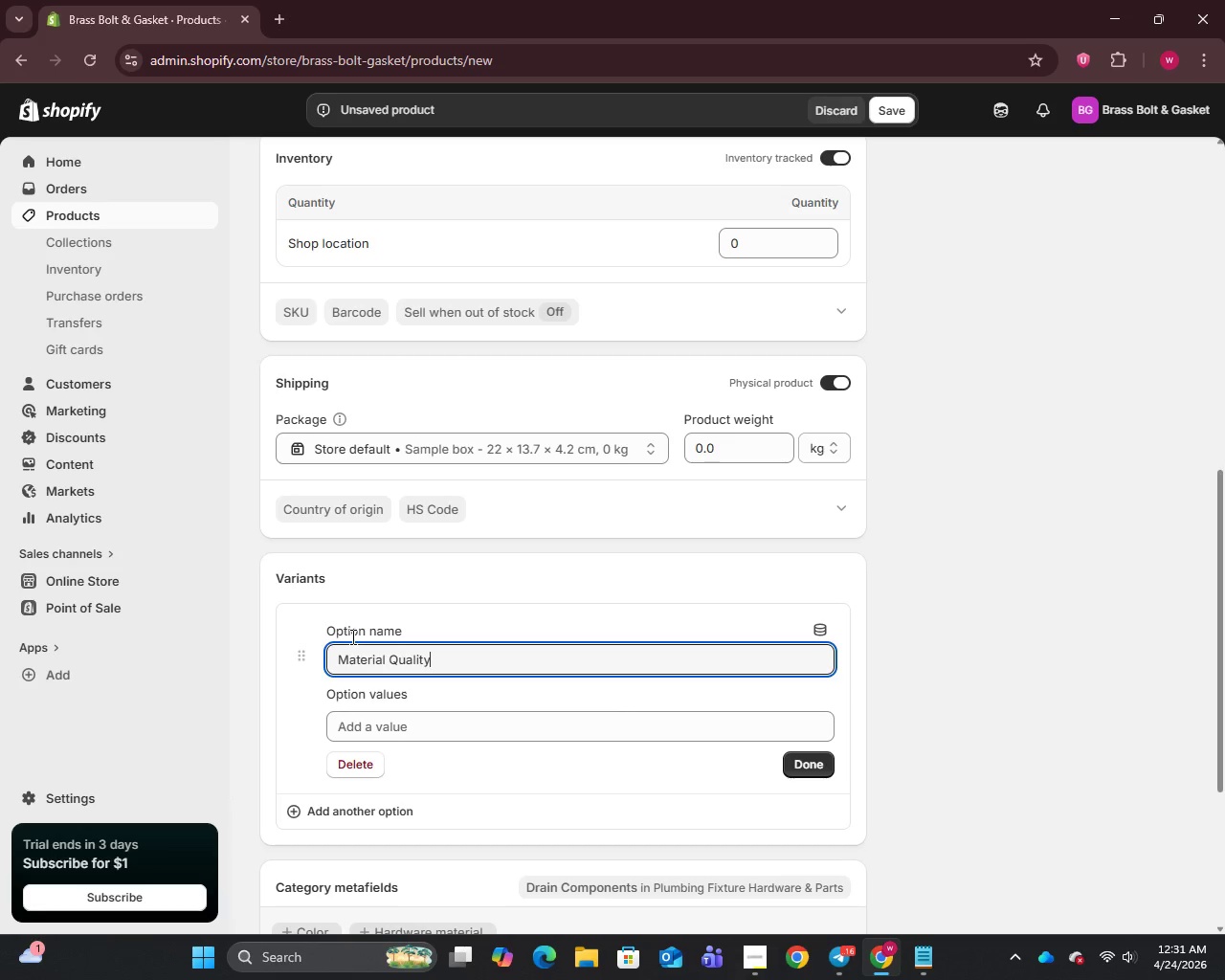 
left_click([384, 737])
 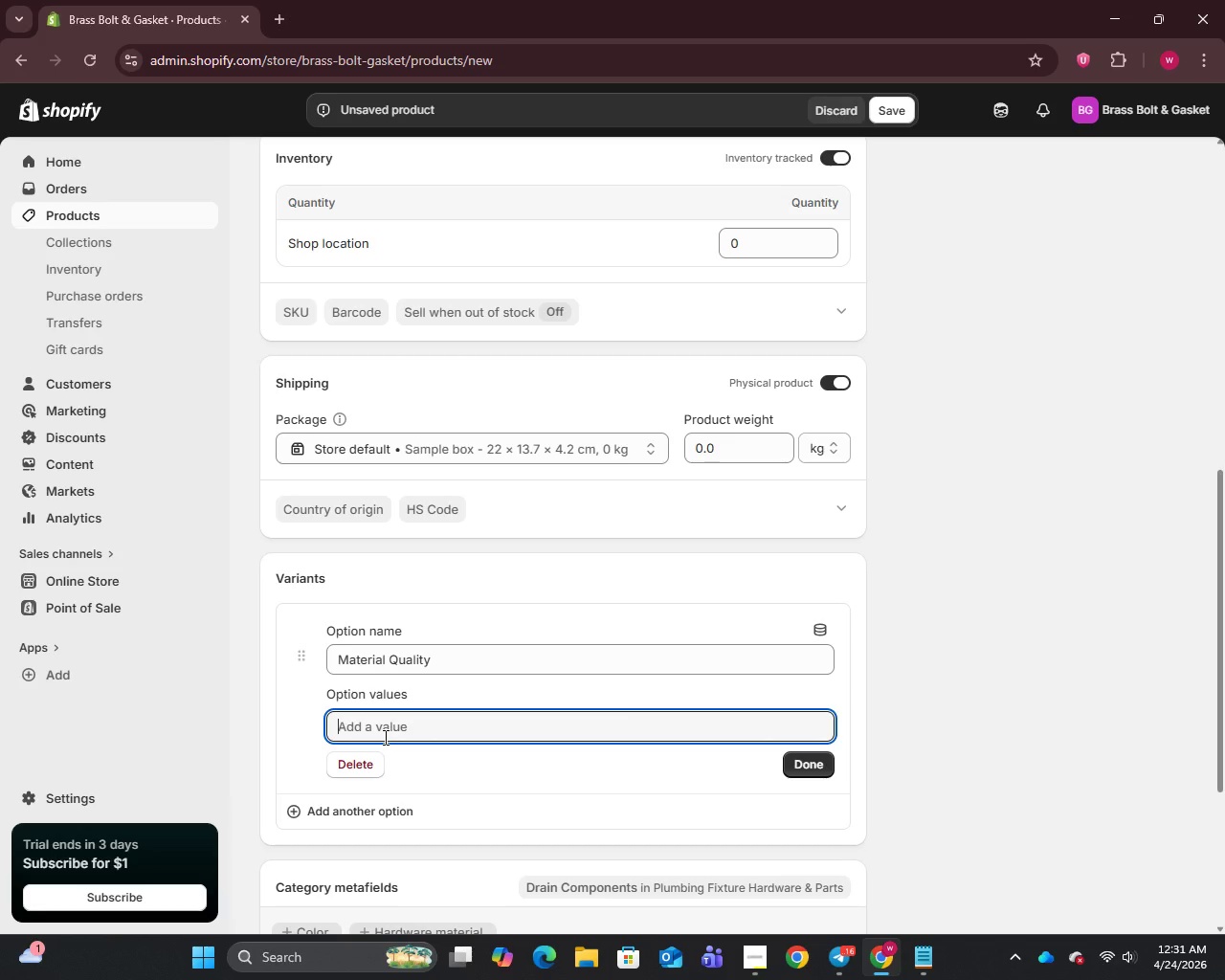 
type(Standard (PVC/Rubber))
 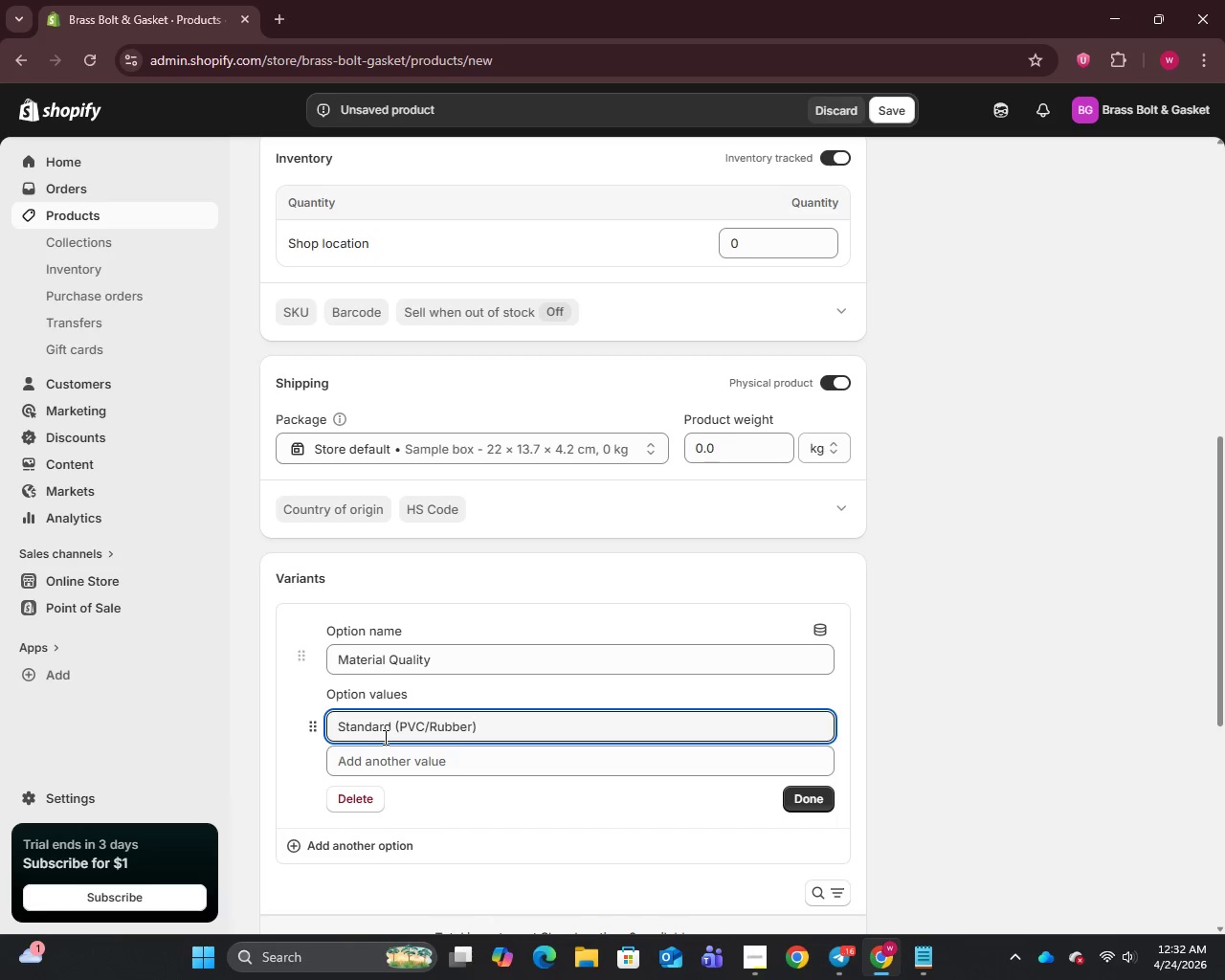 
key(Enter)
 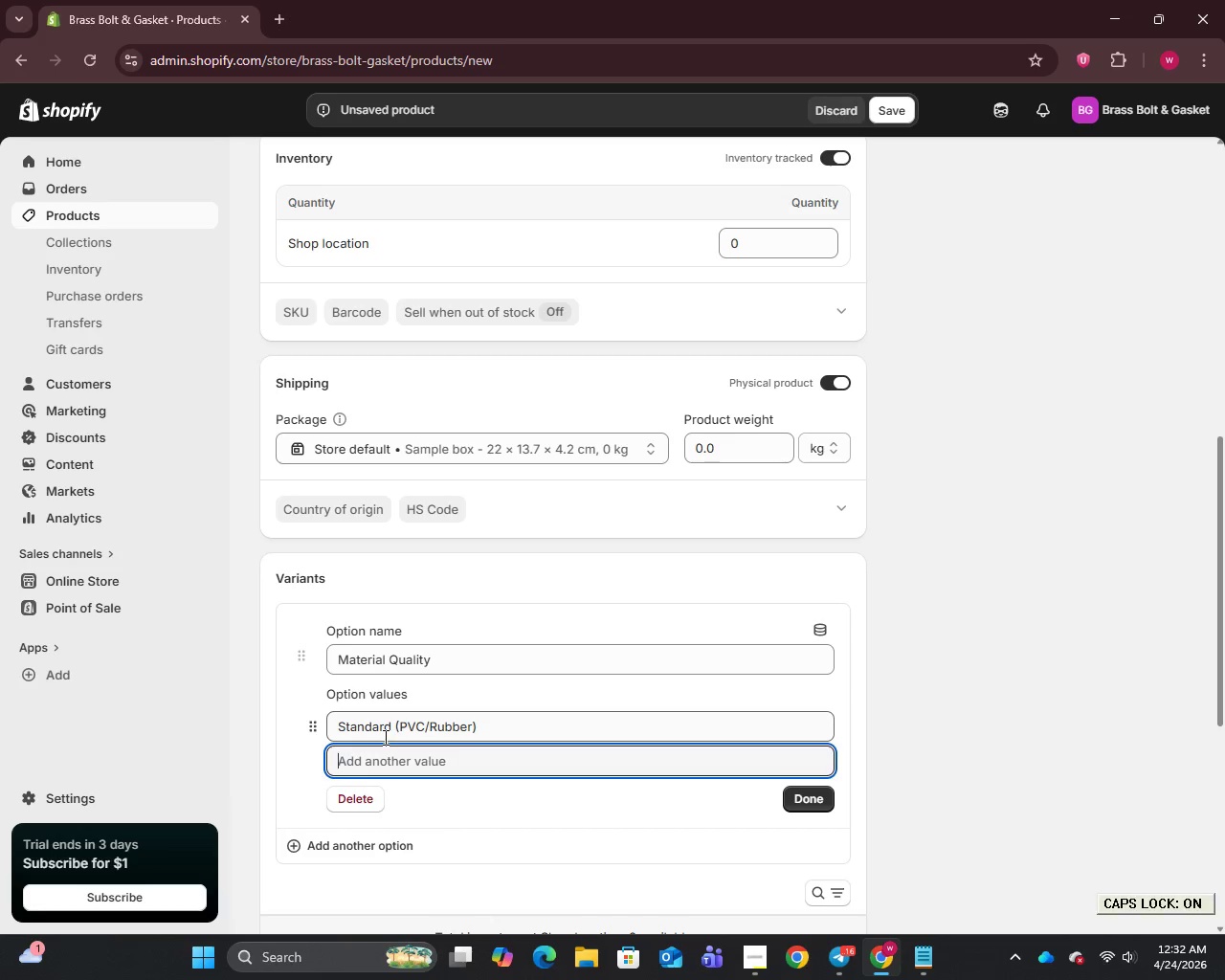 
type(Pro (Brass/Silicone))
 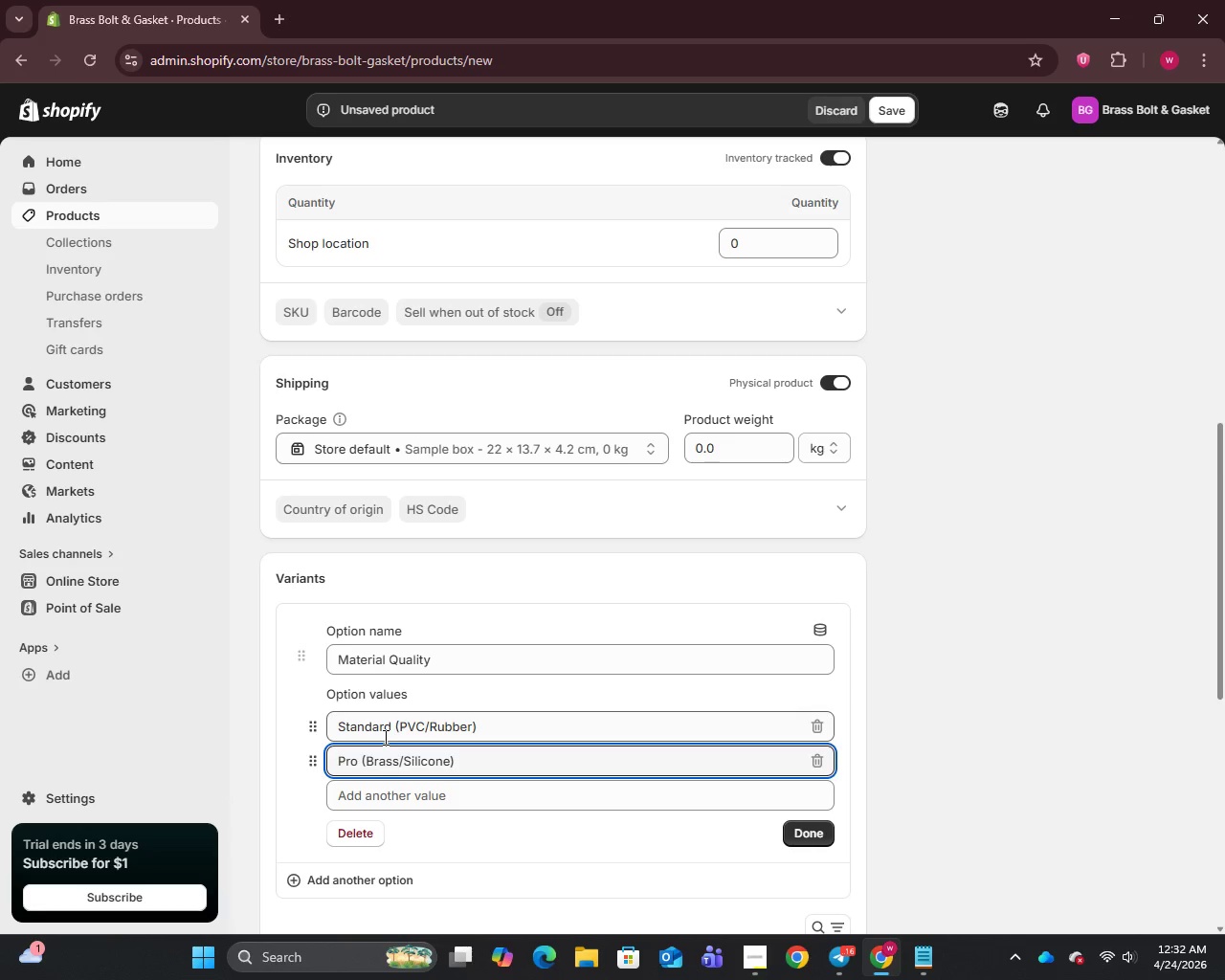 
wait(21.05)
 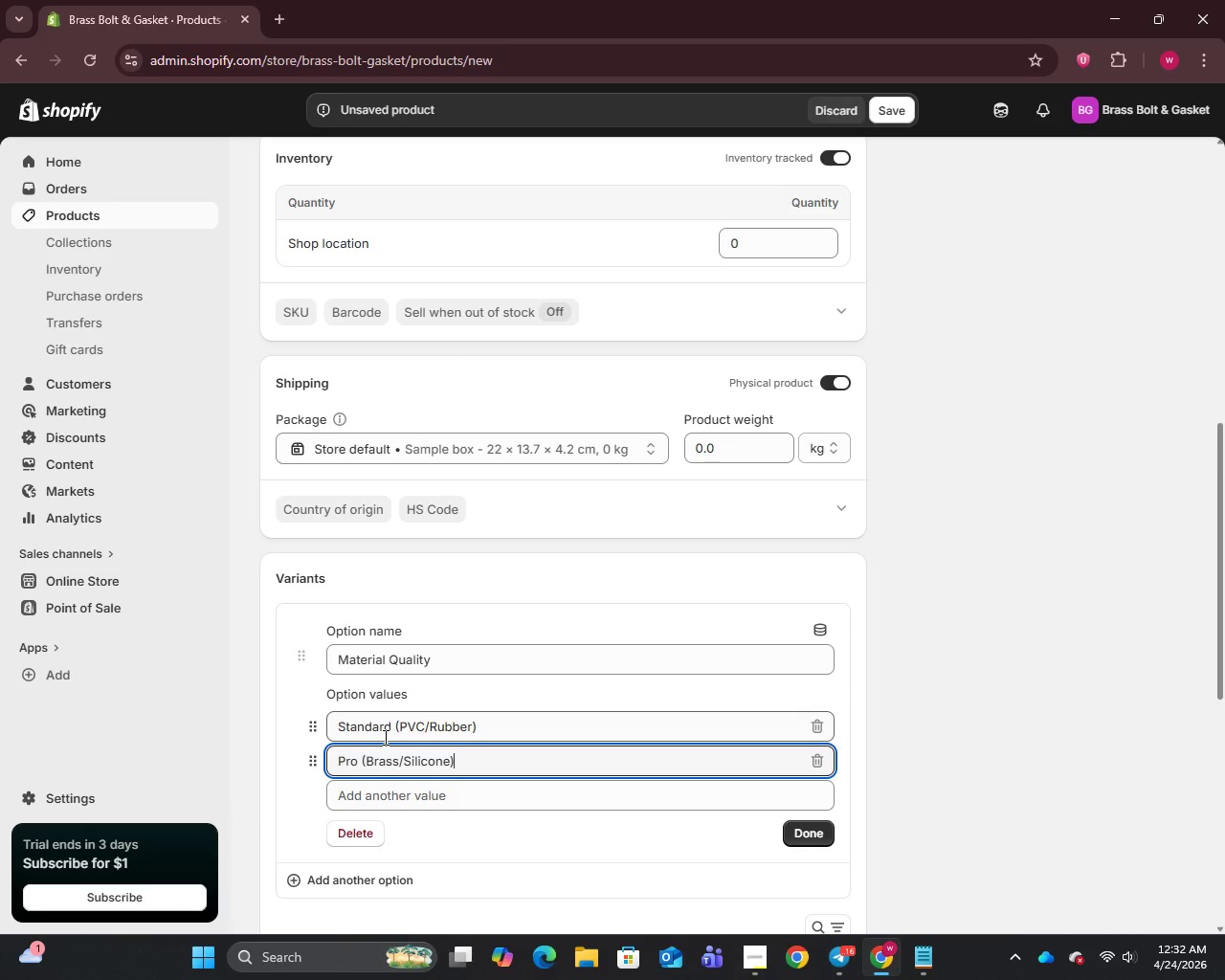 
left_click([805, 838])
 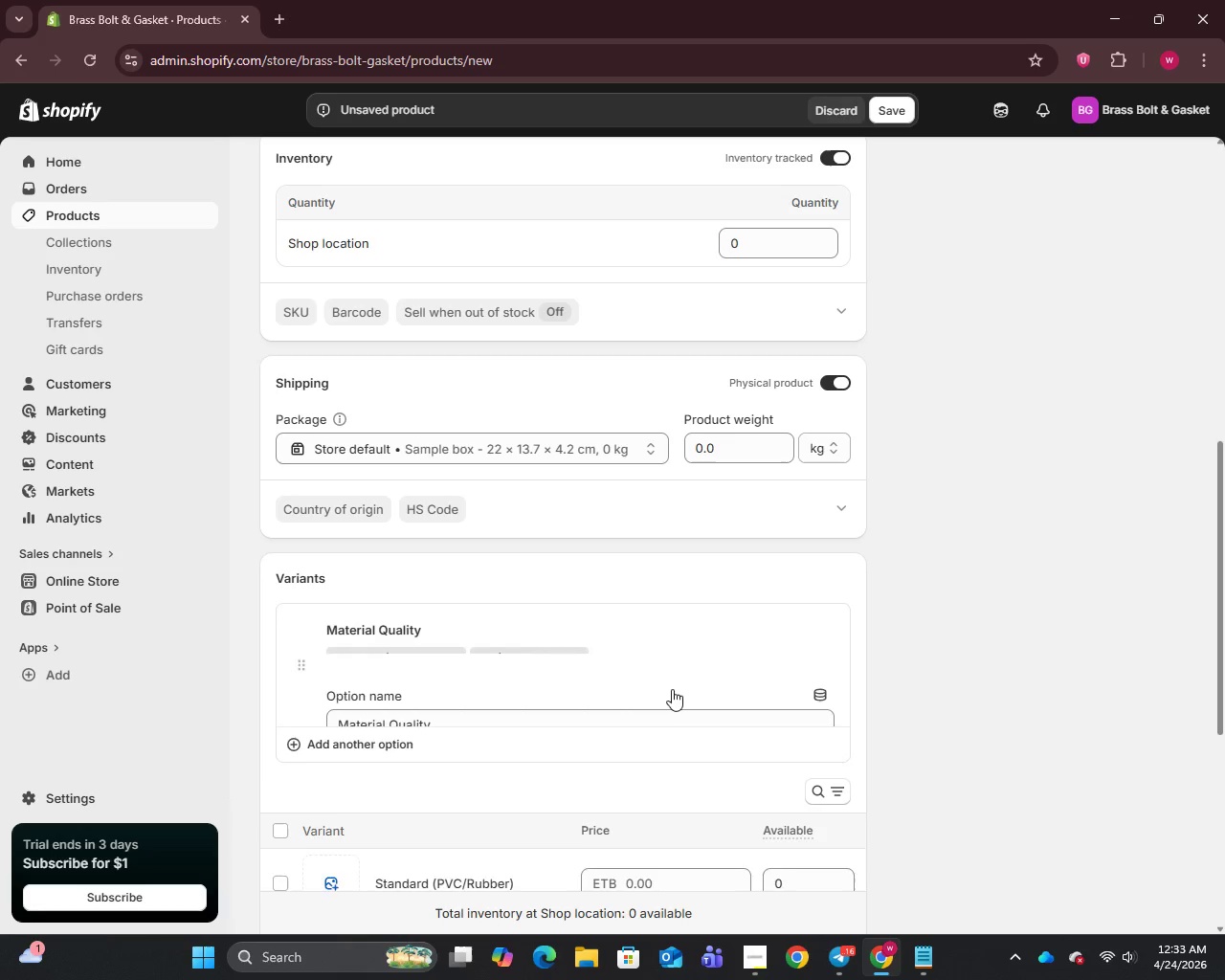 
scroll: coordinate [665, 683], scroll_direction: down, amount: 2.0
 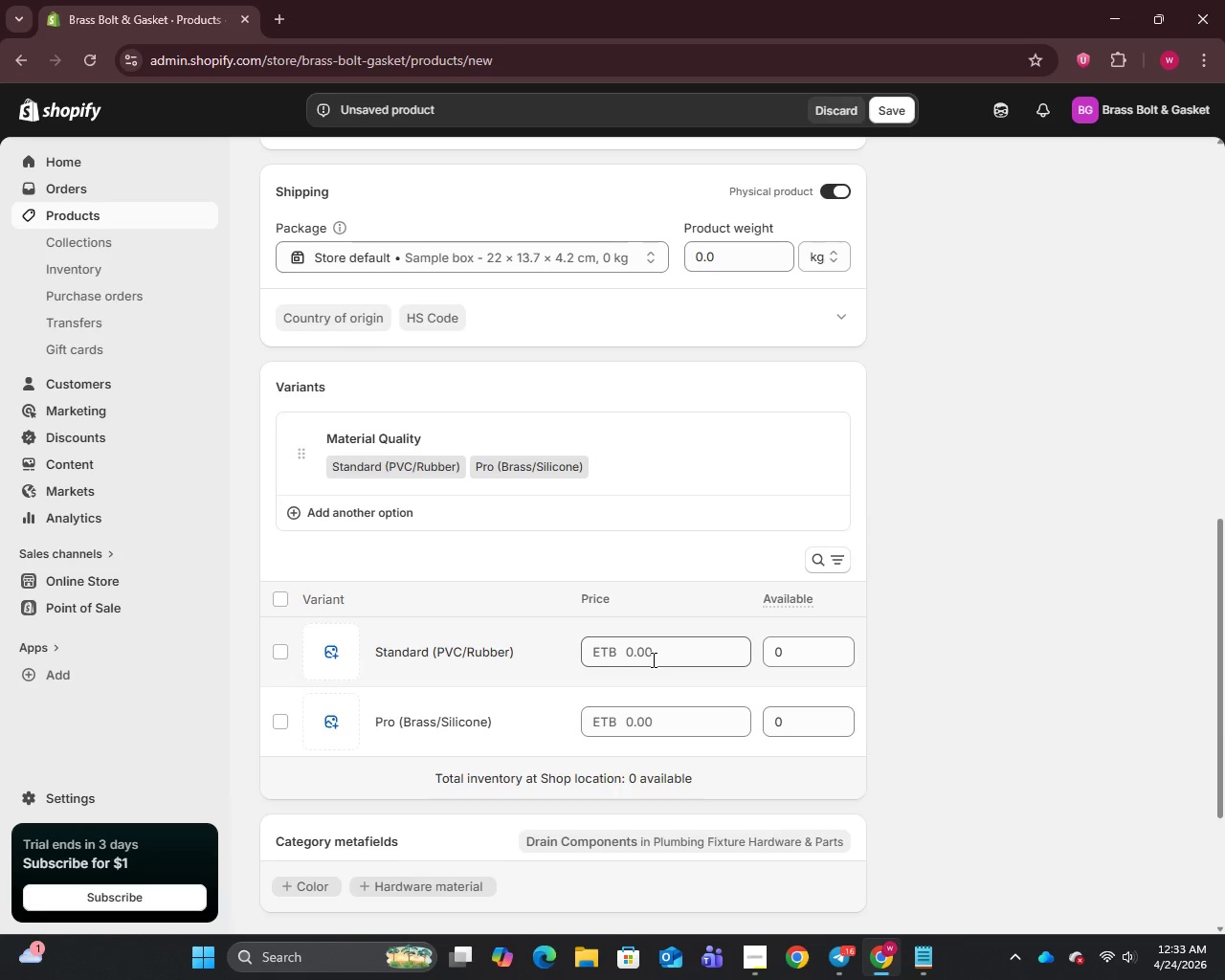 
left_click([652, 659])
 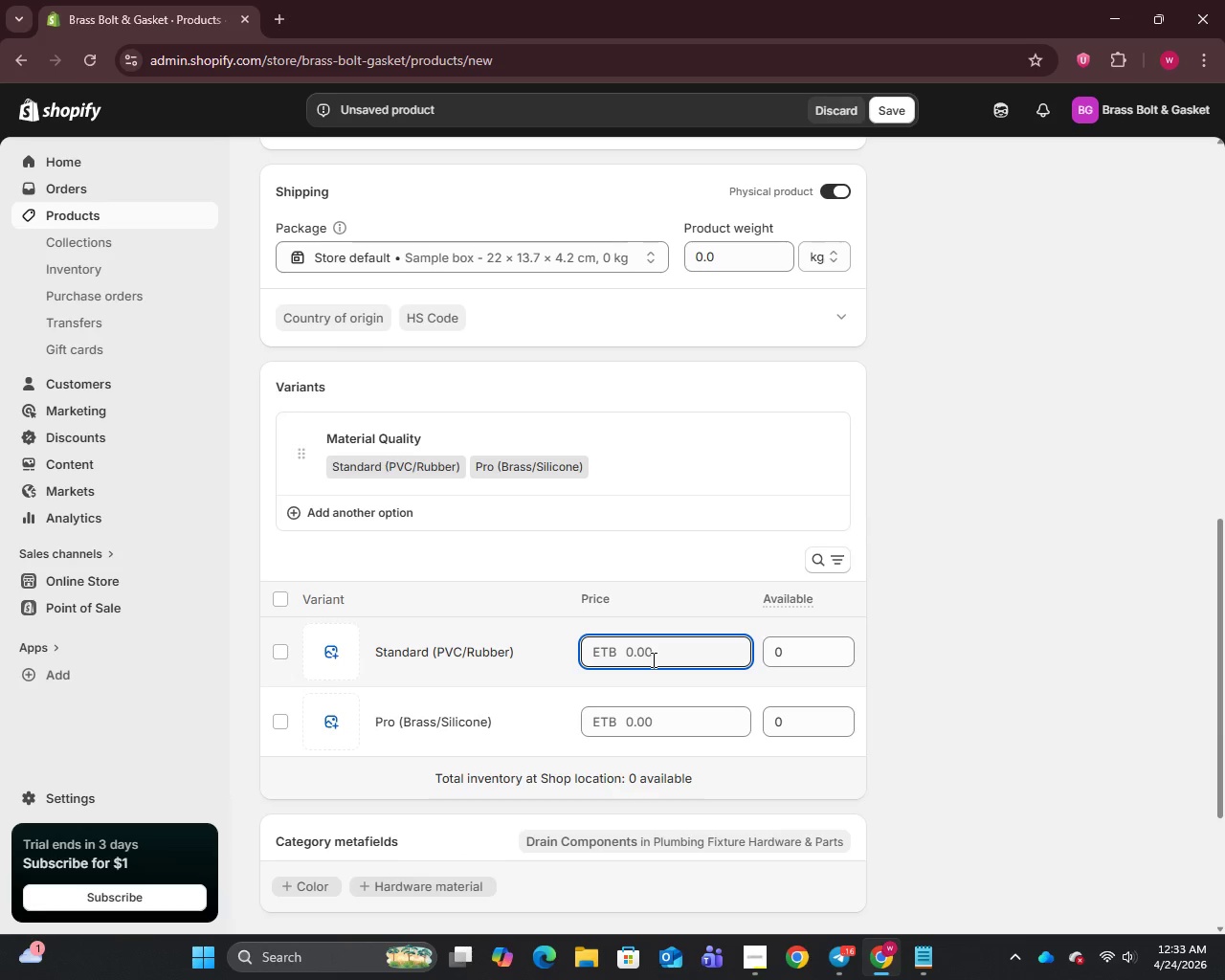 
type(19.50)
 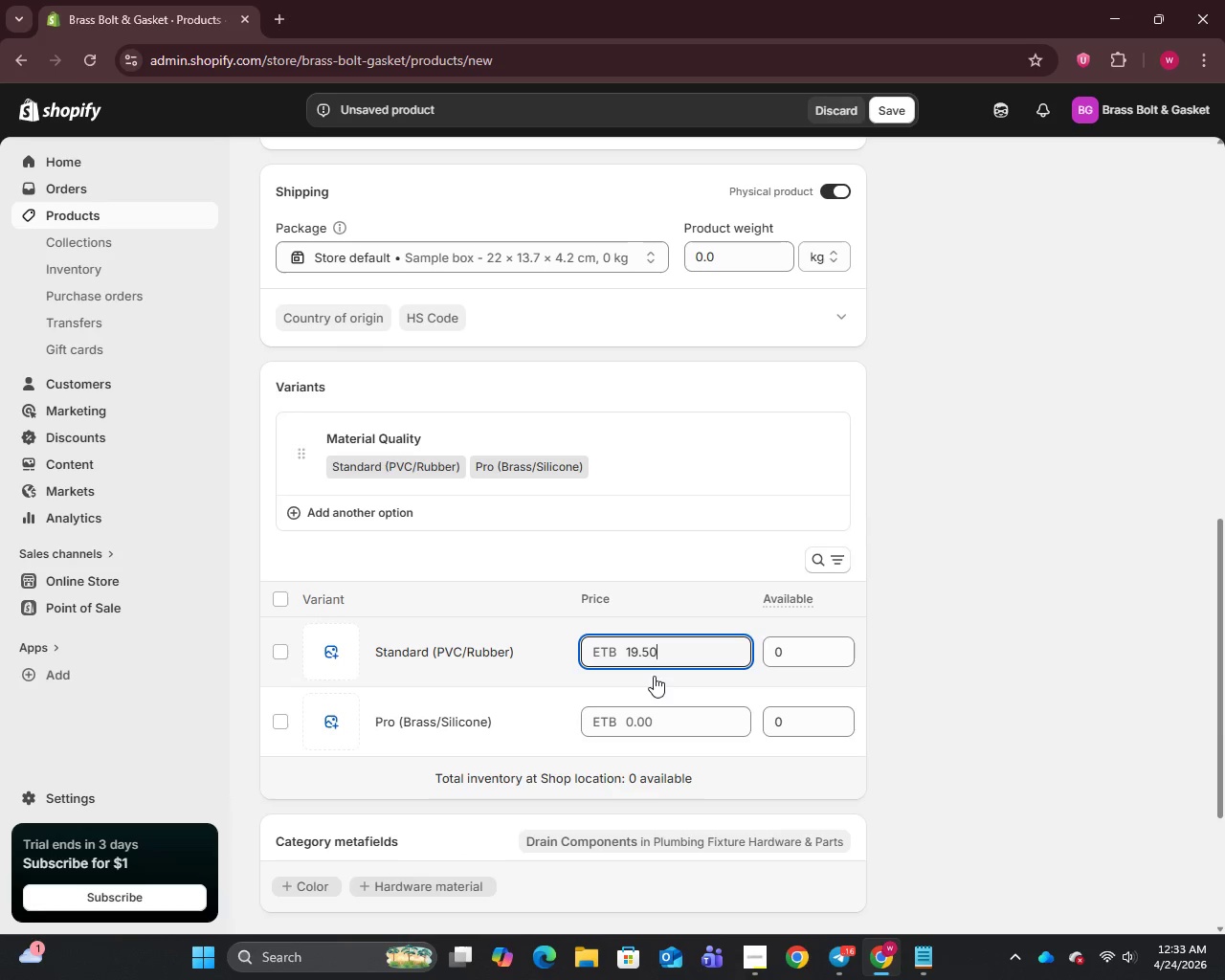 
left_click([652, 731])
 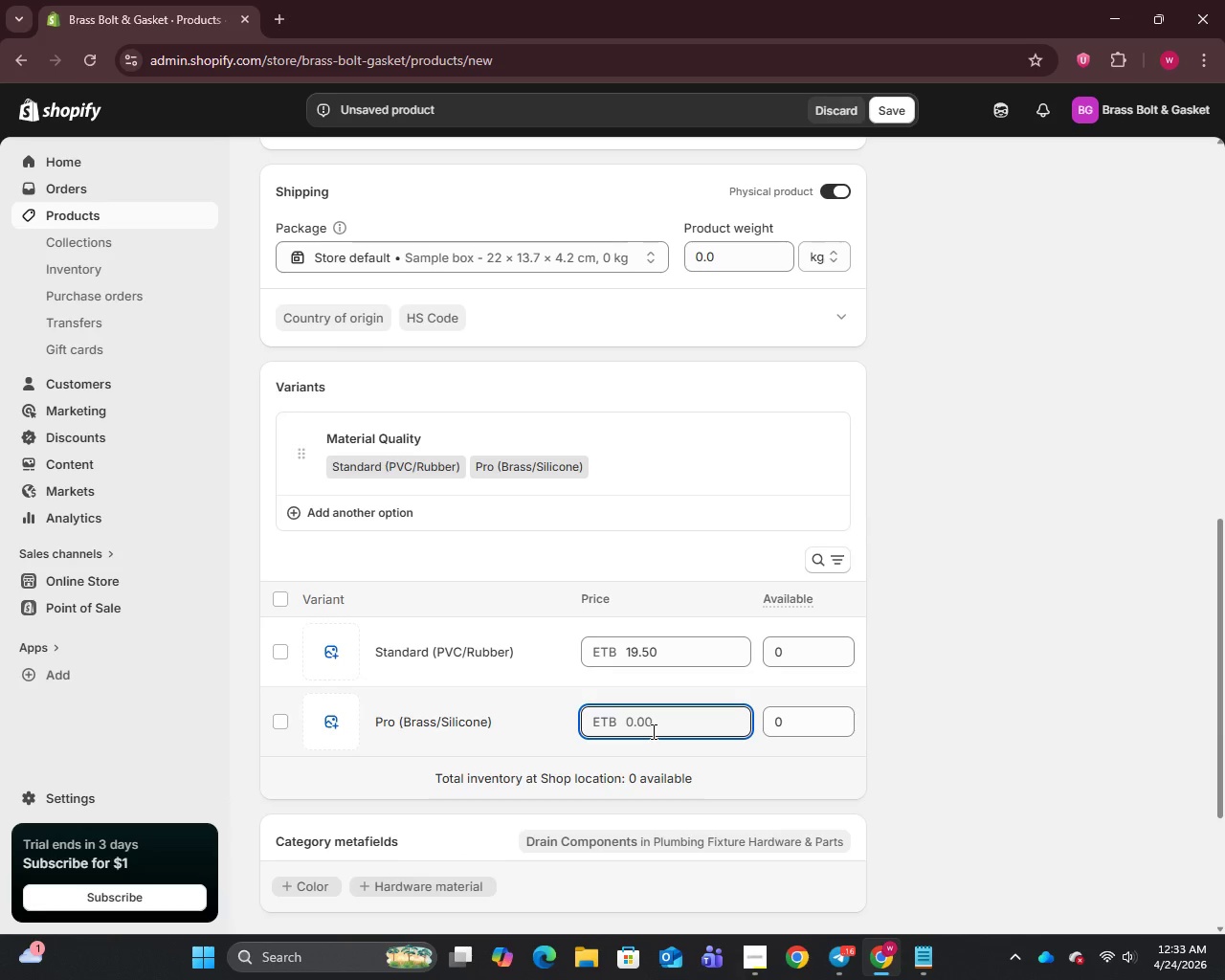 
type(34.00)
 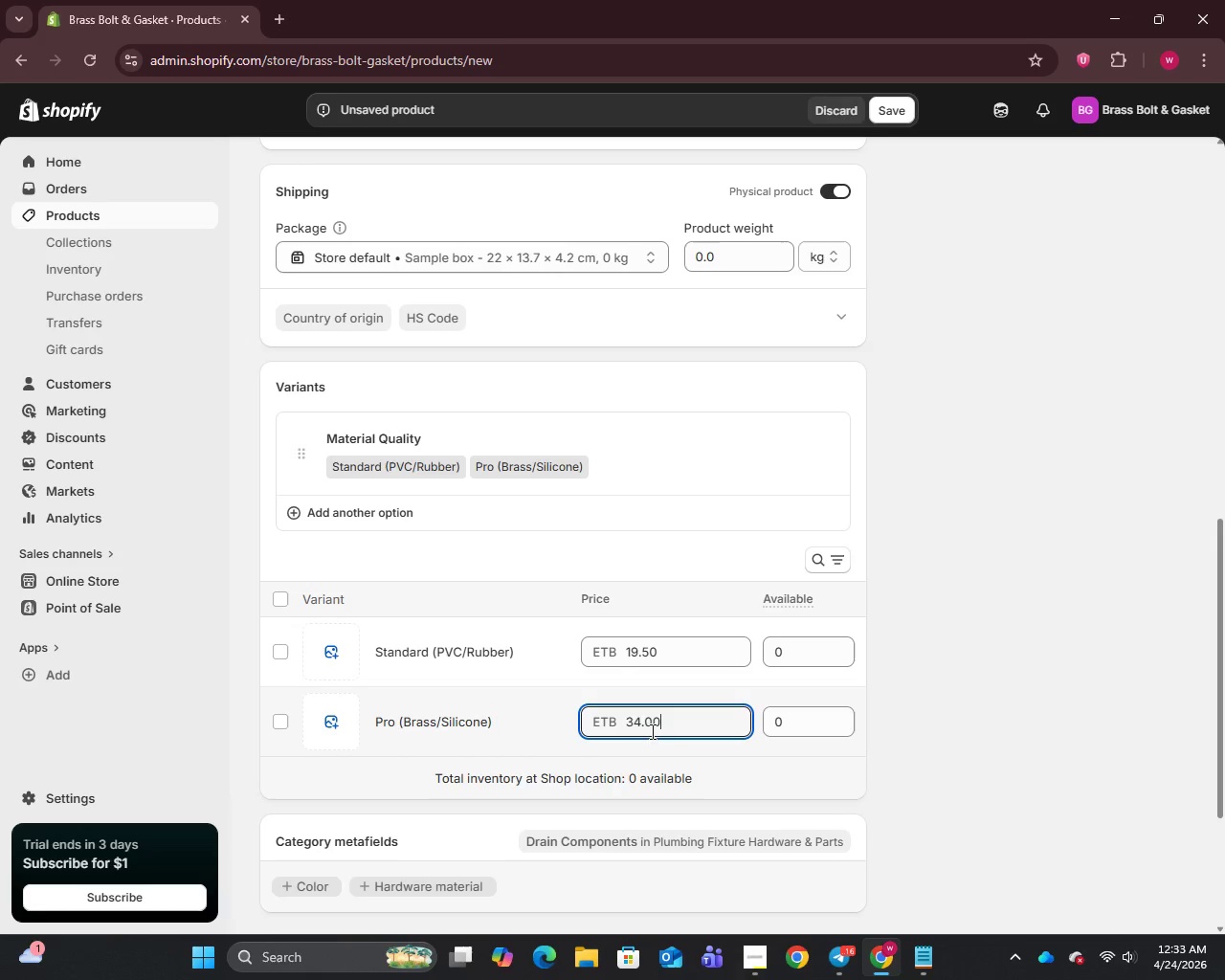 
left_click([414, 641])
 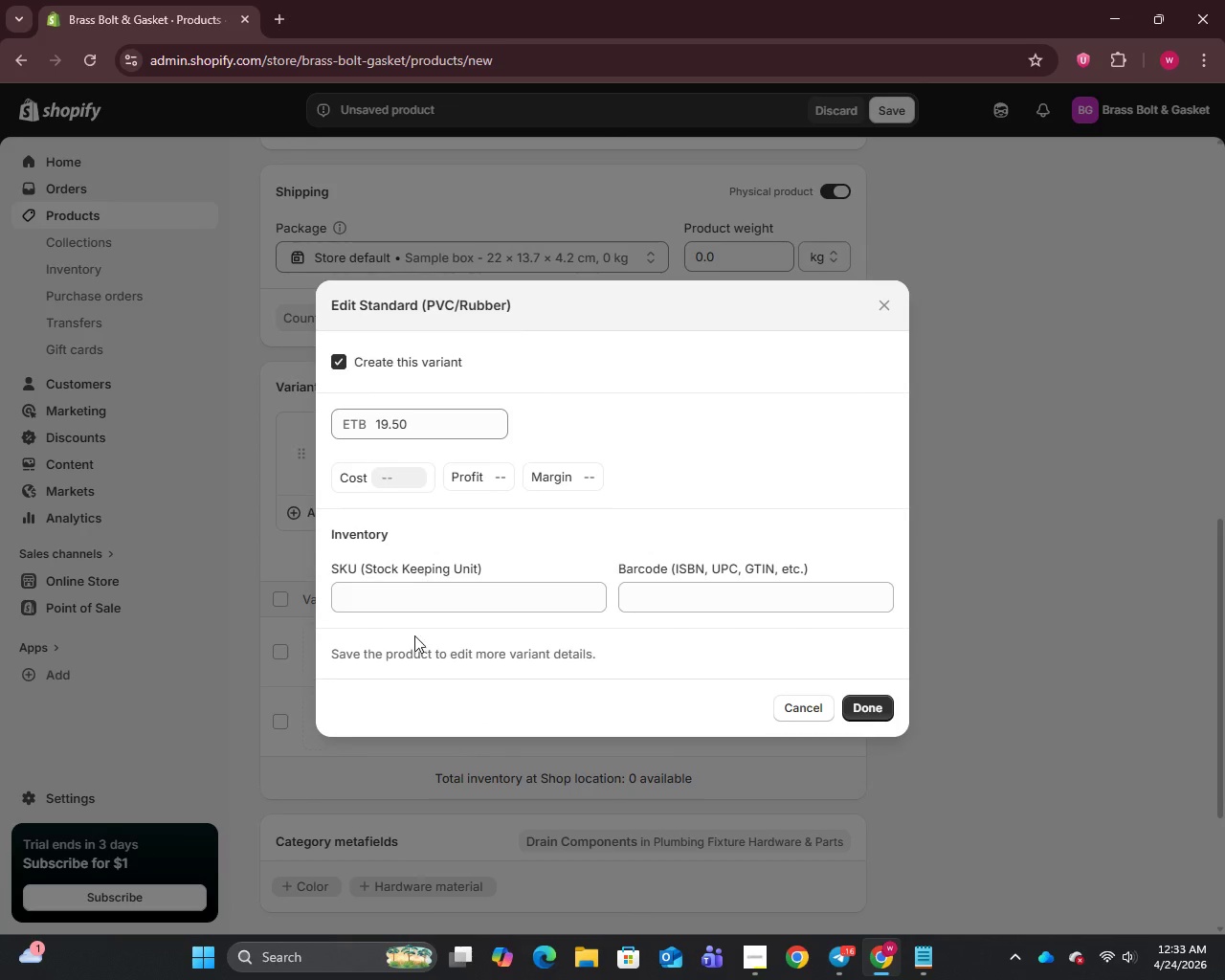 
left_click([412, 599])
 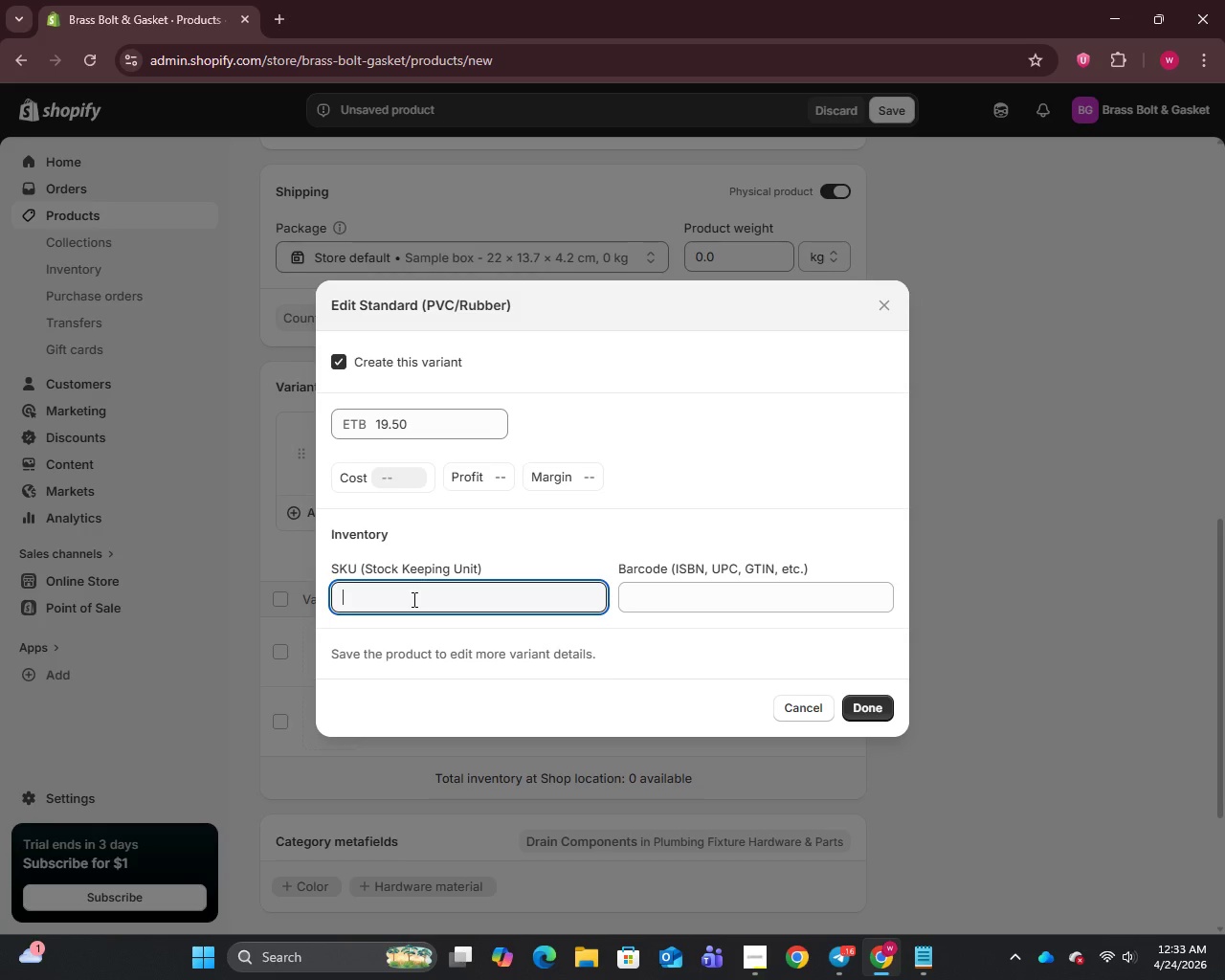 
wait(7.28)
 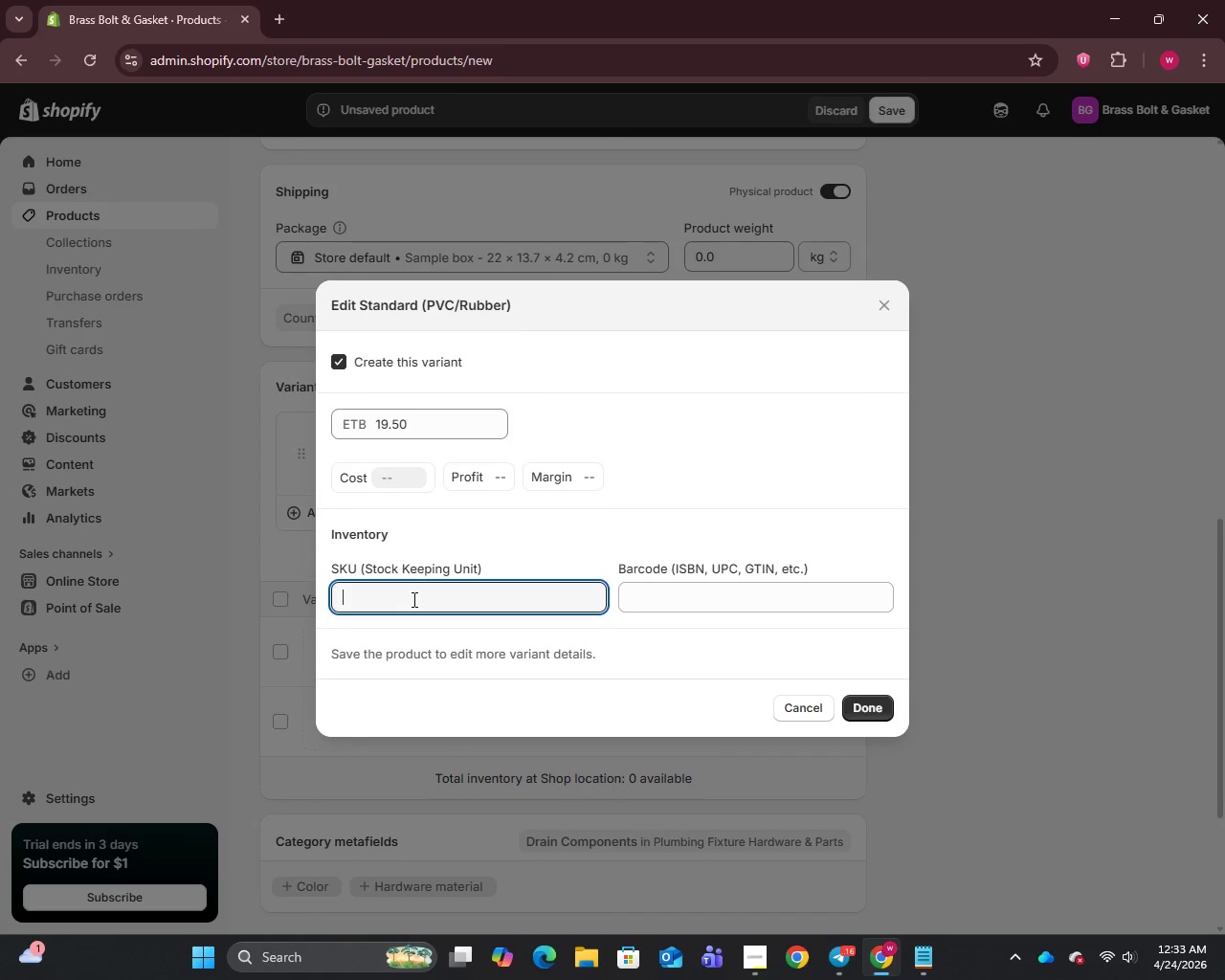 
type(BBG-VSTR-S-01)
 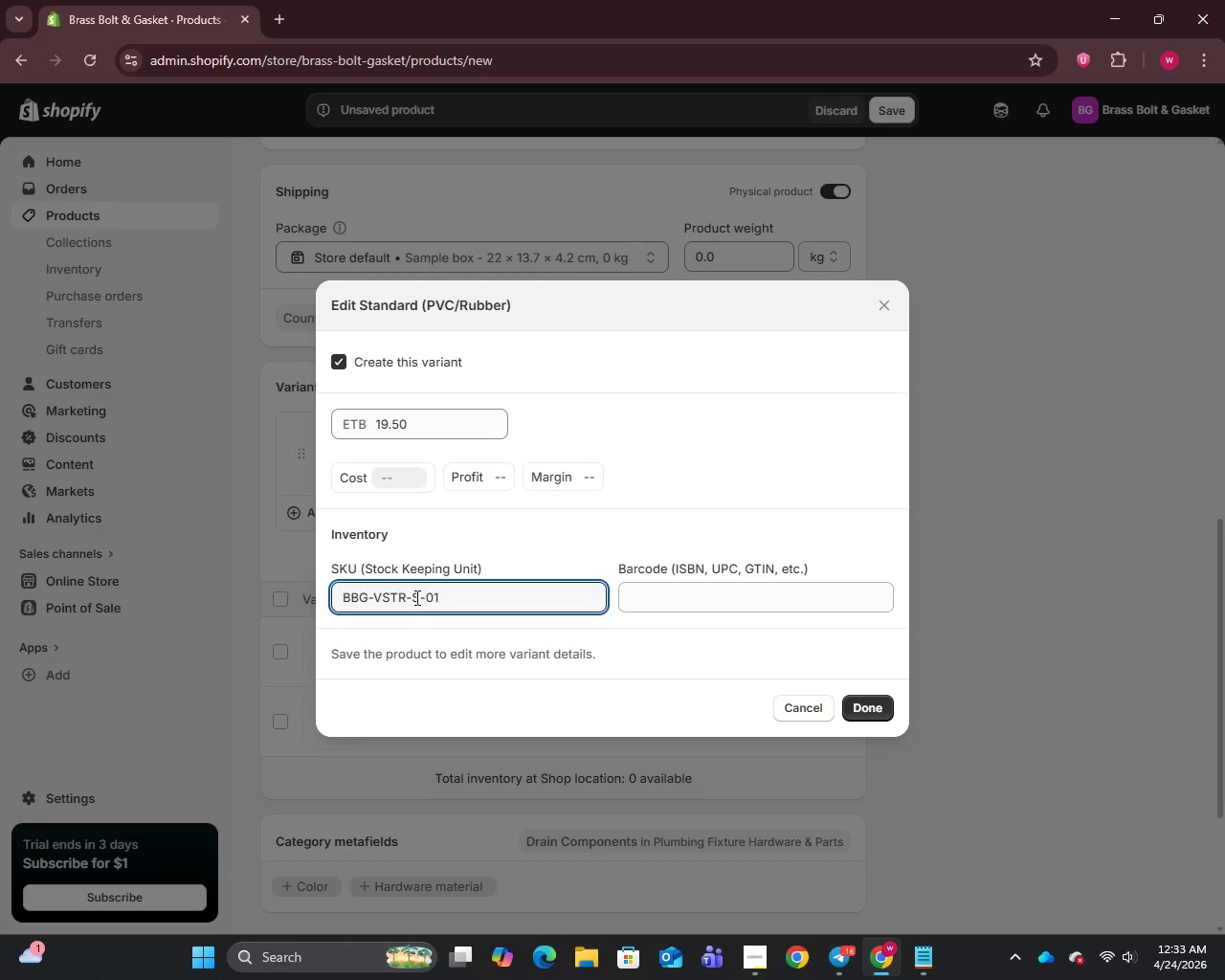 
left_click_drag(start_coordinate=[411, 597], to_coordinate=[330, 597])
 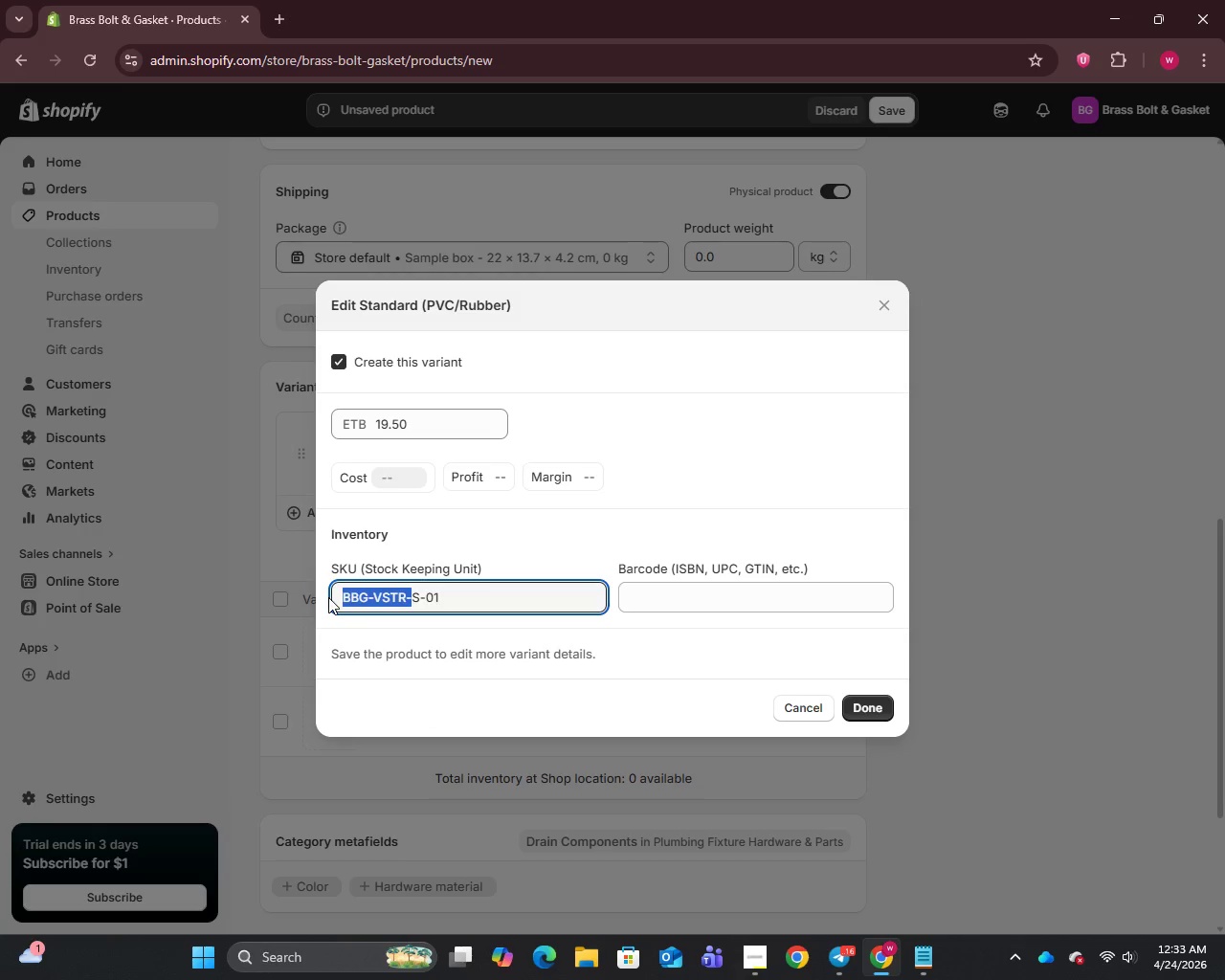 
key(Control+C)
 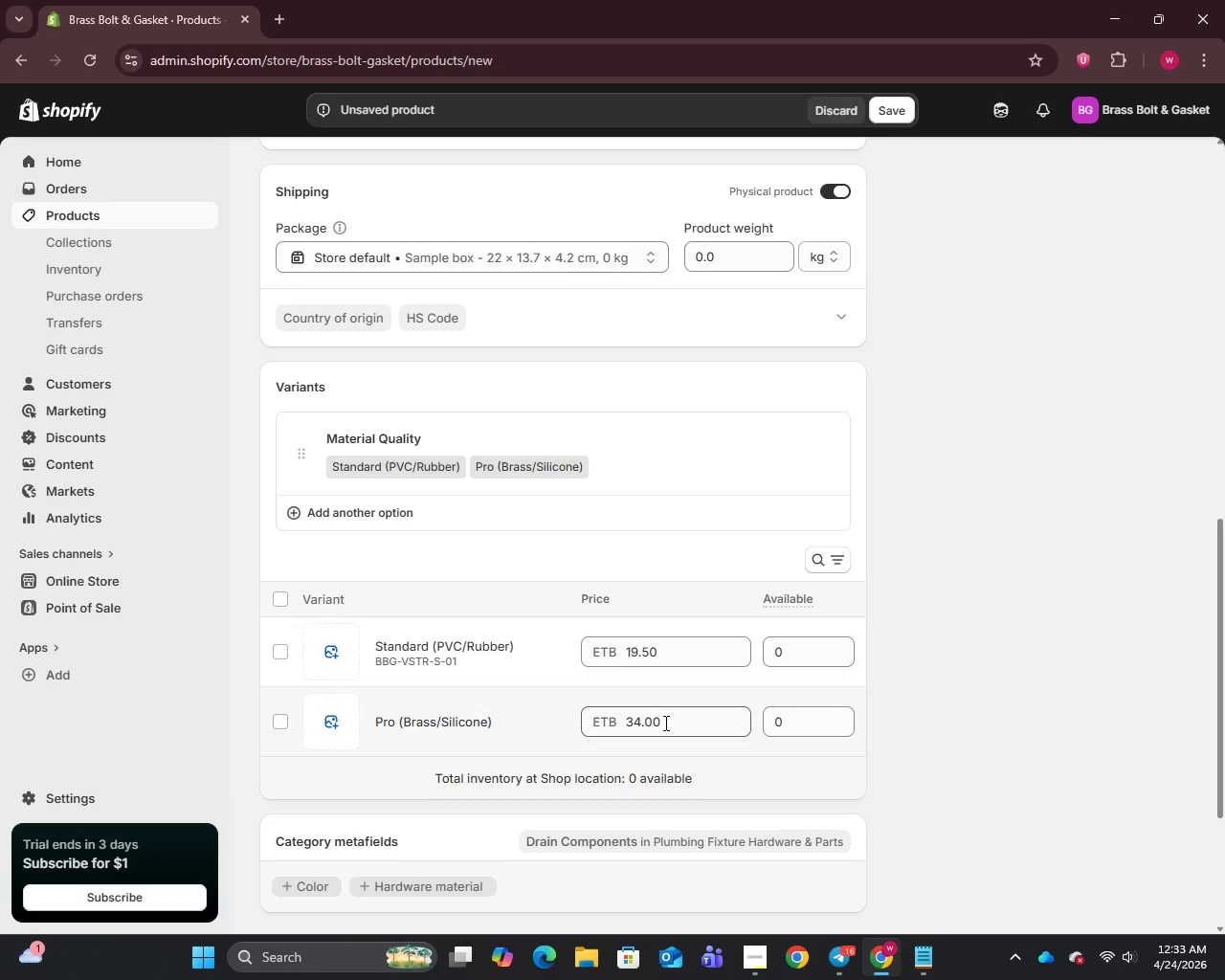 
wait(5.45)
 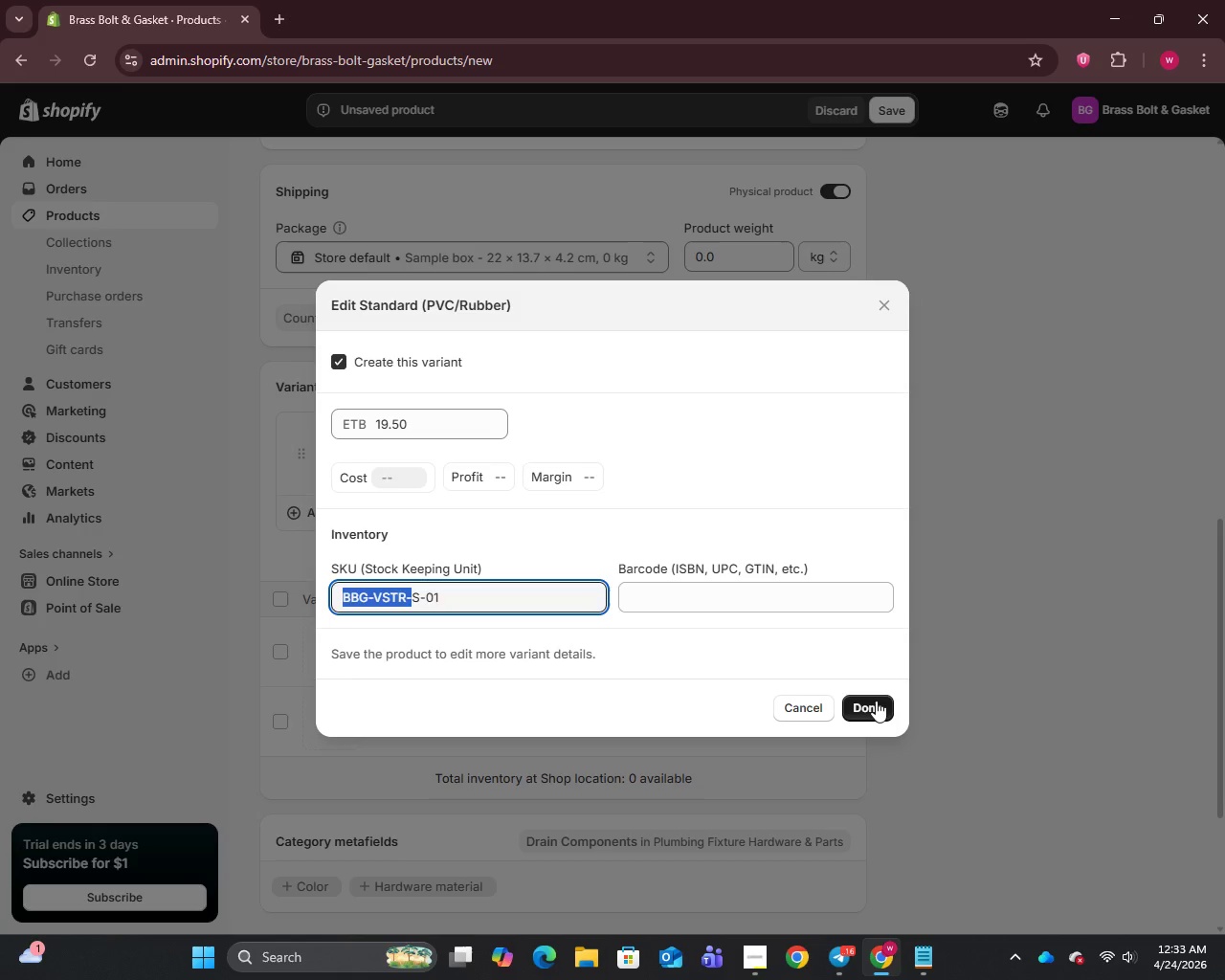 
left_click([470, 719])
 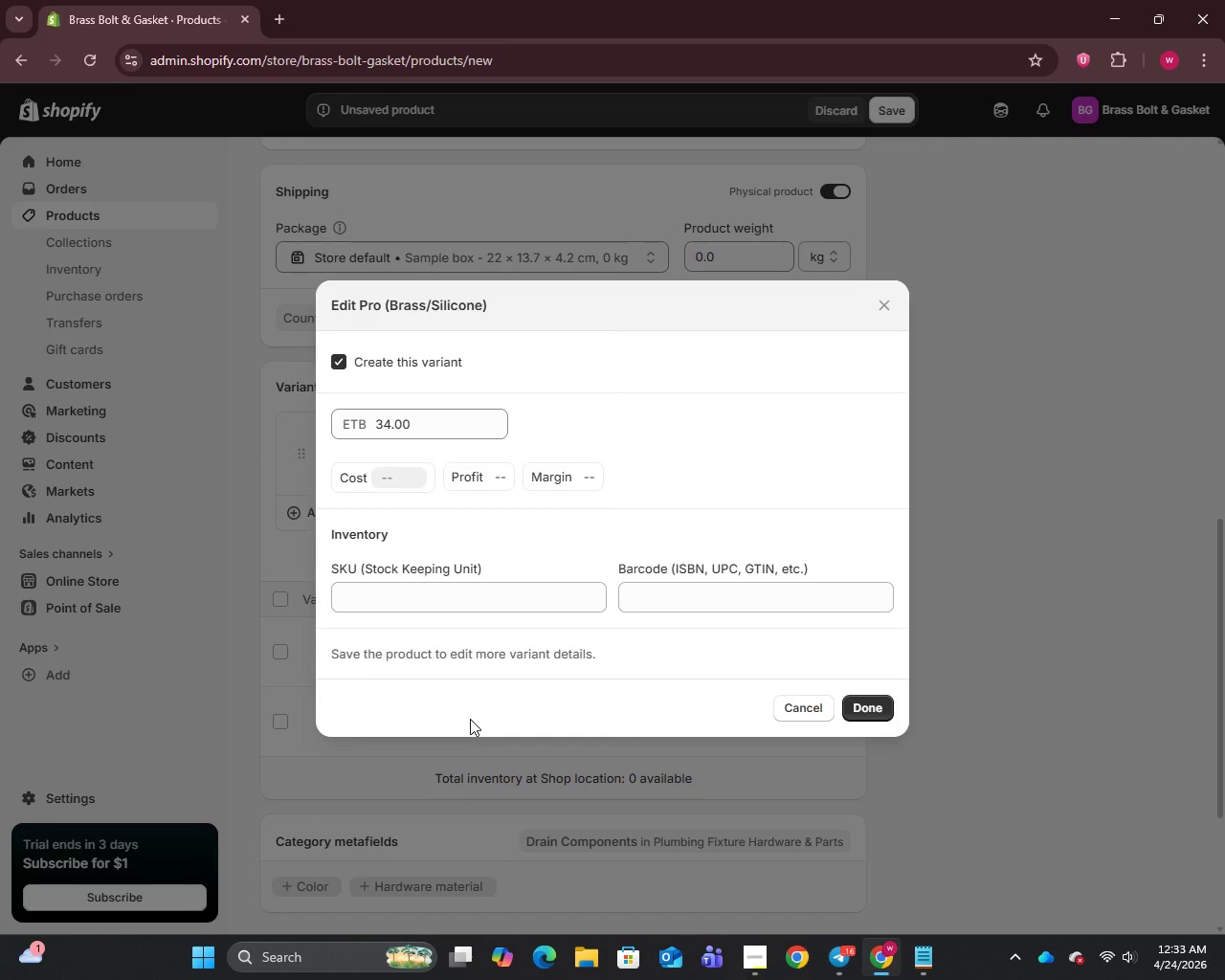 
left_click([422, 600])
 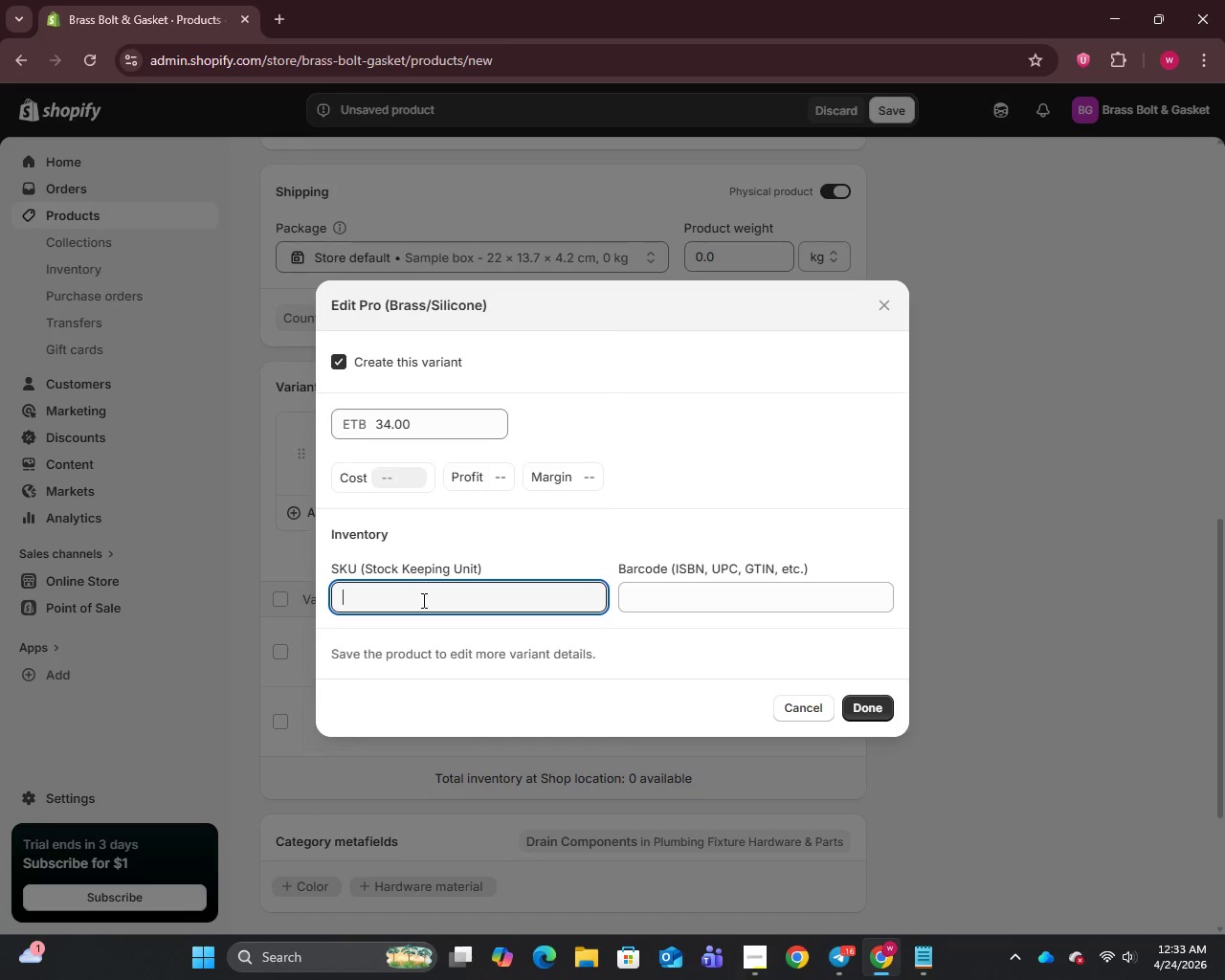 
key(Control+V)
 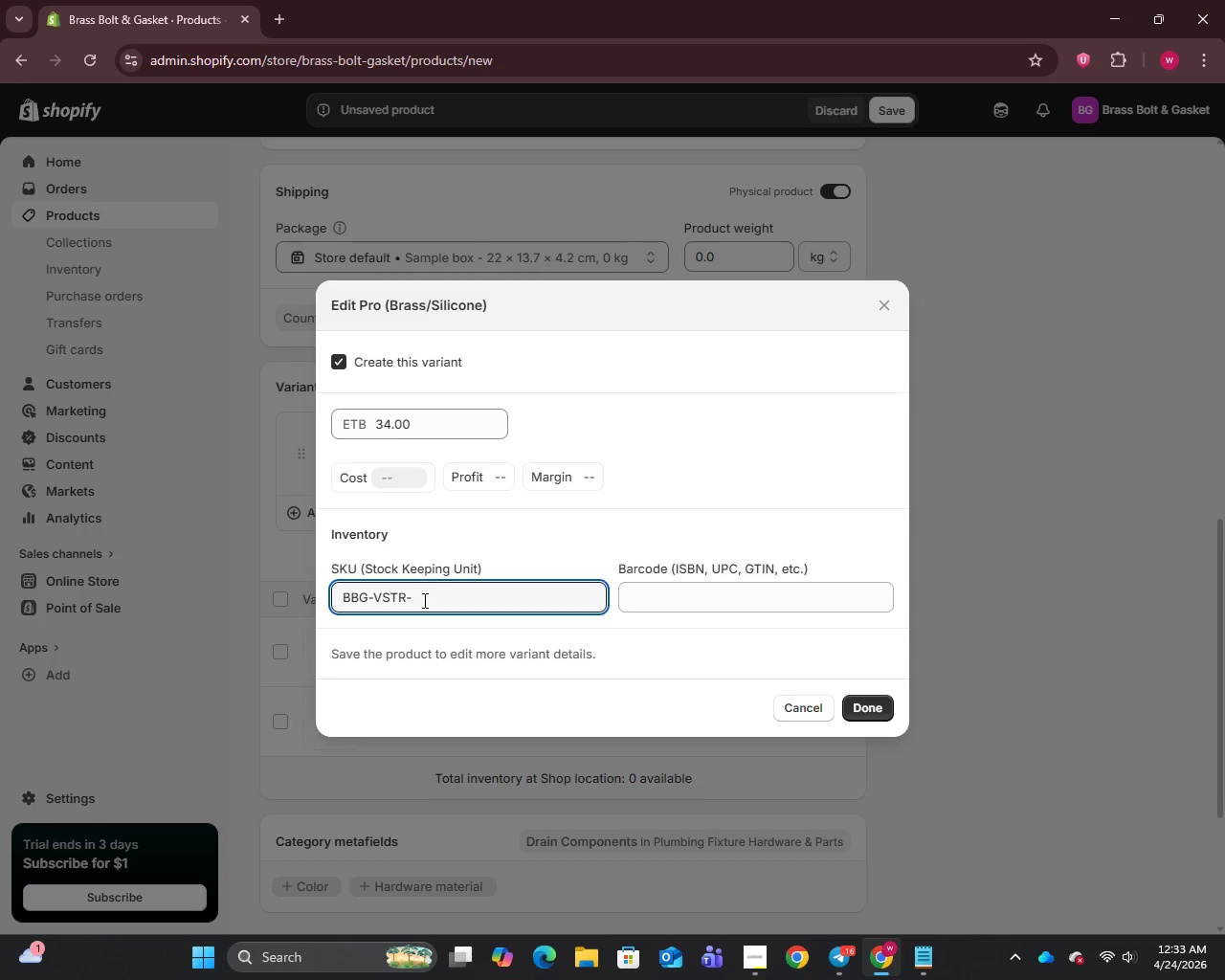 
type(P-01)
 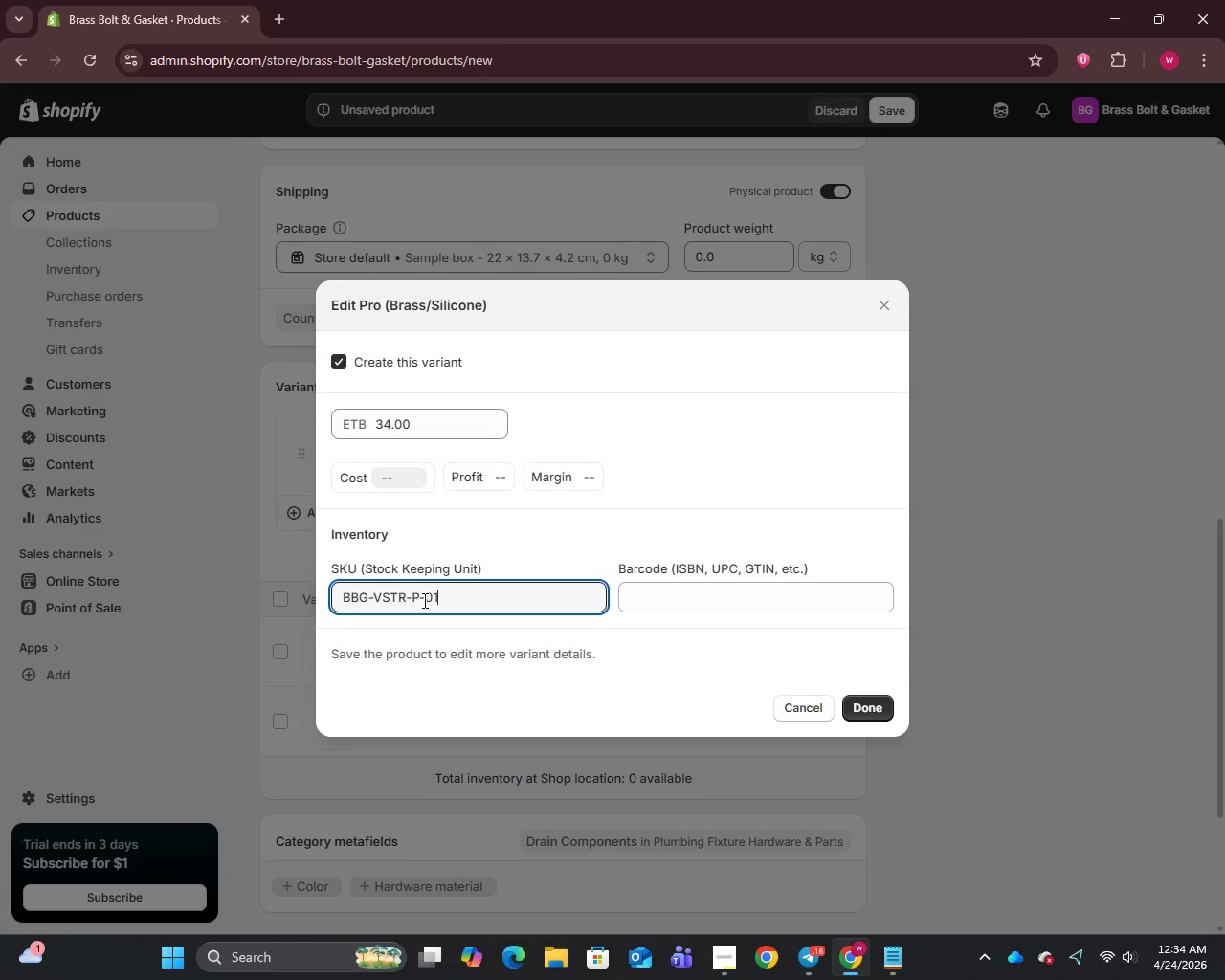 
wait(12.64)
 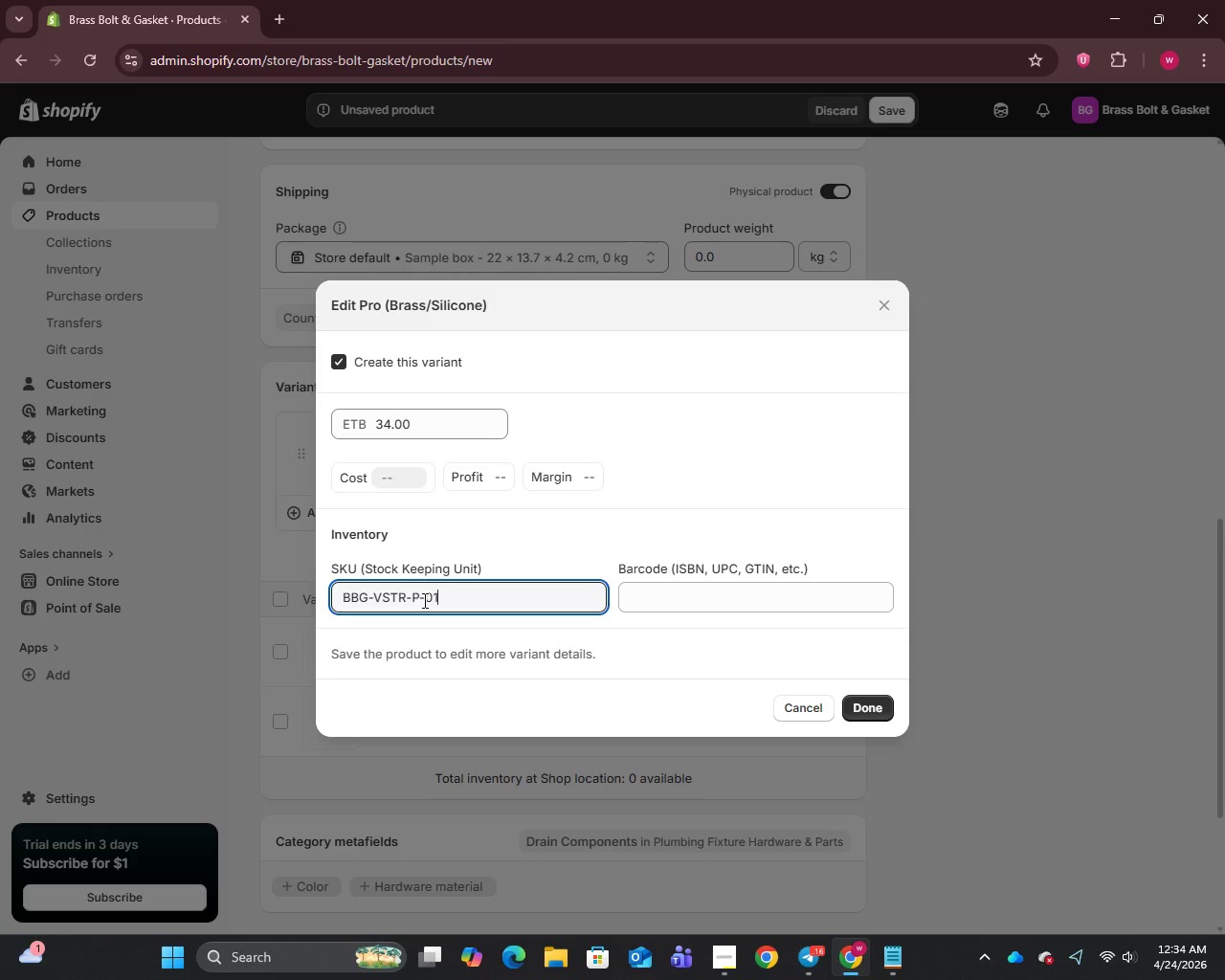 
left_click([880, 721])
 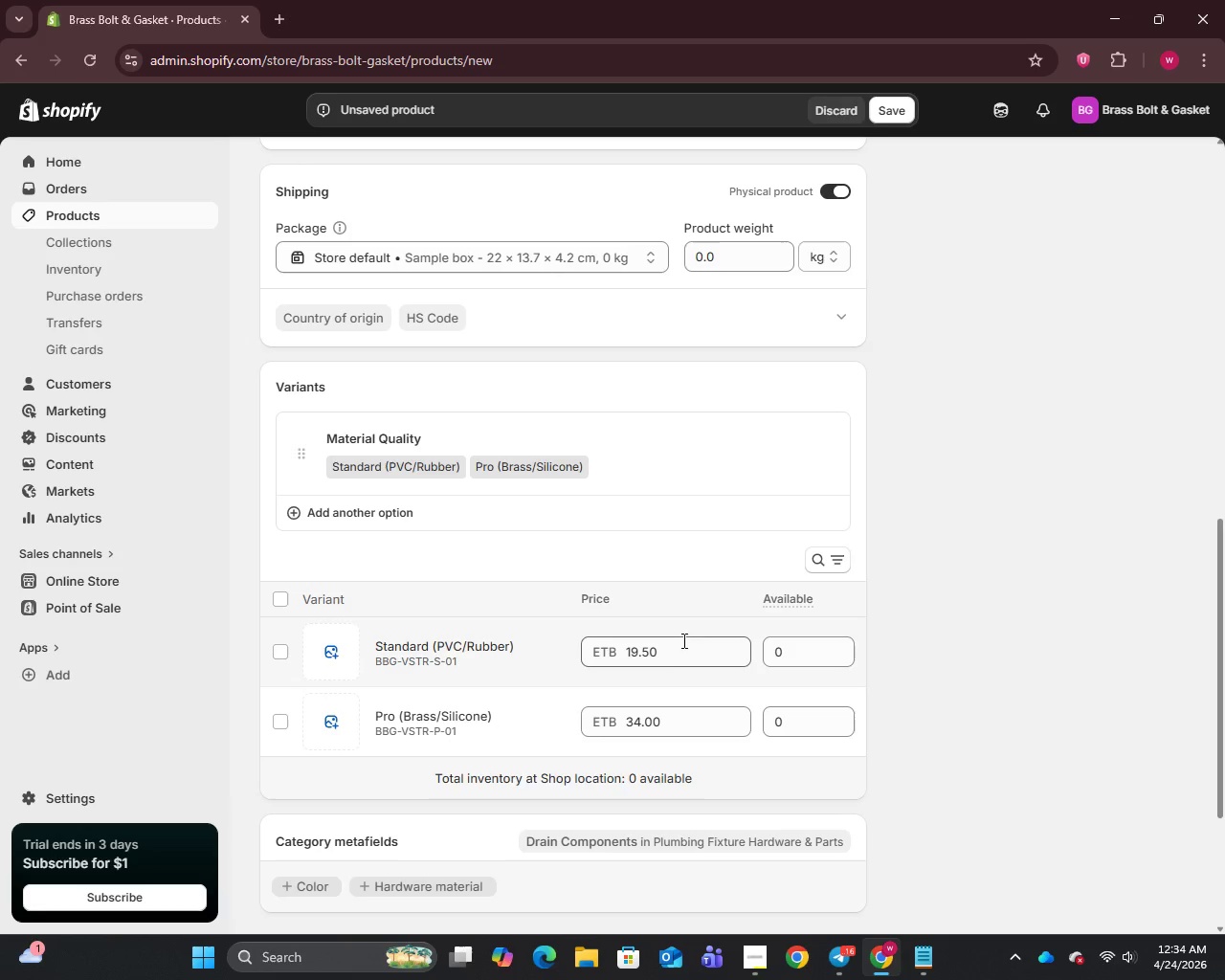 
scroll: coordinate [674, 632], scroll_direction: down, amount: 5.0
 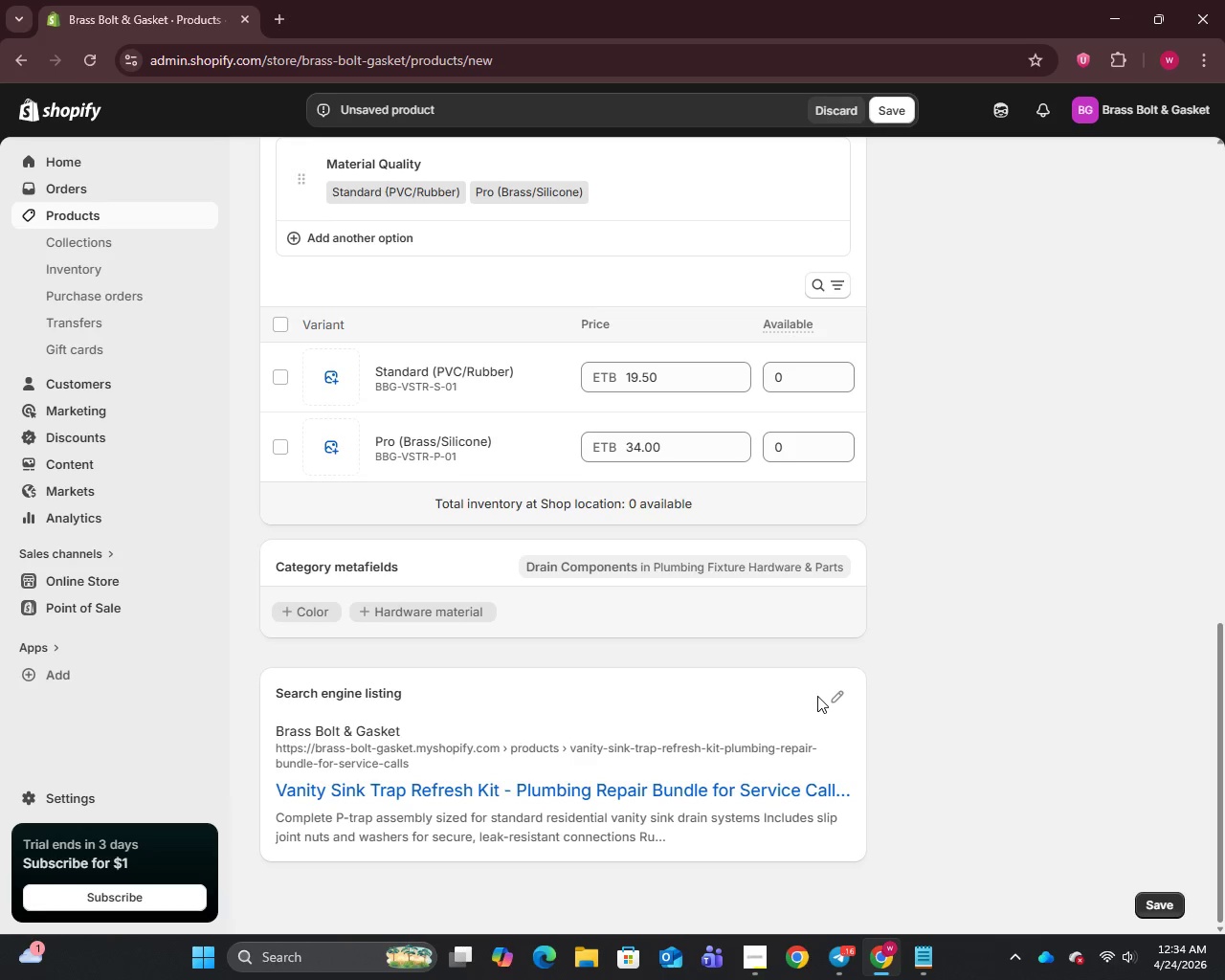 
left_click([817, 696])
 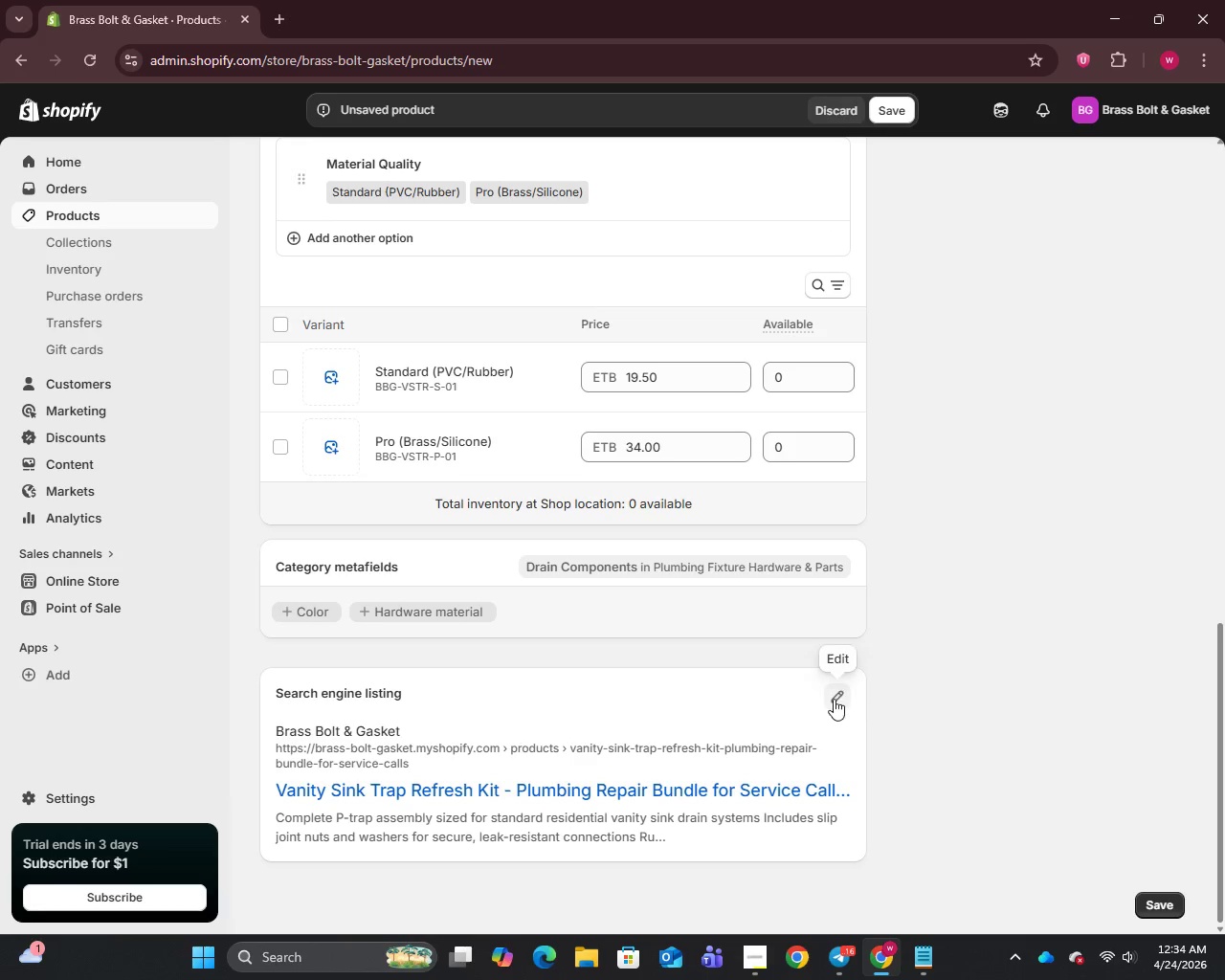 
left_click([831, 699])
 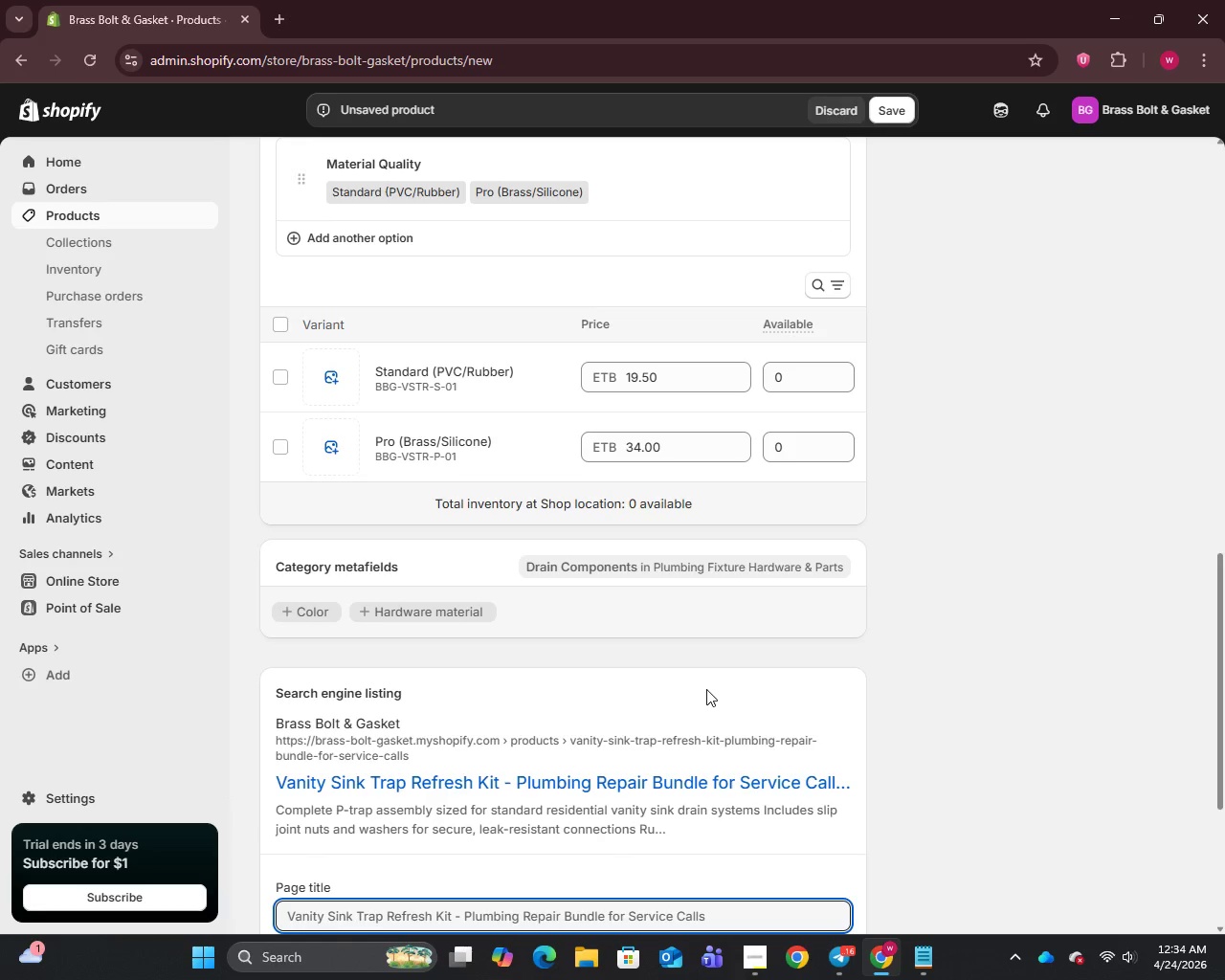 
scroll: coordinate [620, 657], scroll_direction: down, amount: 2.0
 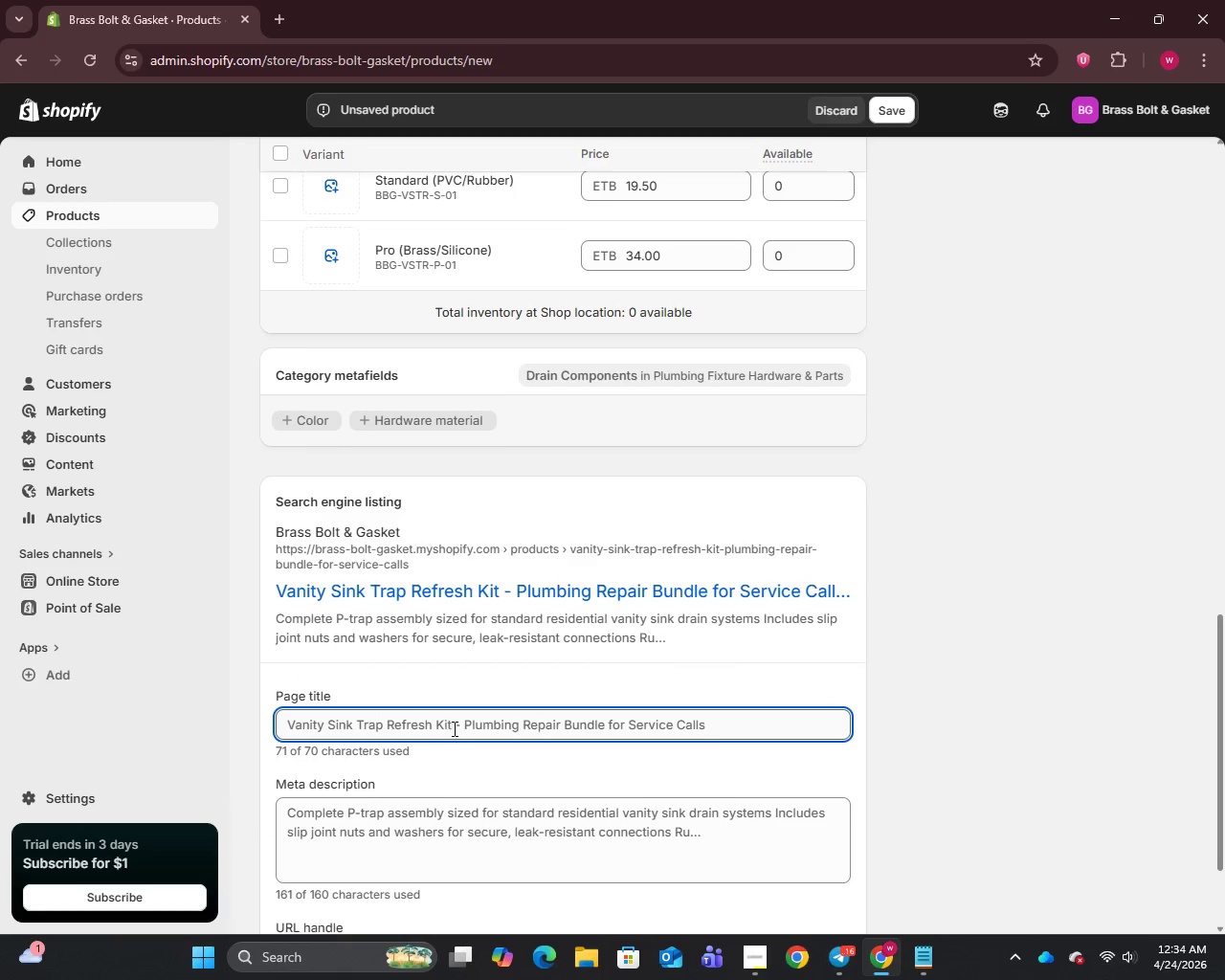 
left_click([453, 728])
 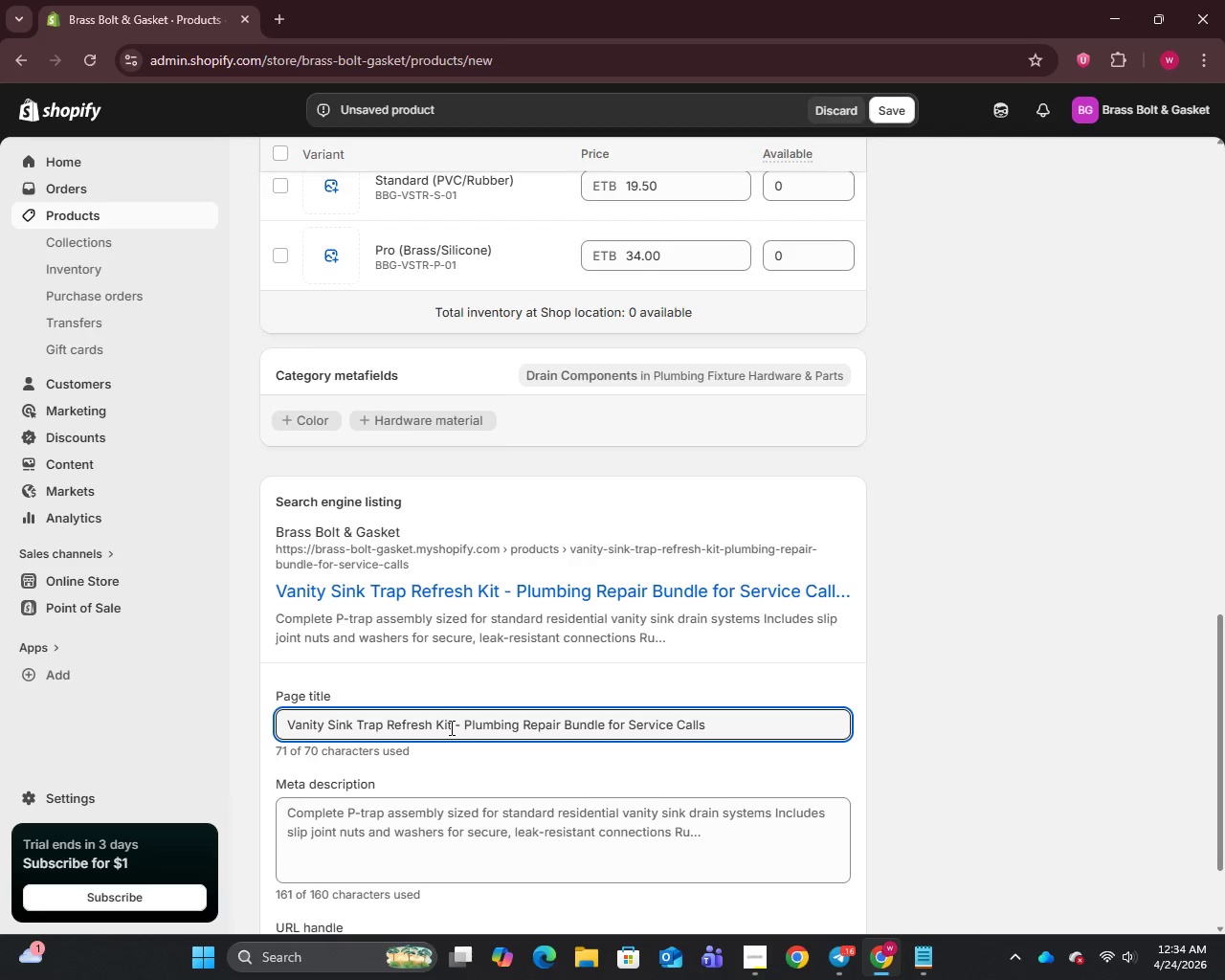 
key(Control+A)
 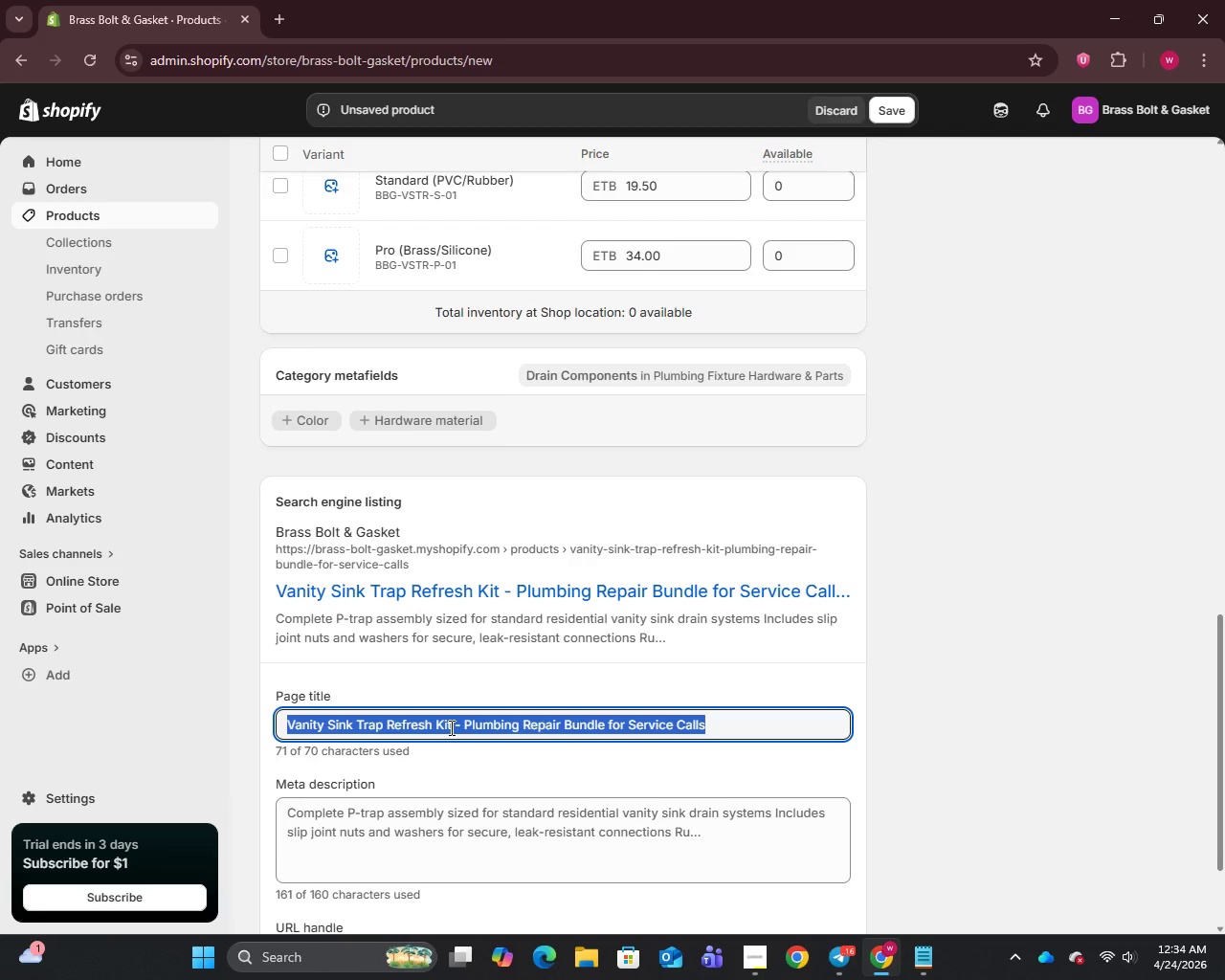 
type(Vanity Sink Trap Kit | Plumbing Repair Bundle for Contractors)
 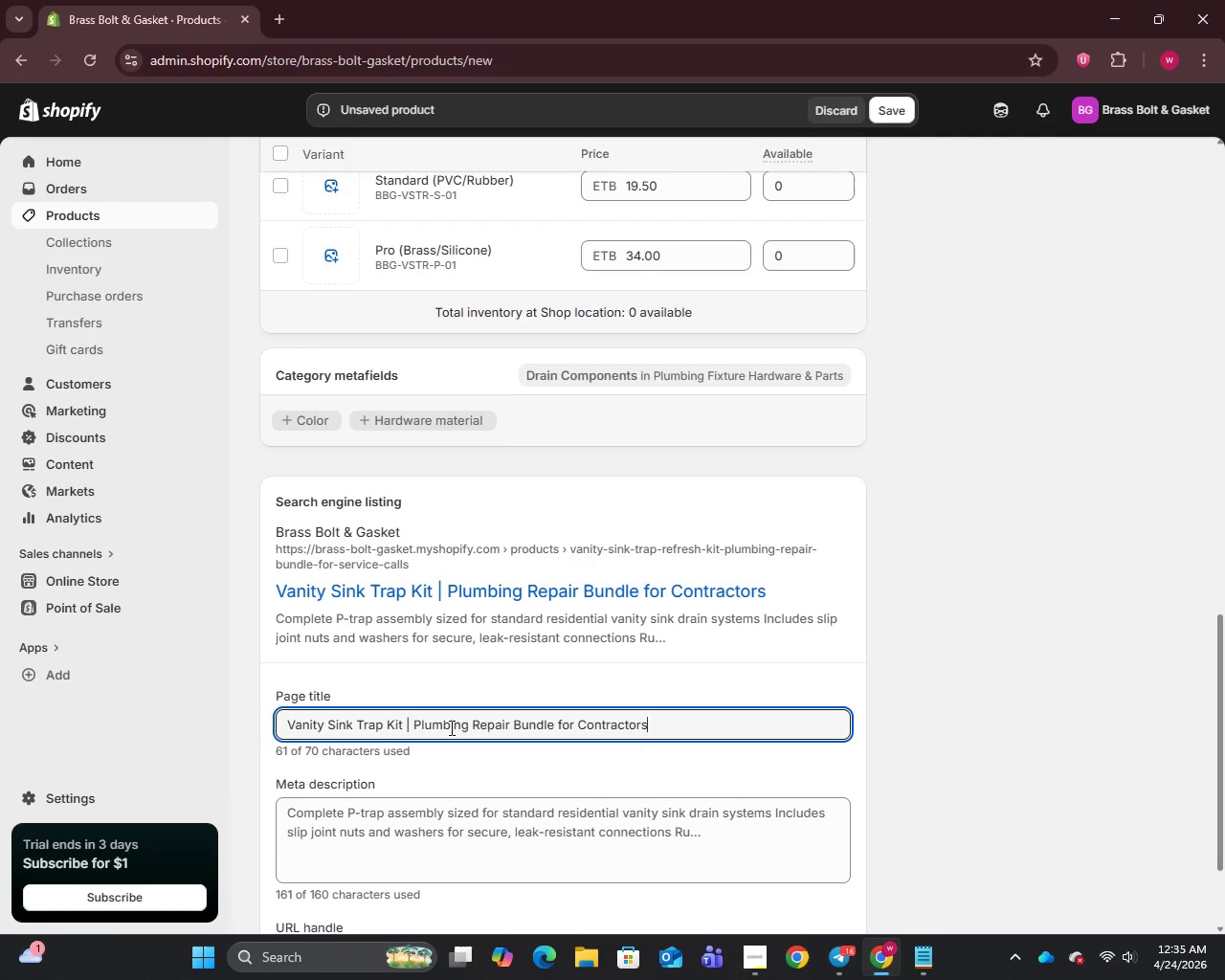 
wait(16.33)
 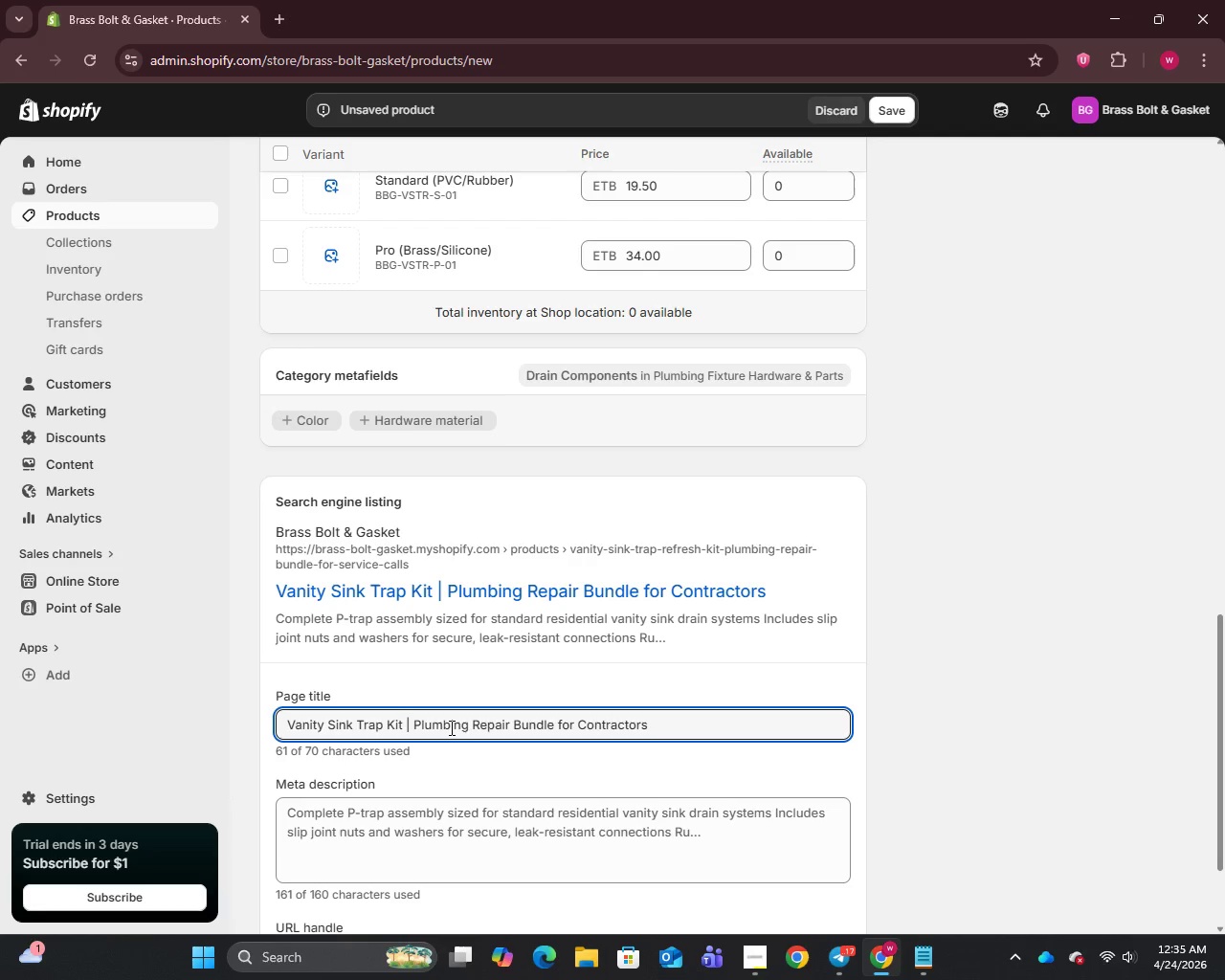 
left_click([532, 840])
 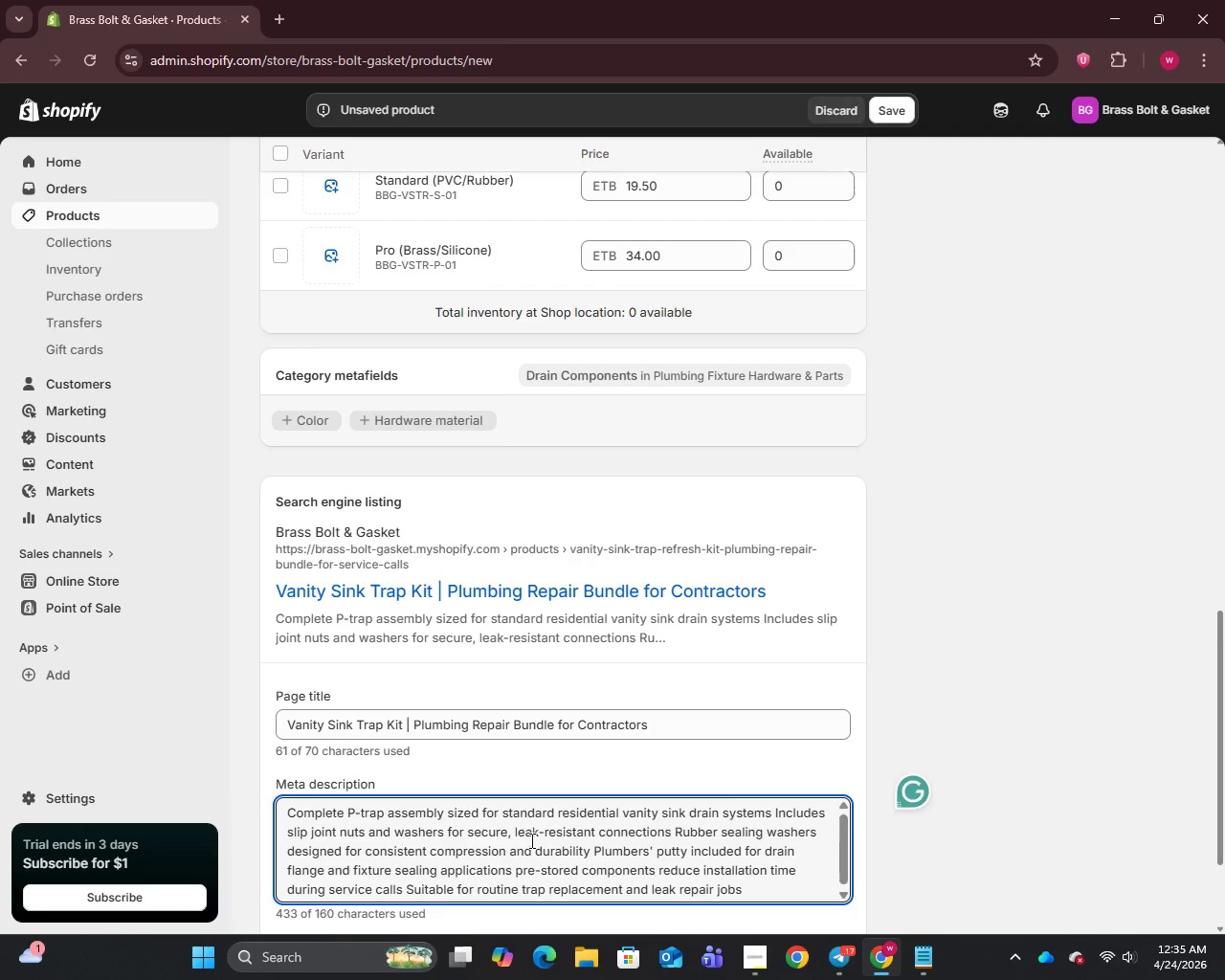 
key(Control+A)
 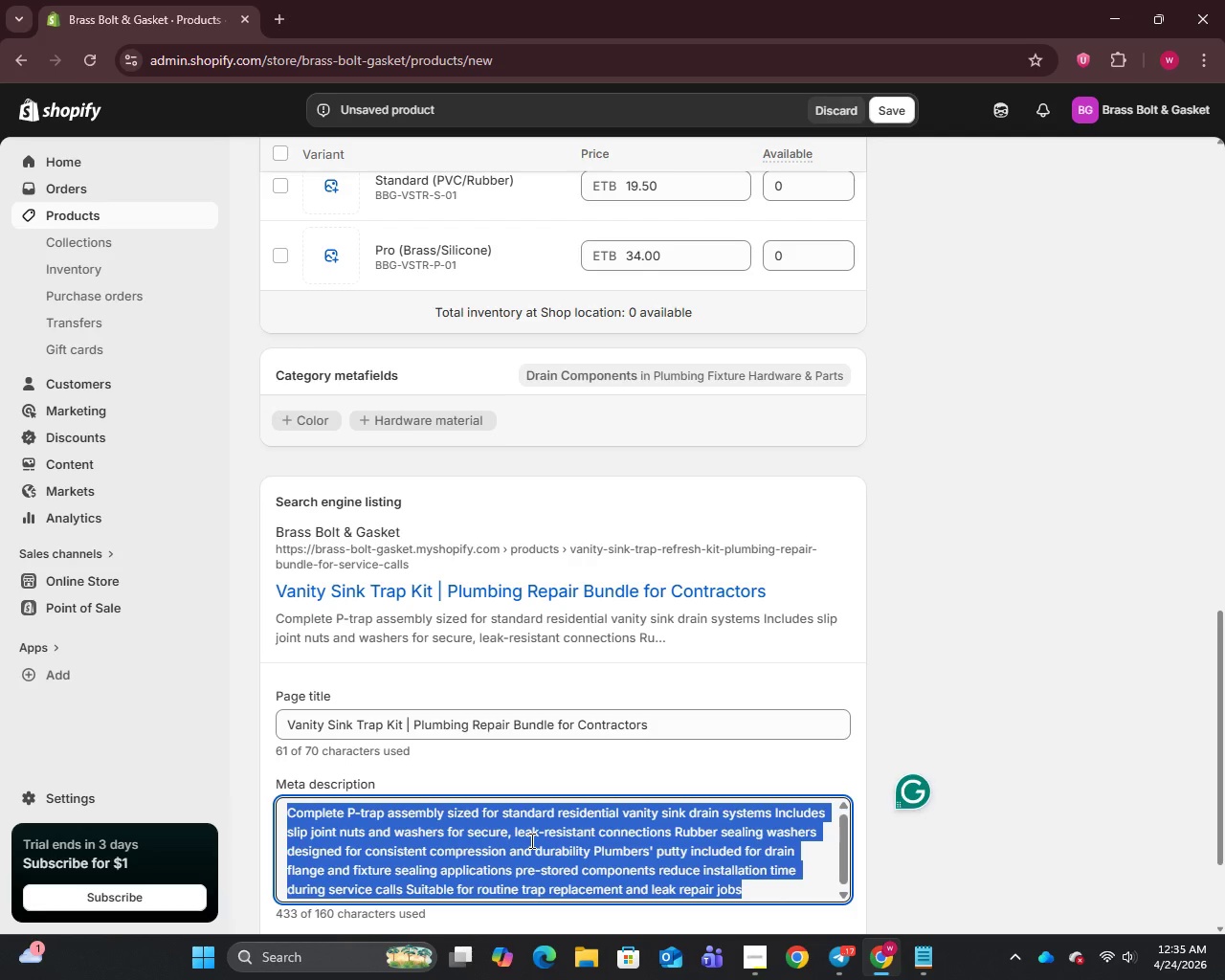 
key(Backspace)
type(Pre-packed sink trap bundle with P-trap, washers, and putty. Designed for efficient plumbing service calls and contractor use.)
 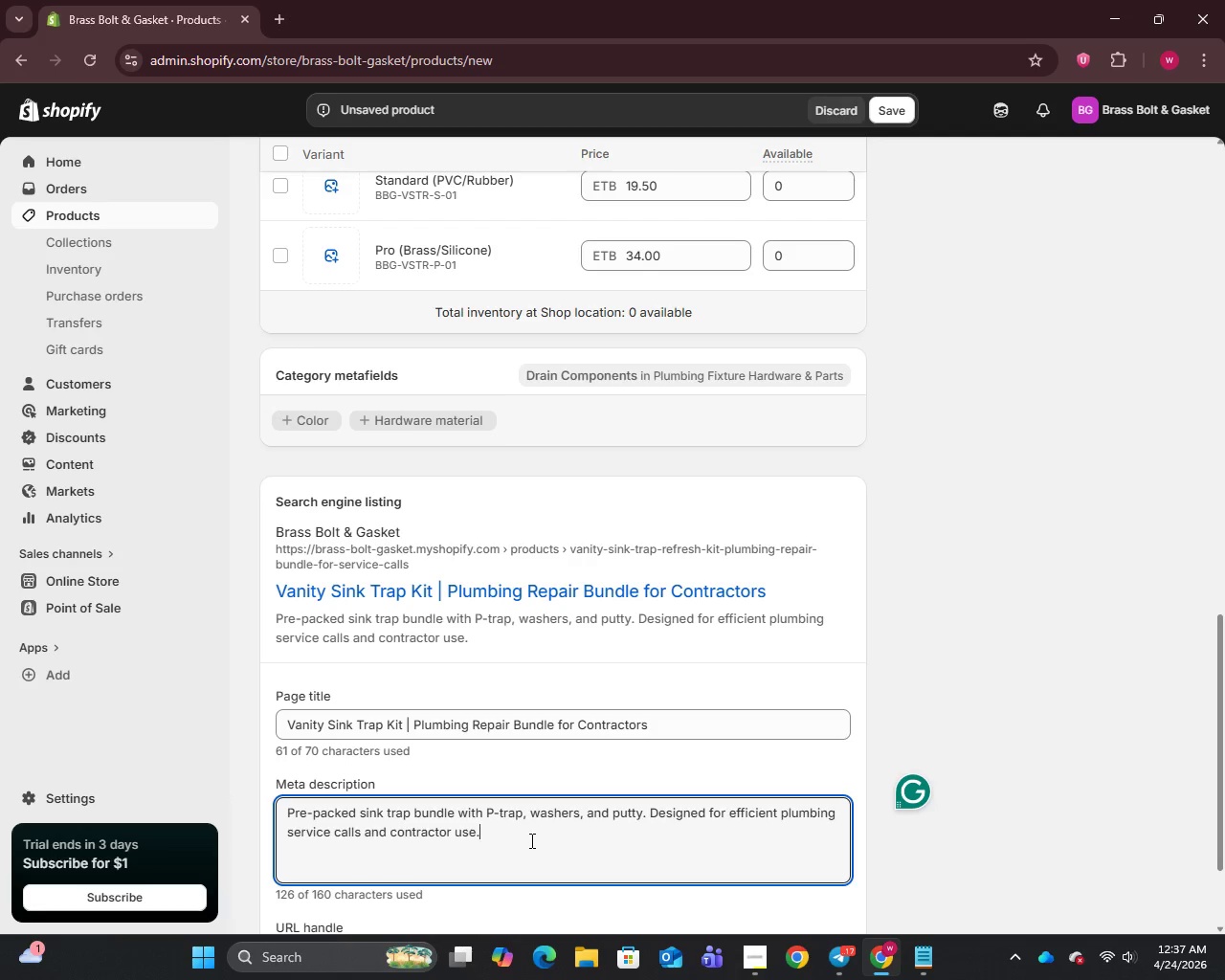 
wait(40.33)
 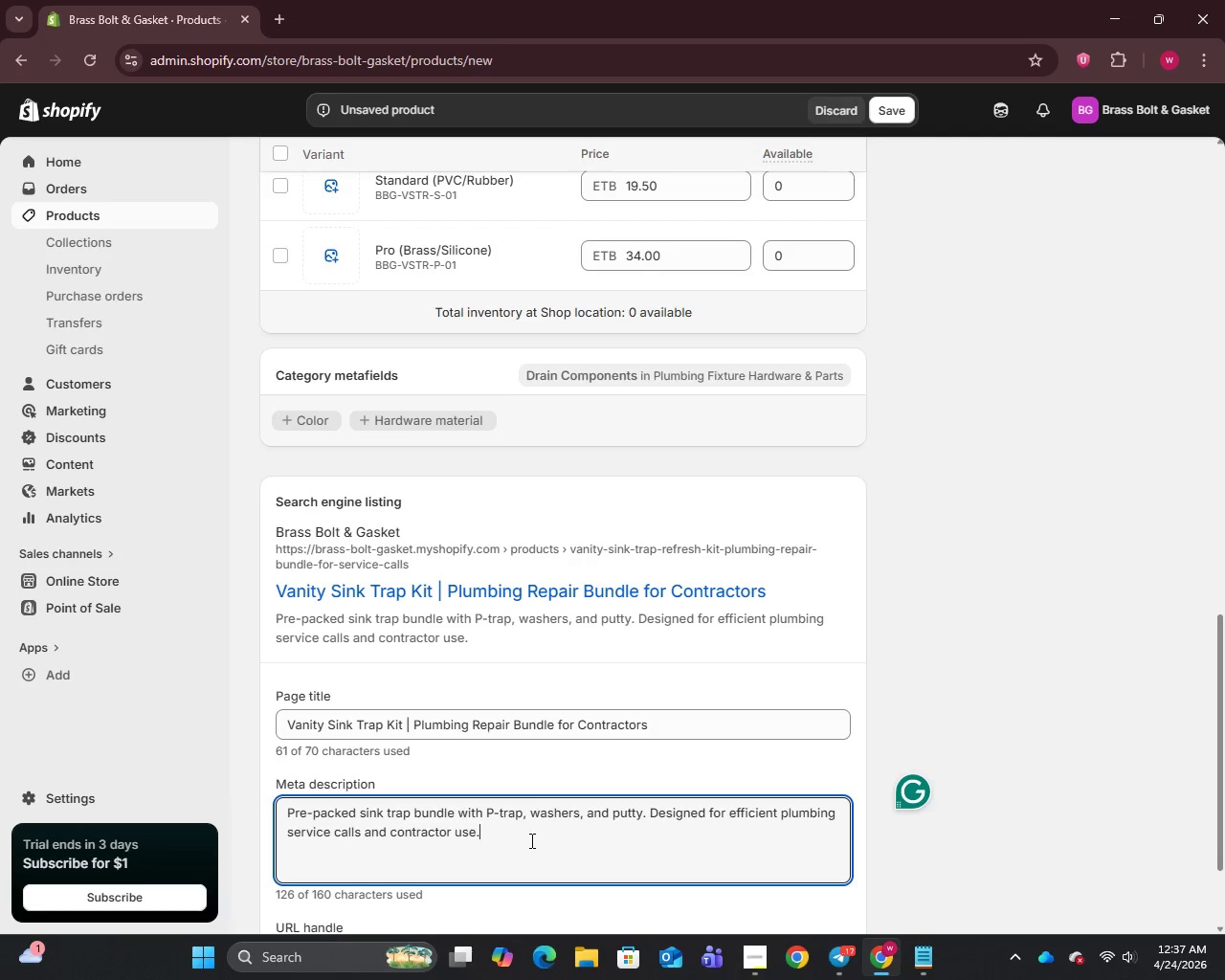 
scroll: coordinate [491, 554], scroll_direction: down, amount: 1.0
 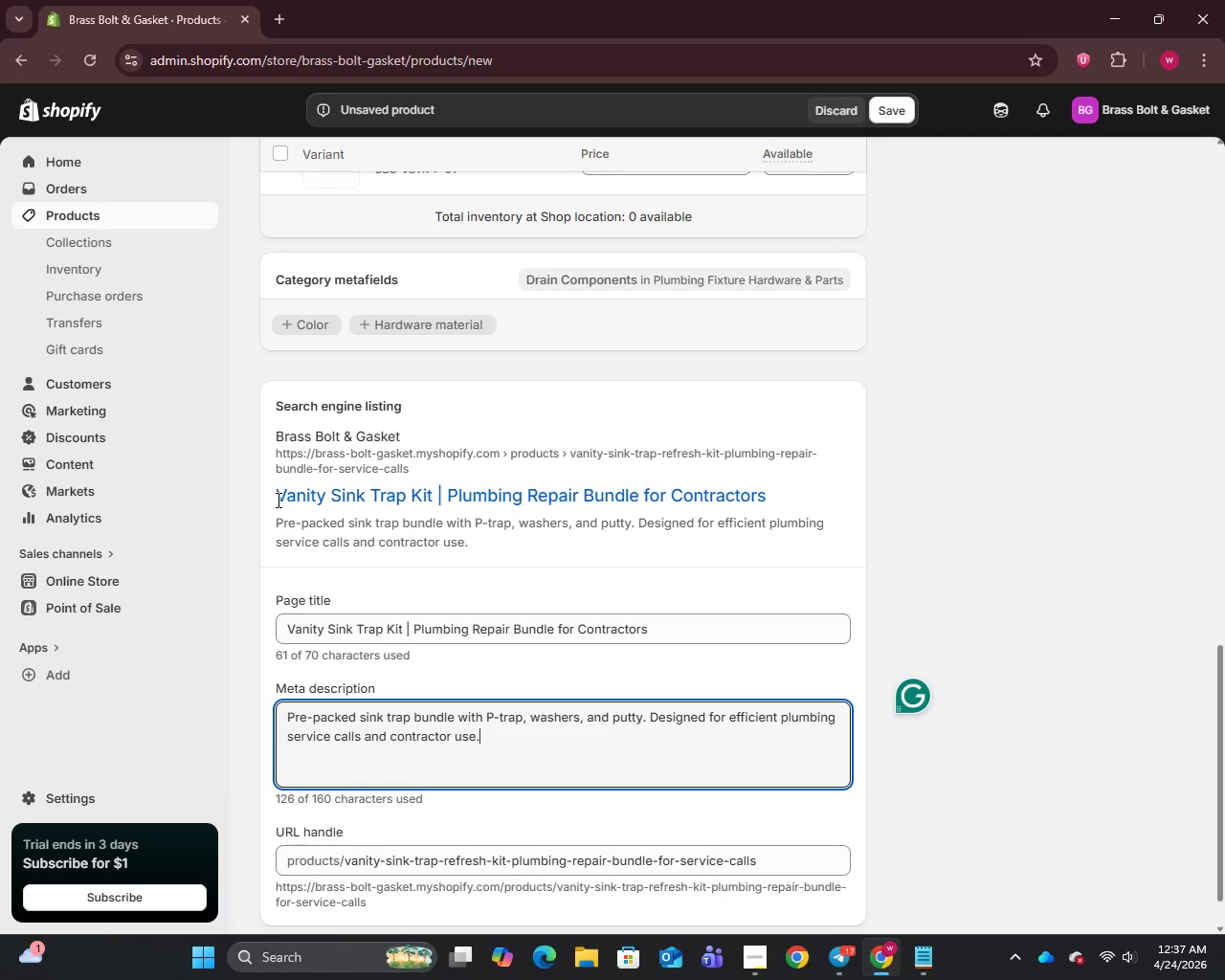 
left_click_drag(start_coordinate=[277, 500], to_coordinate=[421, 505])
 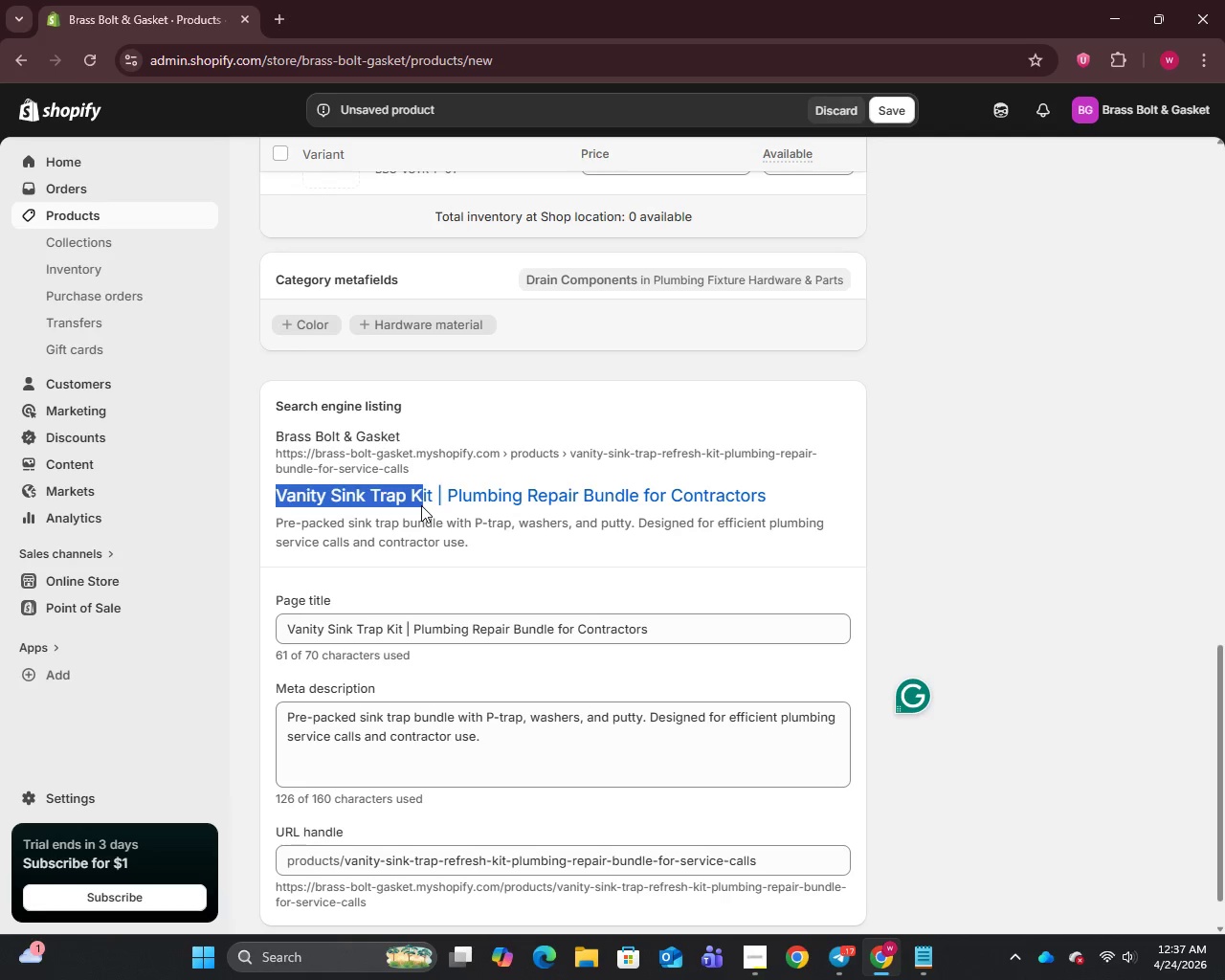 
left_click([421, 505])
 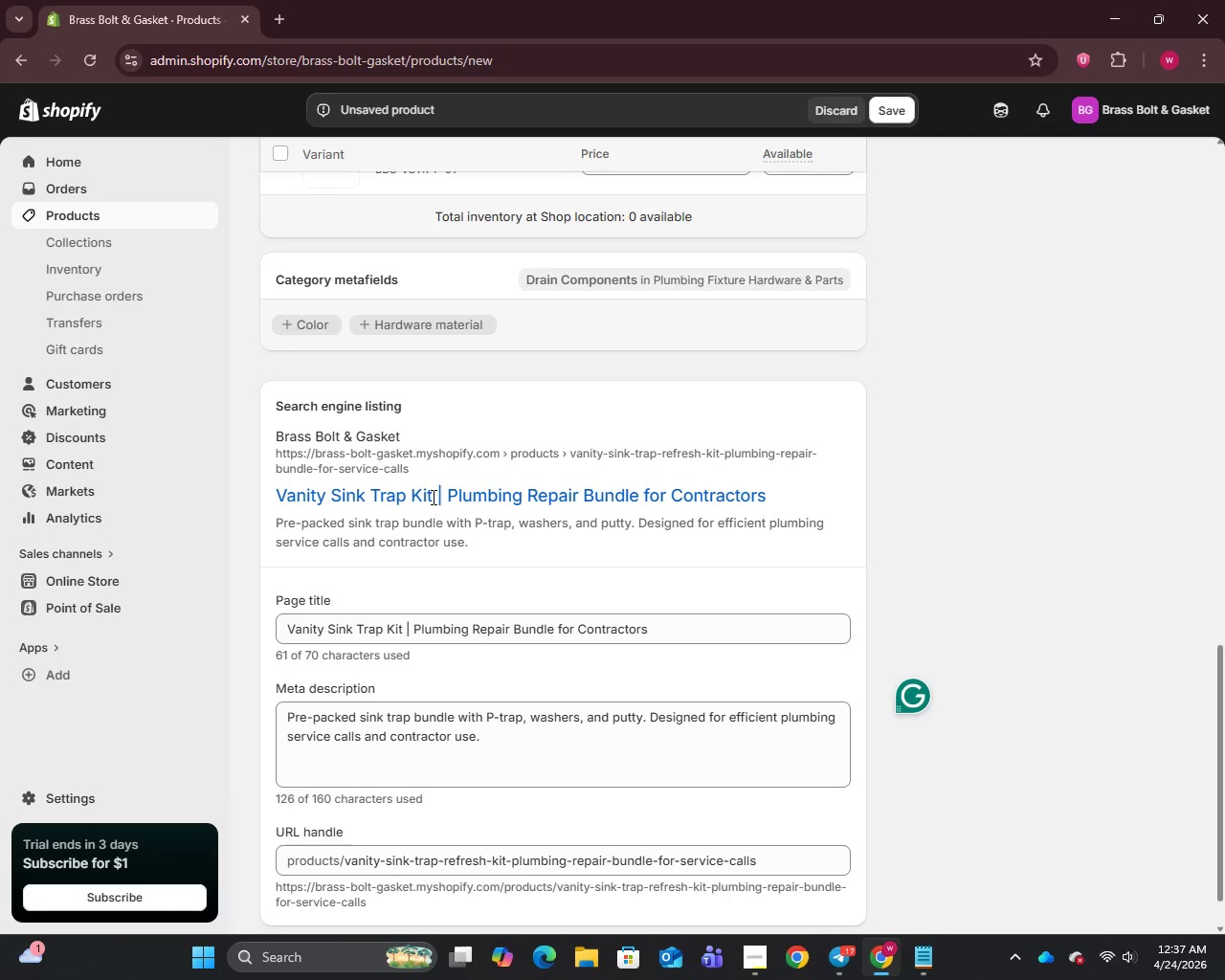 
left_click_drag(start_coordinate=[432, 497], to_coordinate=[244, 501])
 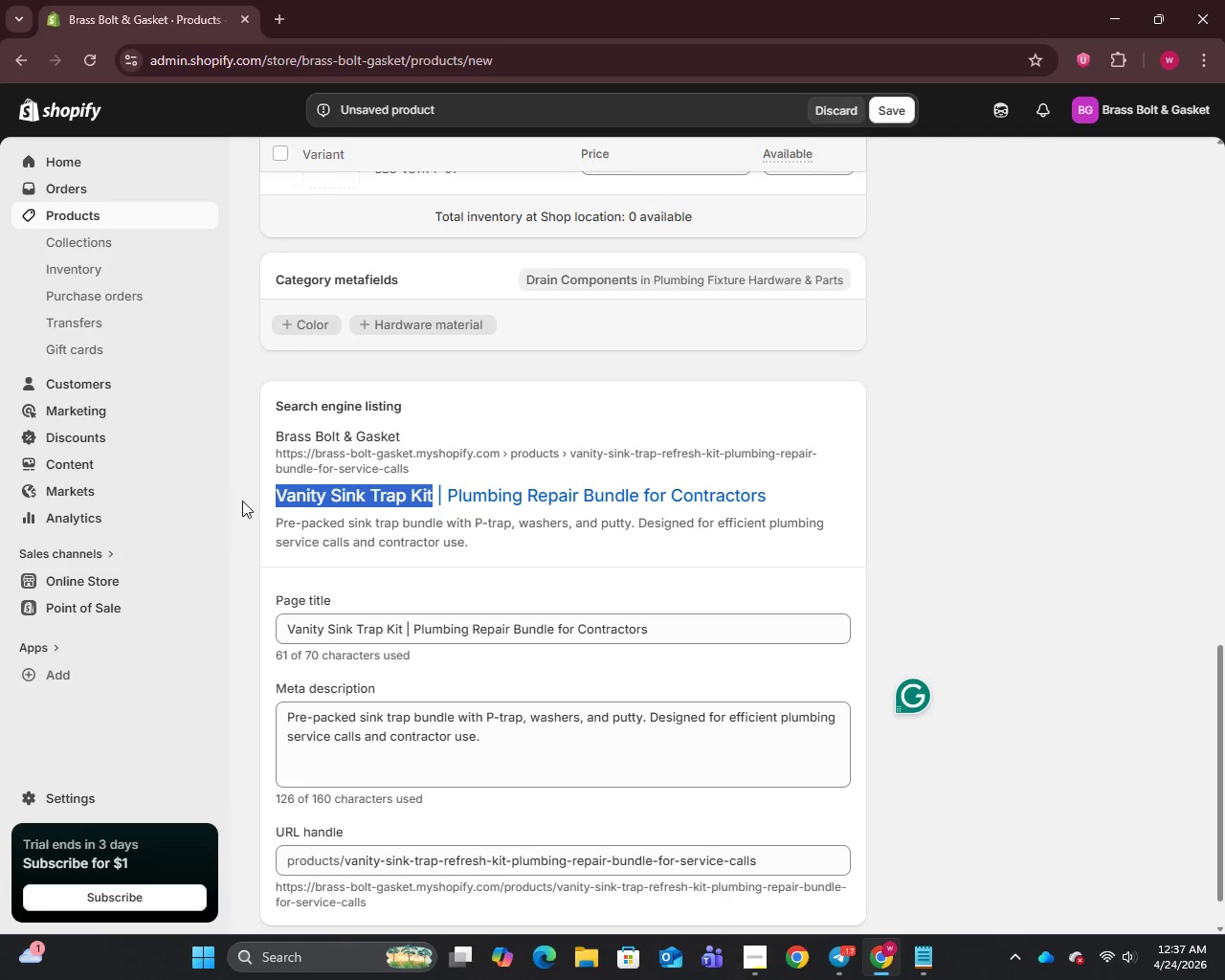 
key(Control+C)
 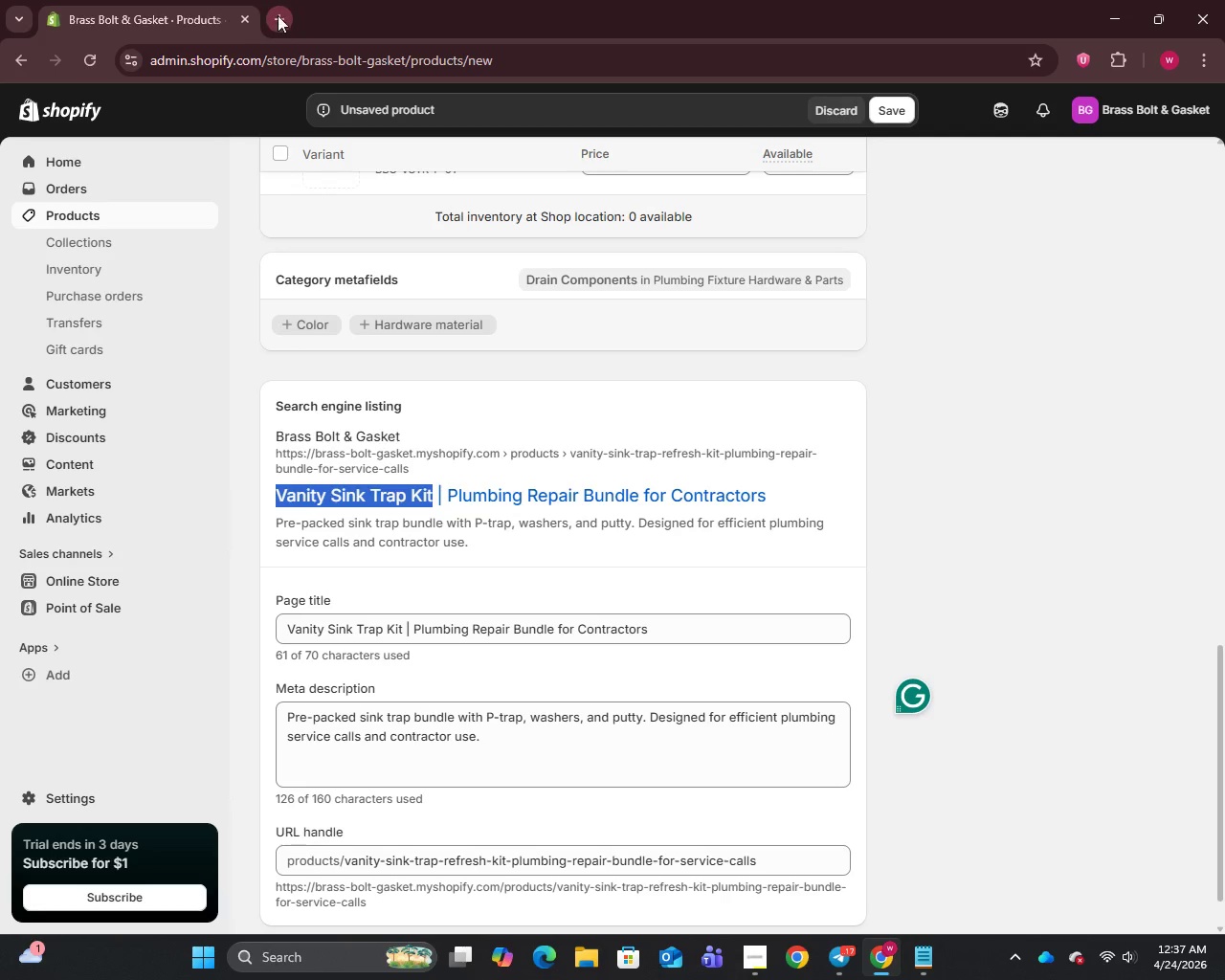 
left_click([278, 15])
 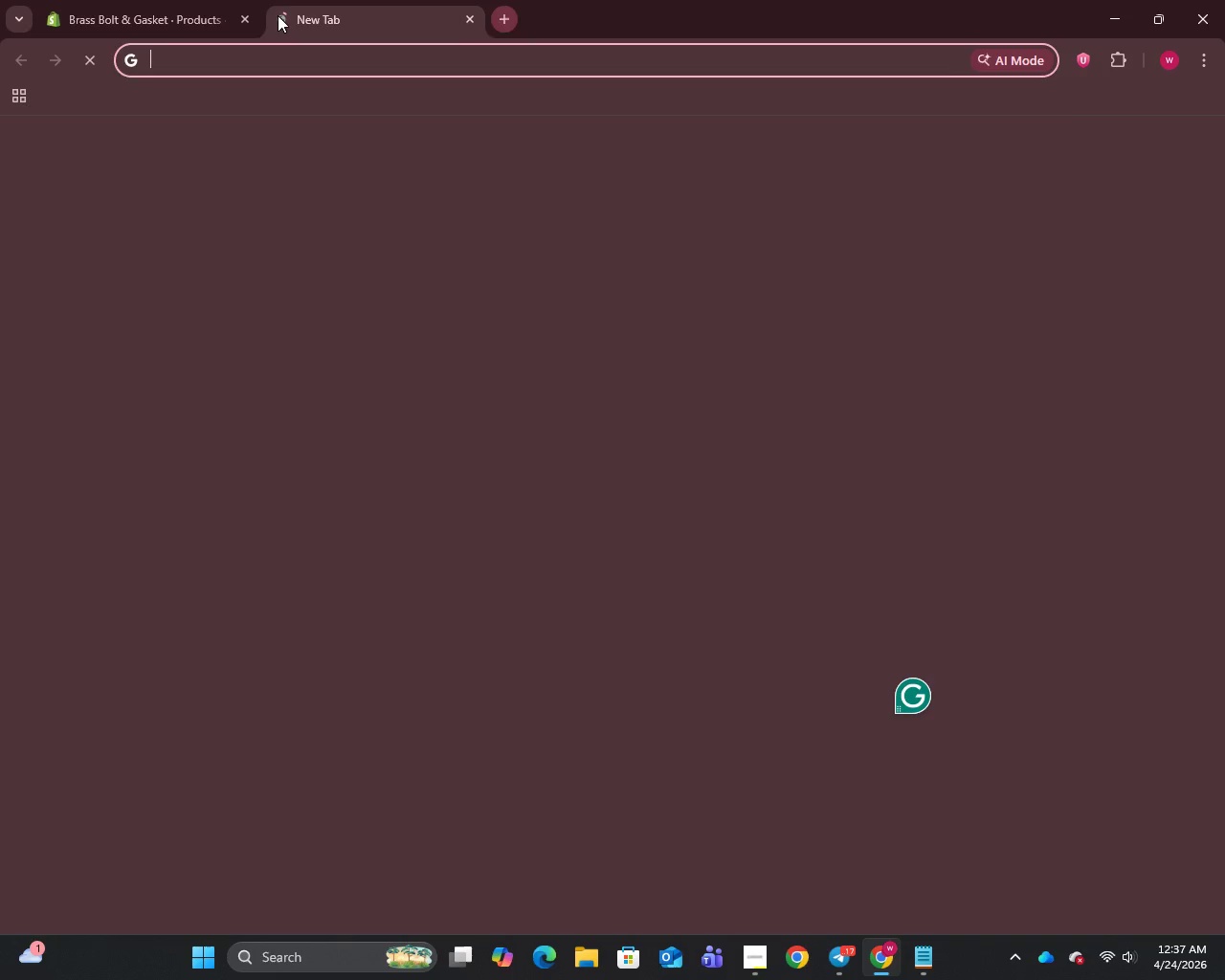 
key(U)
 